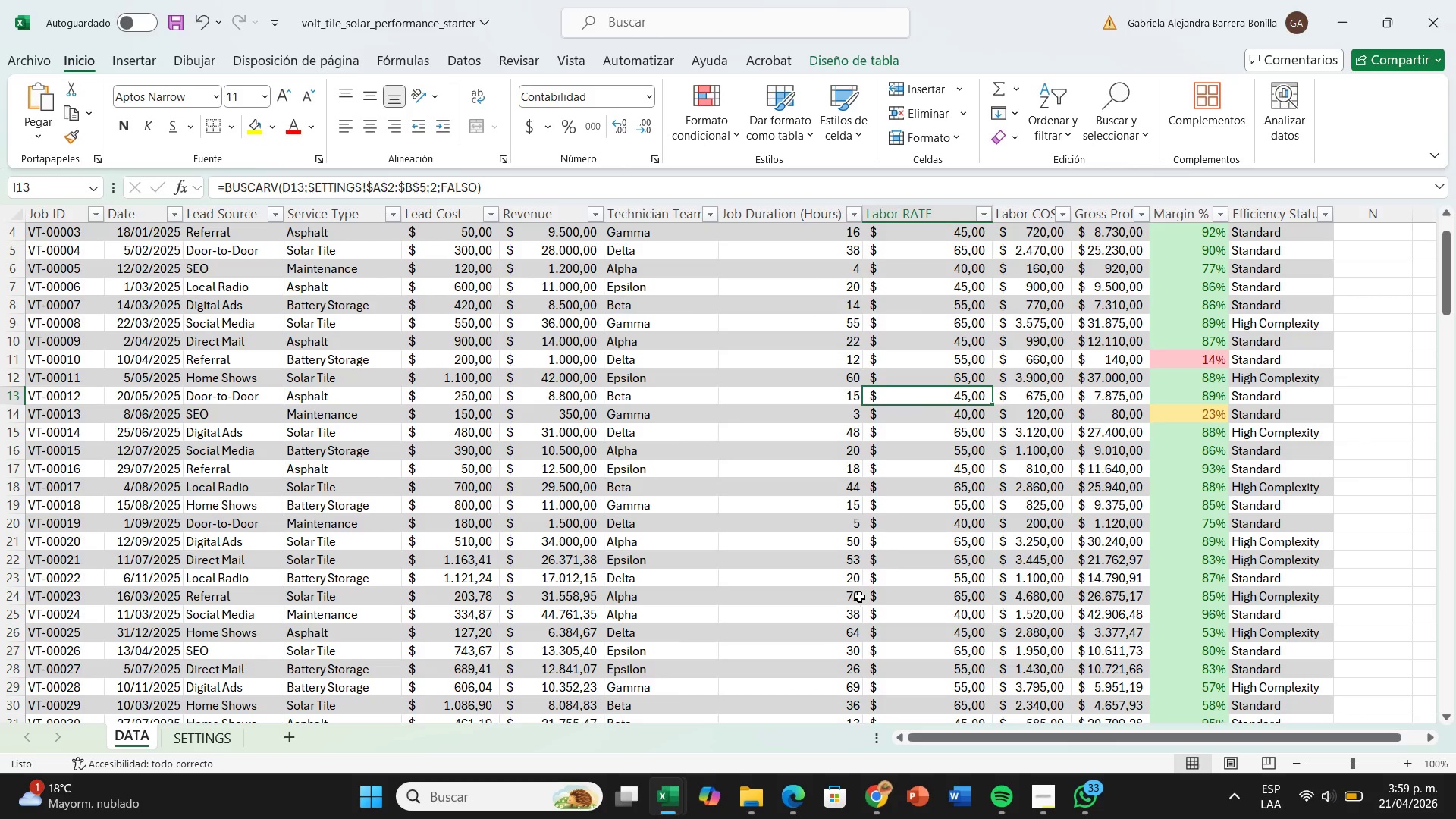 
double_click([858, 597])
 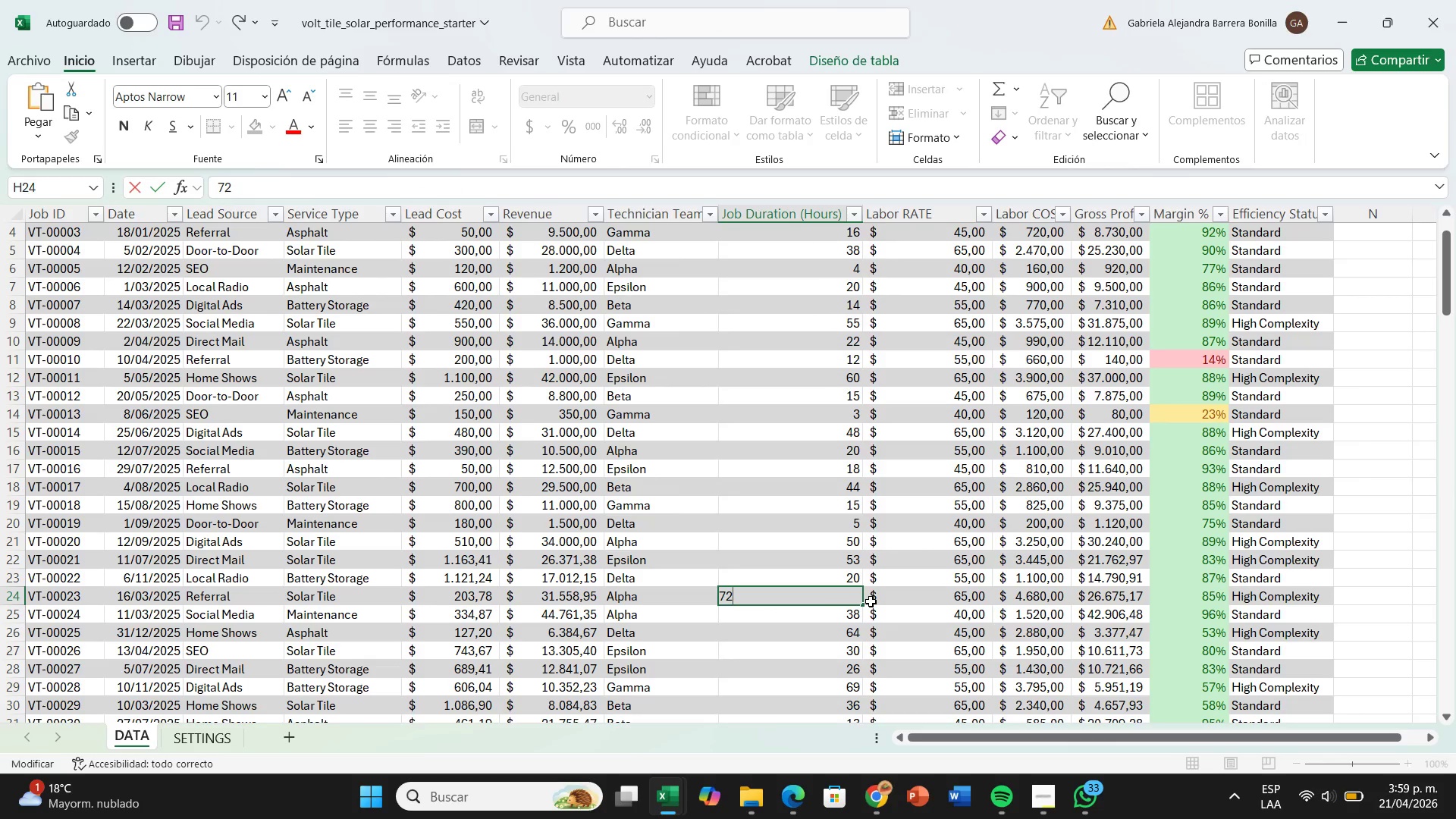 
key(Backspace)
key(Backspace)
type(16)
 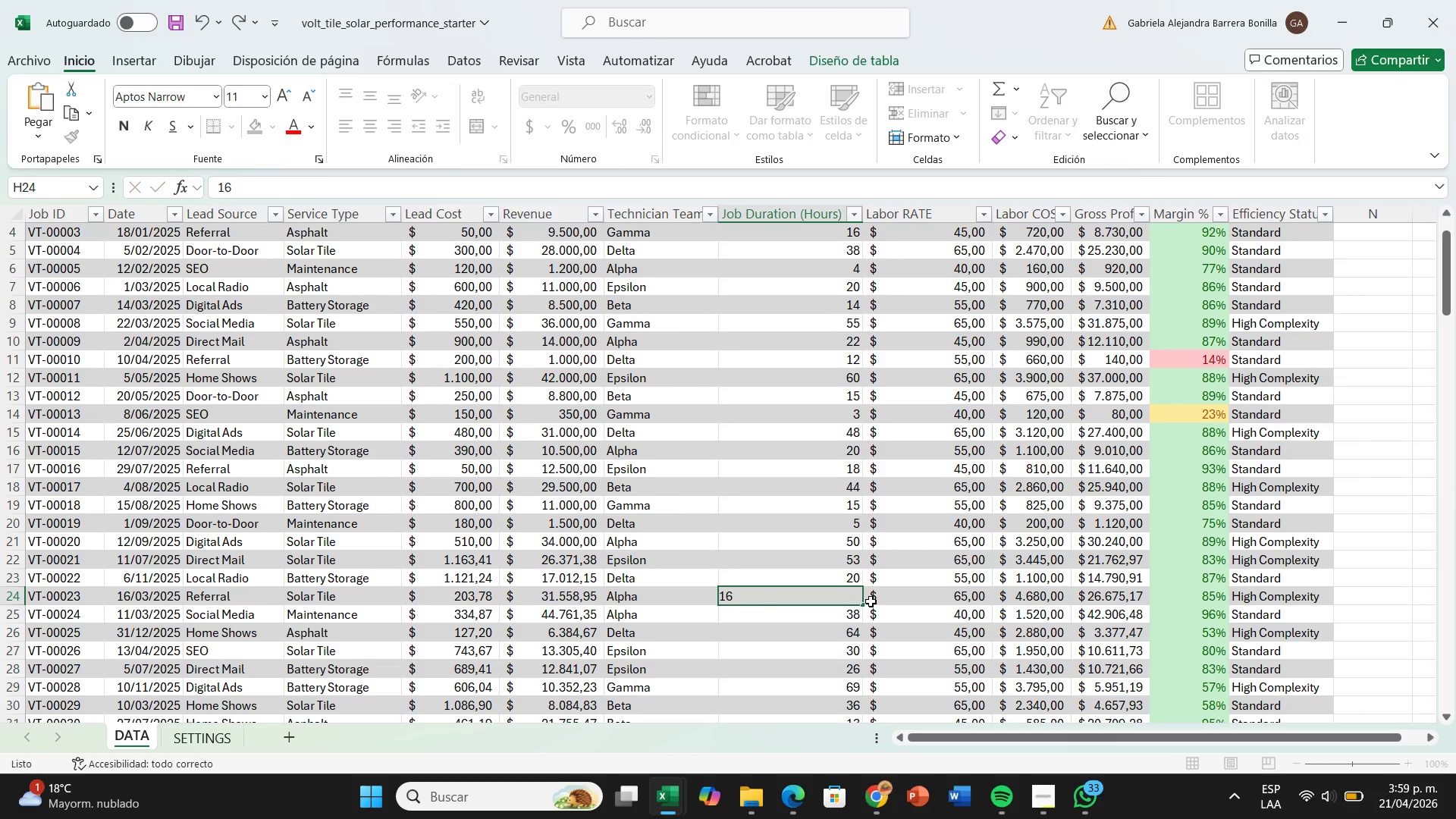 
key(Enter)
 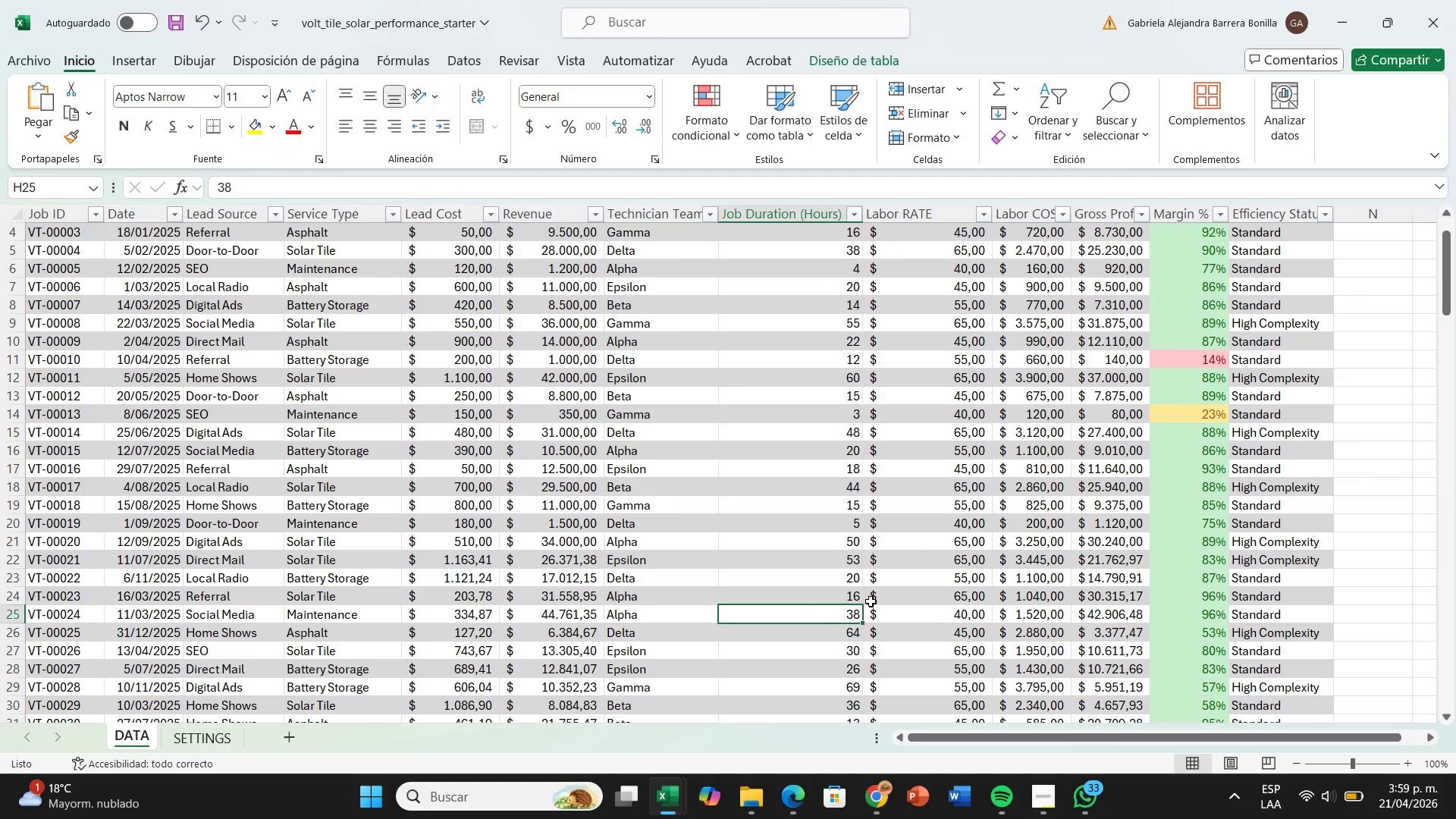 
key(Backspace)
type(15)
 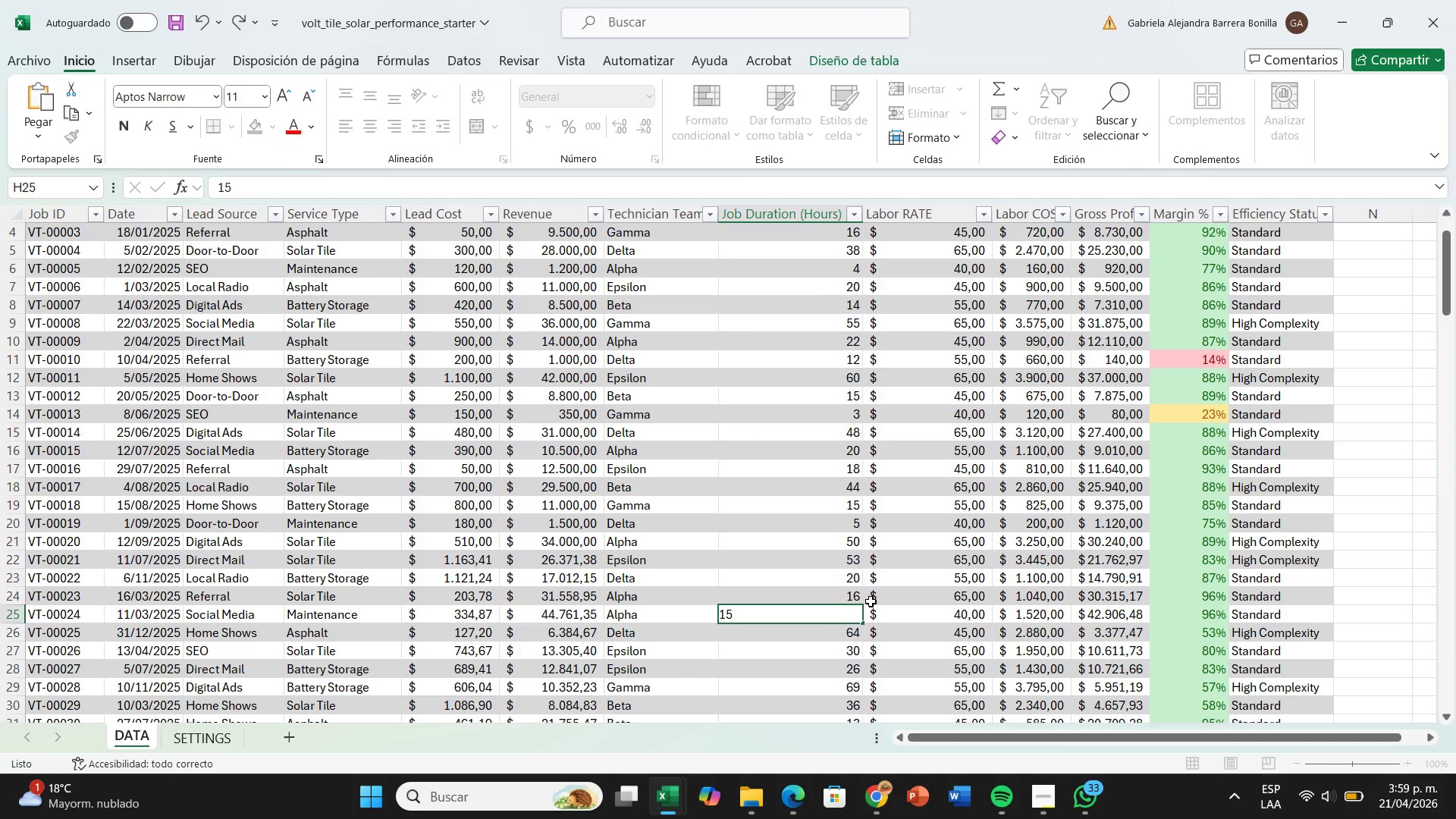 
key(Enter)
 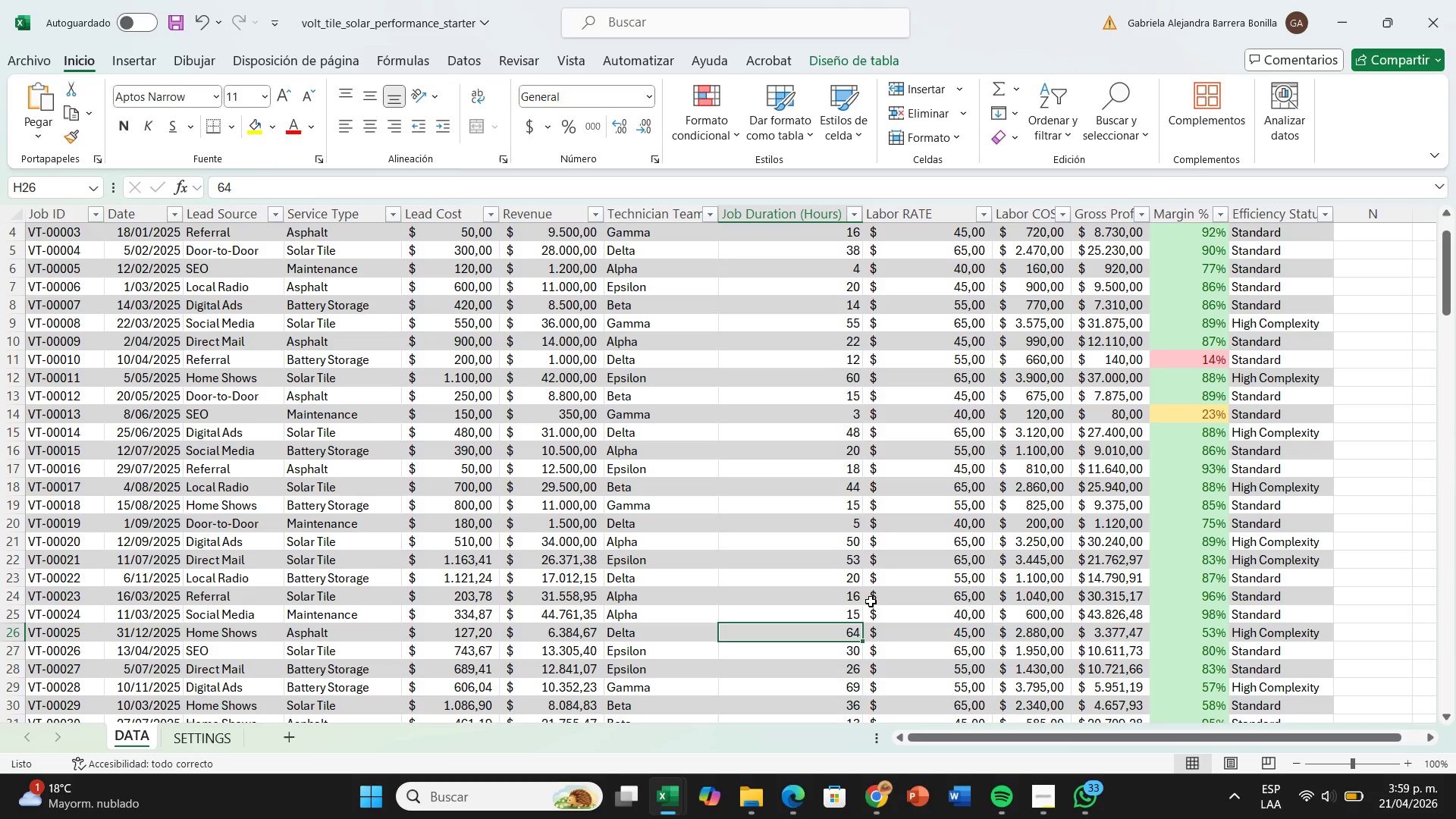 
key(Backspace)
type(20)
 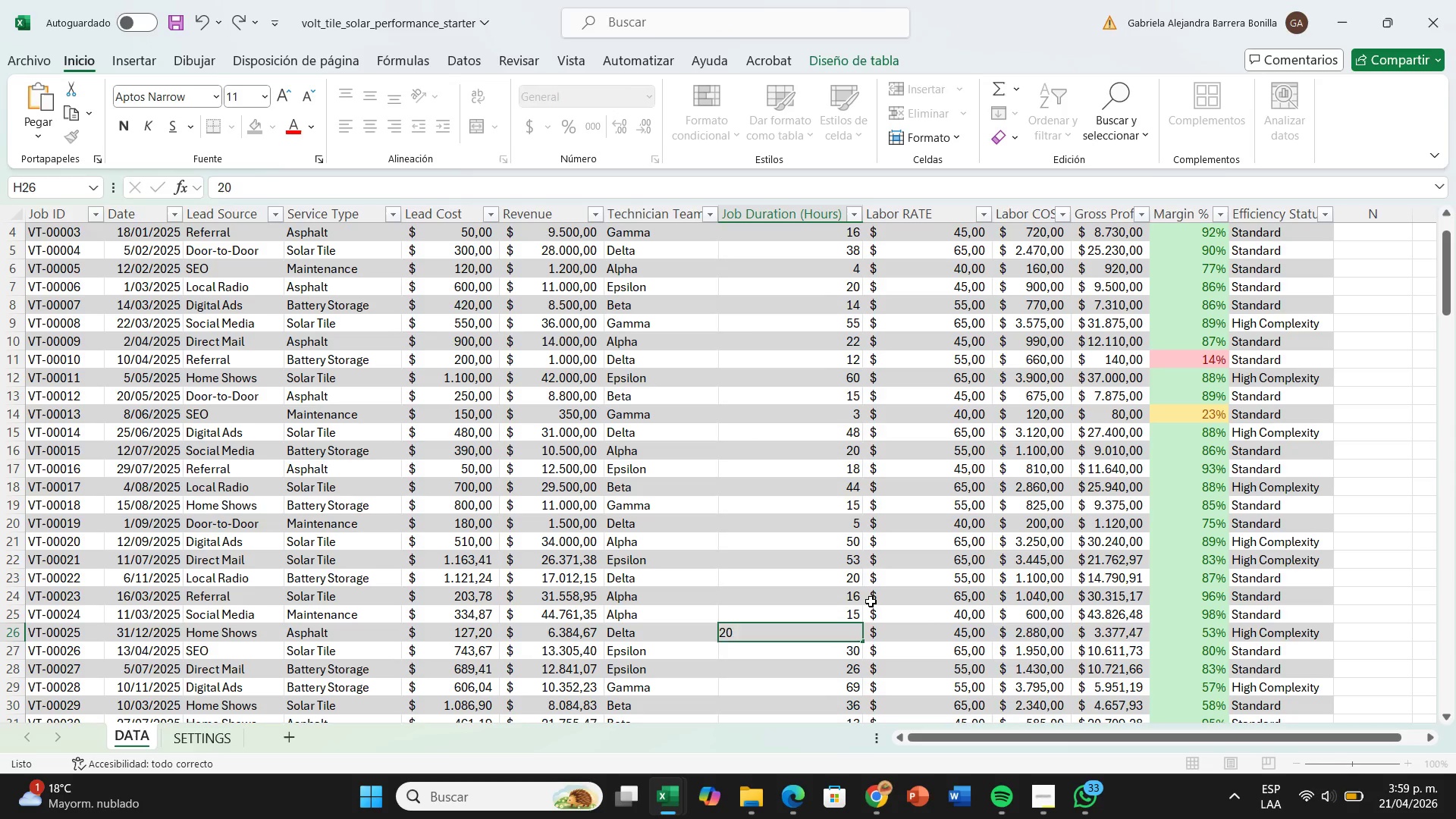 
key(Enter)
 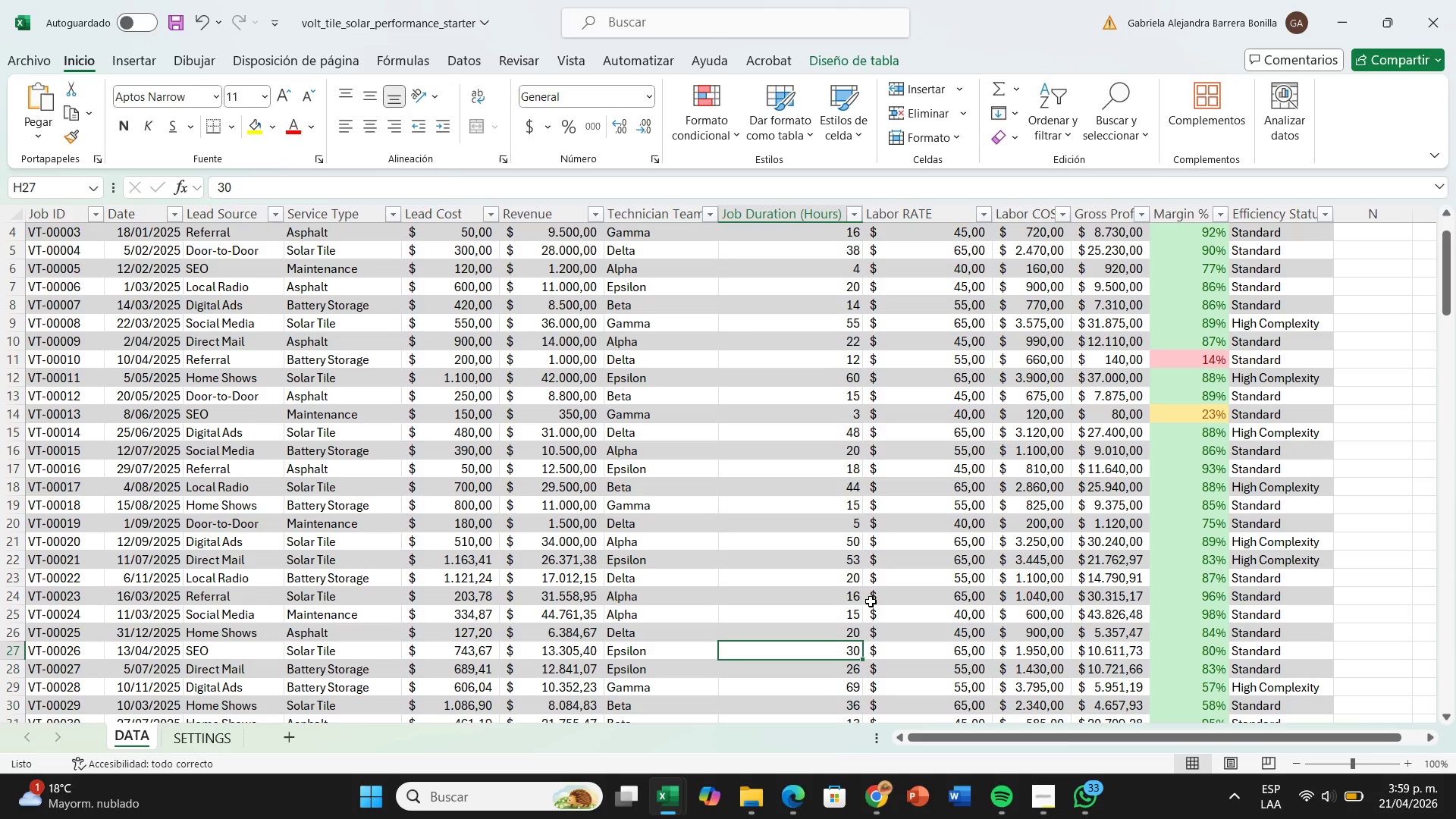 
hold_key(key=ArrowDown, duration=0.45)
 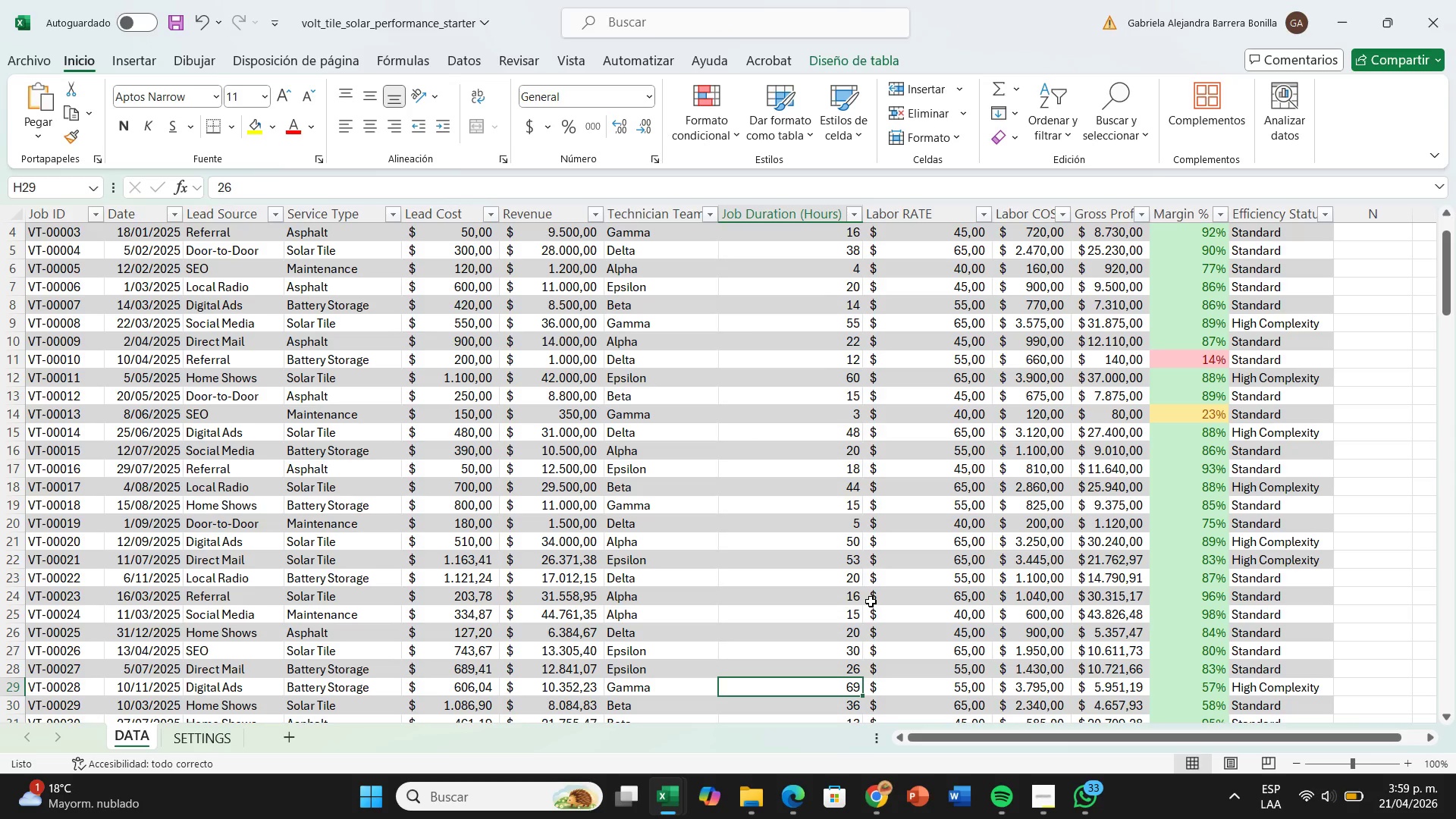 
key(ArrowDown)
 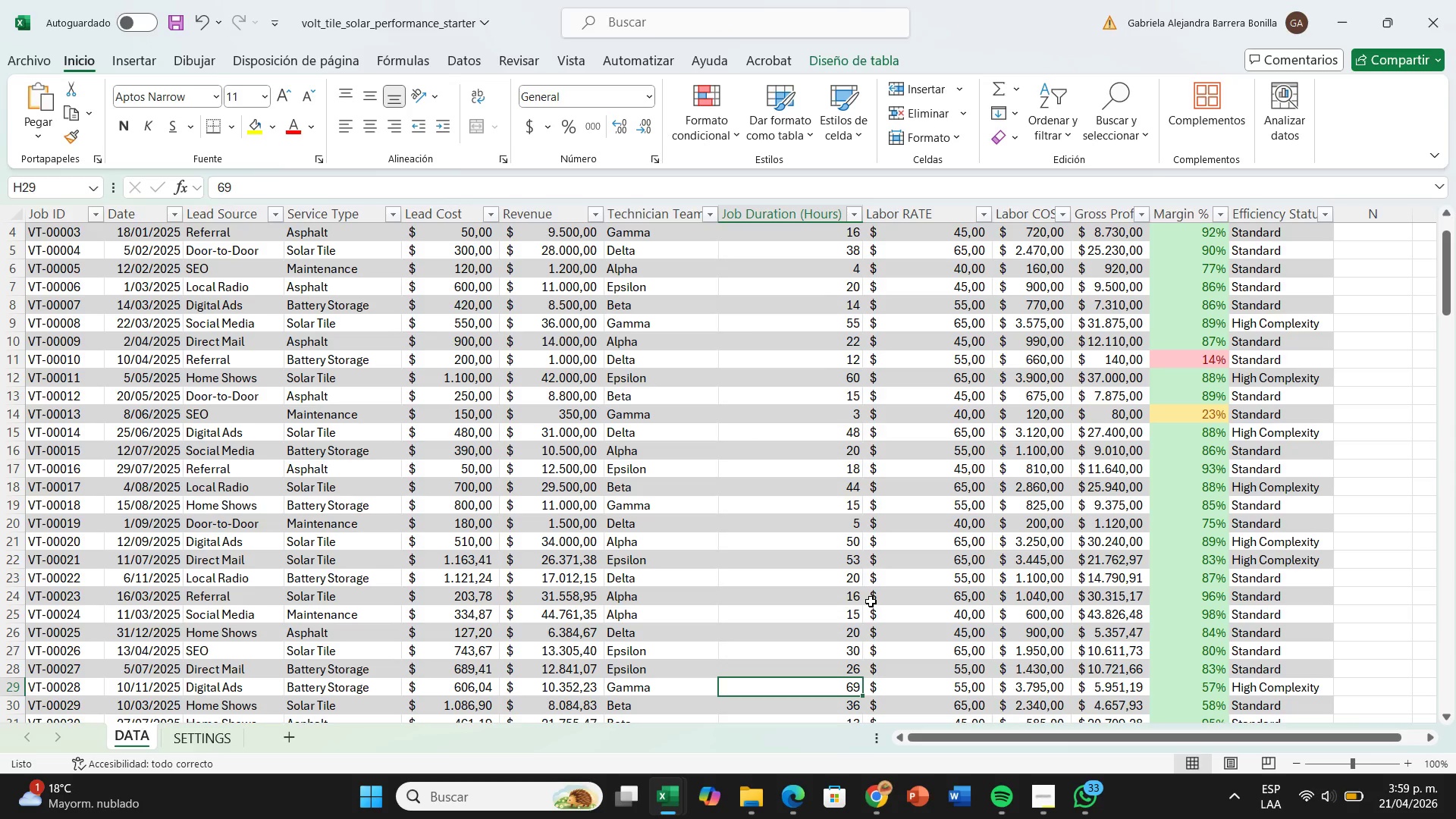 
key(Backspace)
 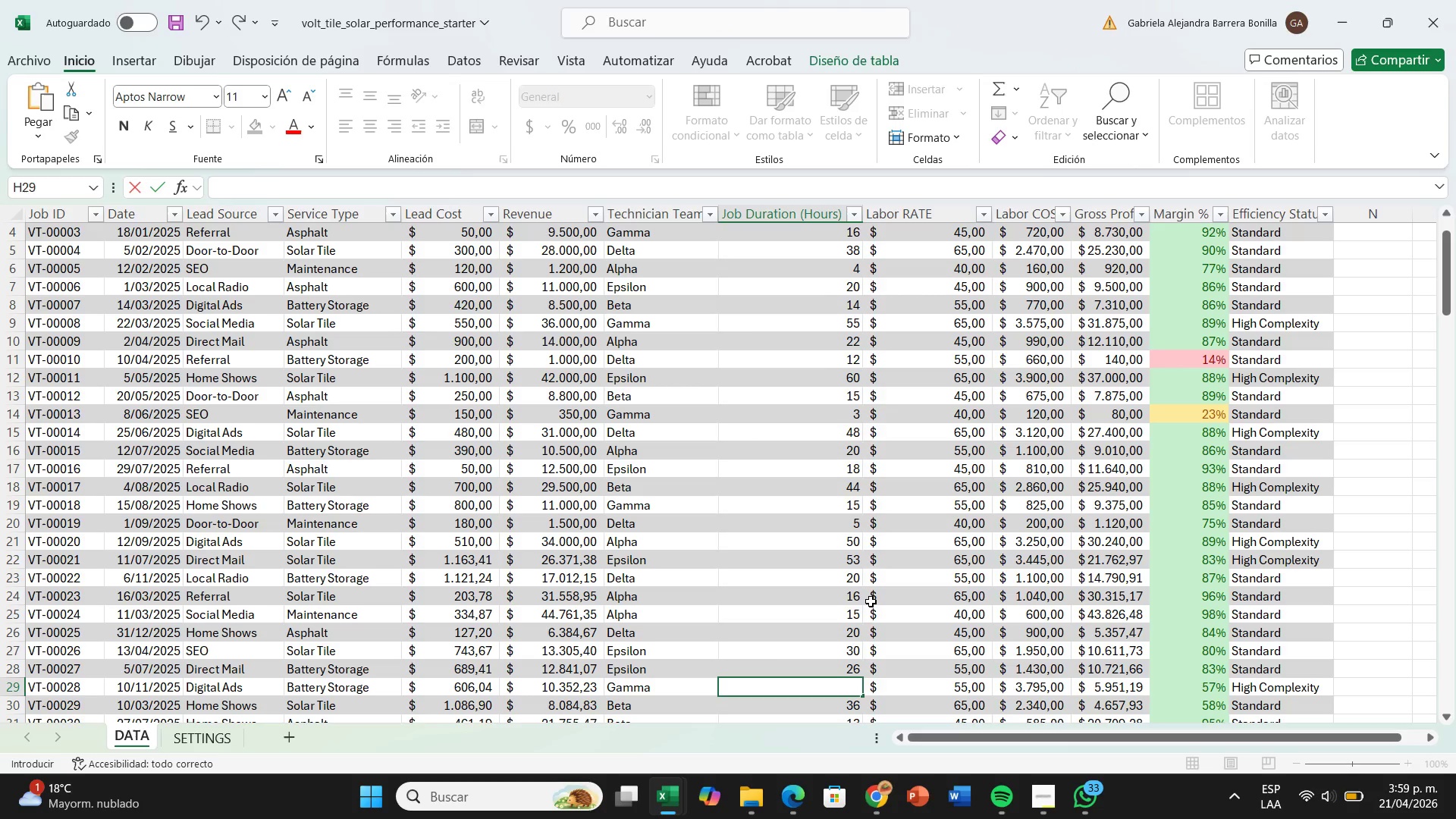 
type(23)
 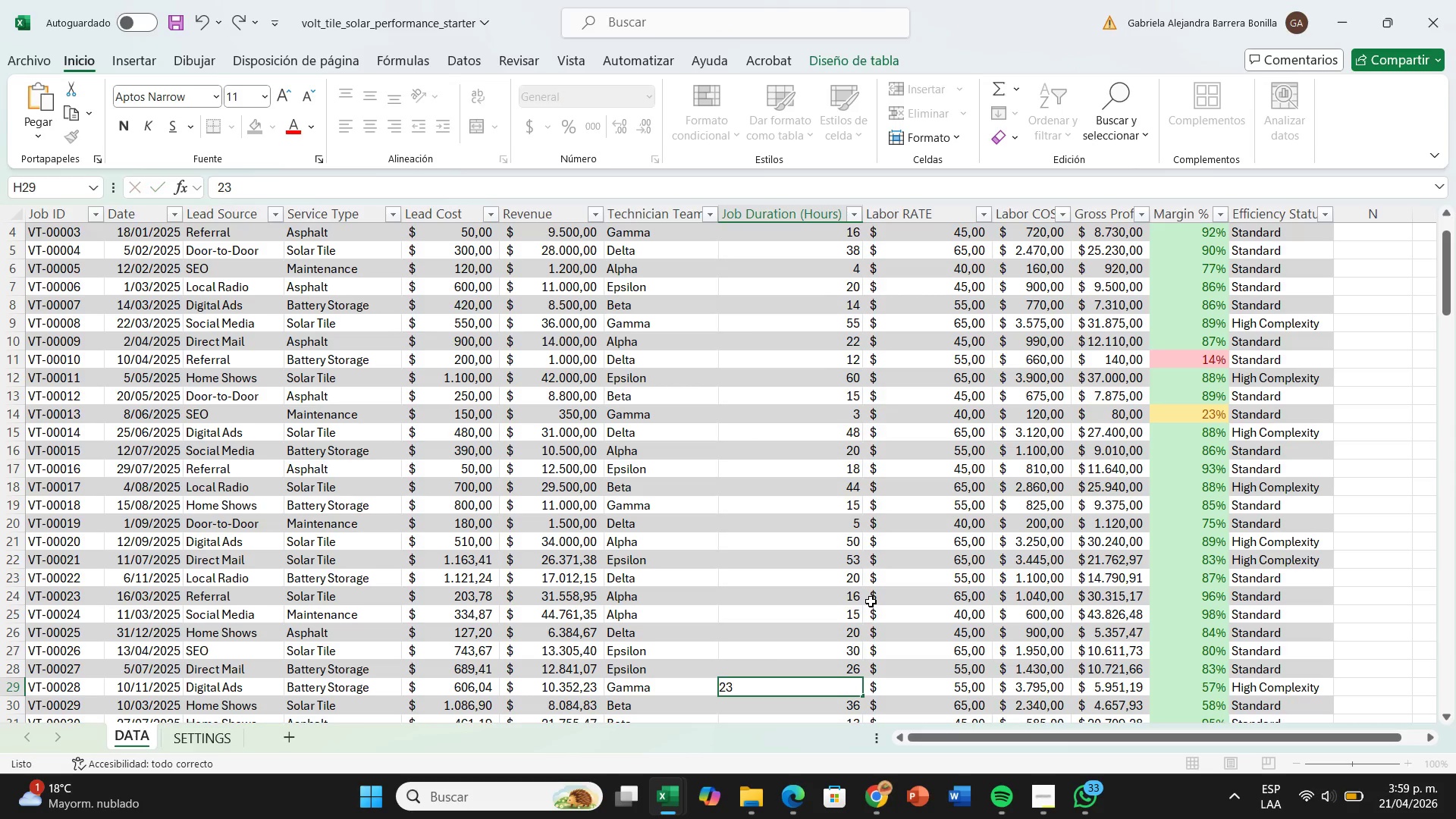 
key(Enter)
 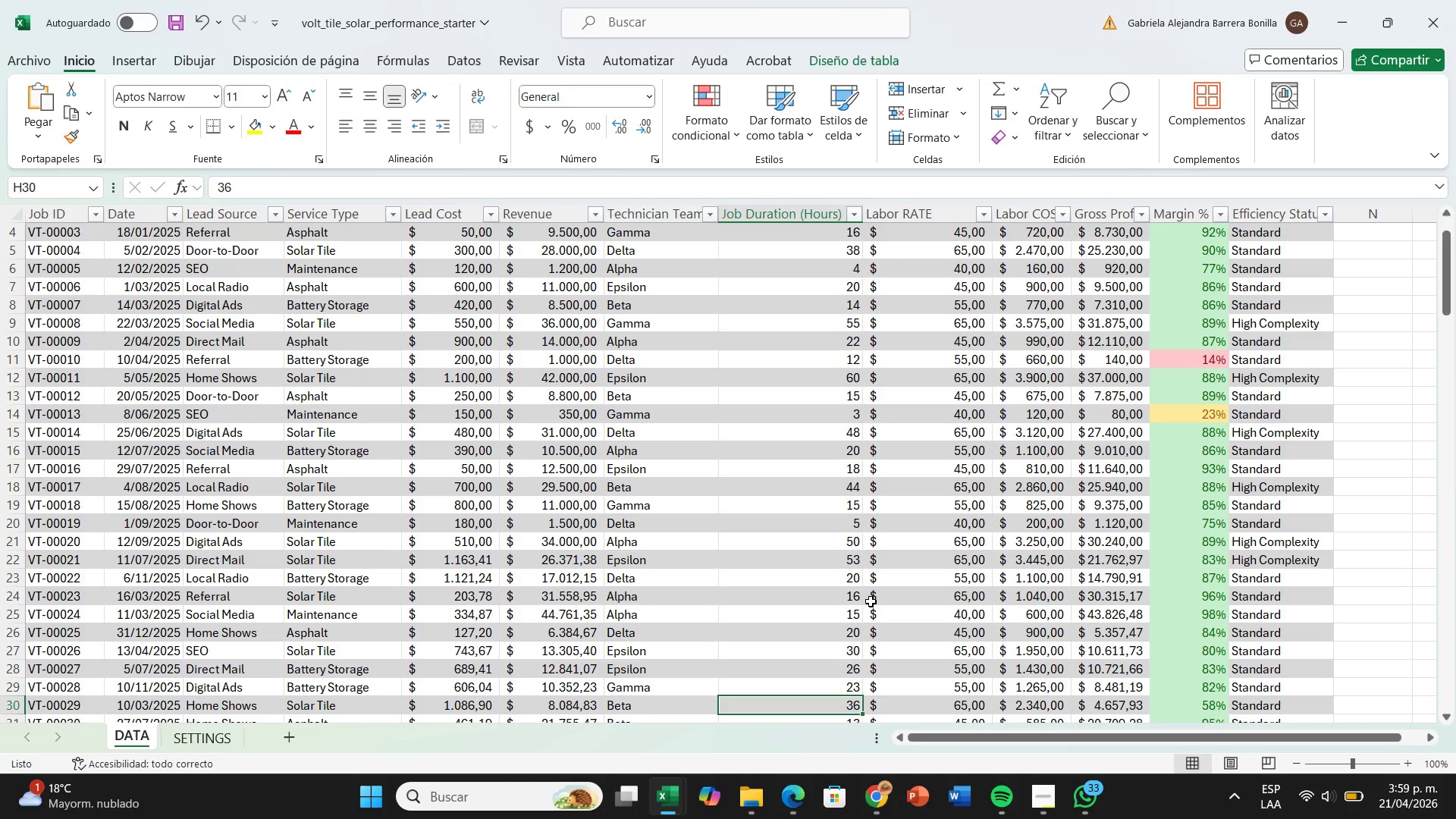 
hold_key(key=ArrowDown, duration=0.58)
 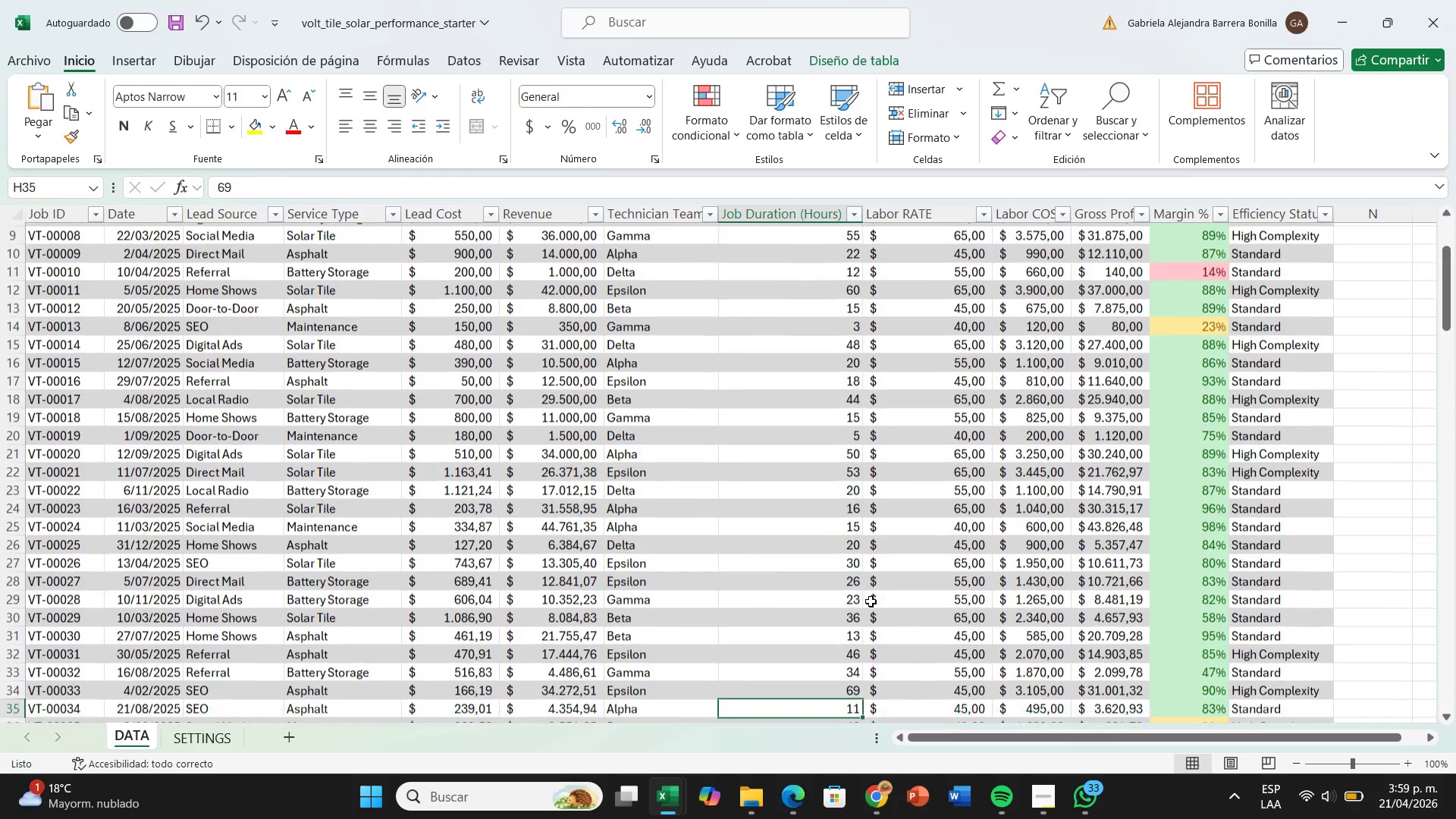 
hold_key(key=ArrowDown, duration=1.14)
 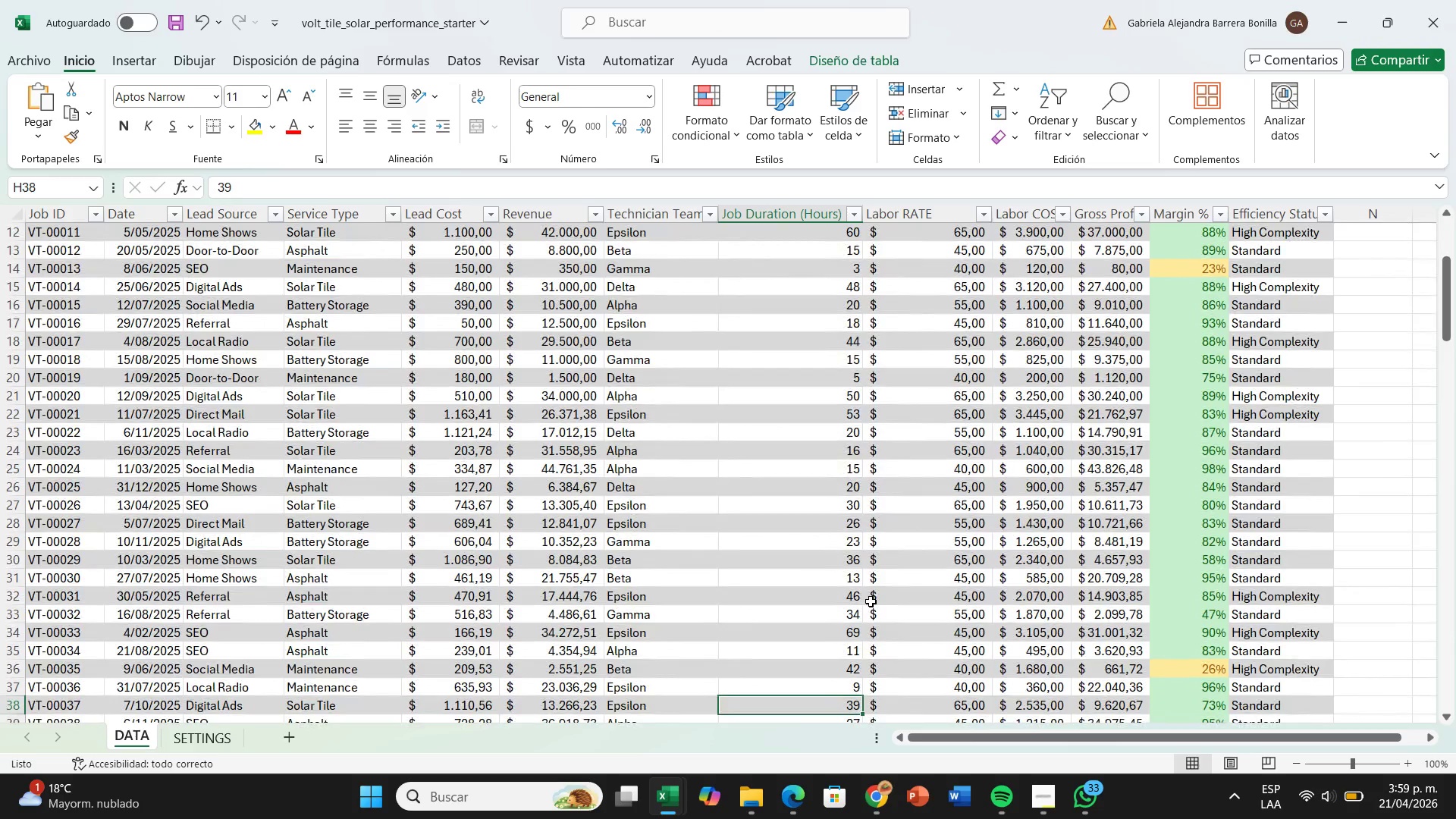 
hold_key(key=ArrowDown, duration=1.41)
 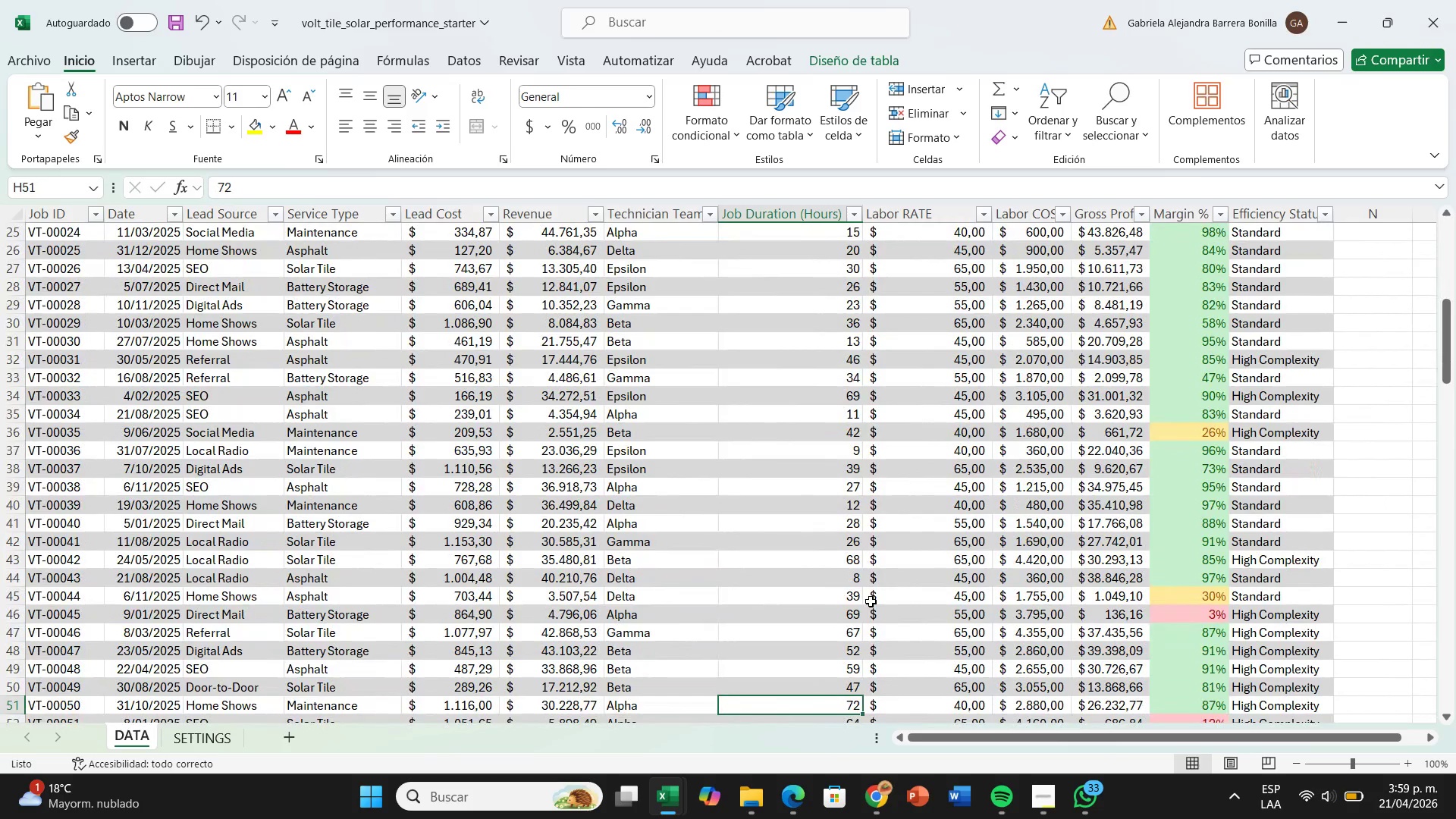 
key(ArrowUp)
 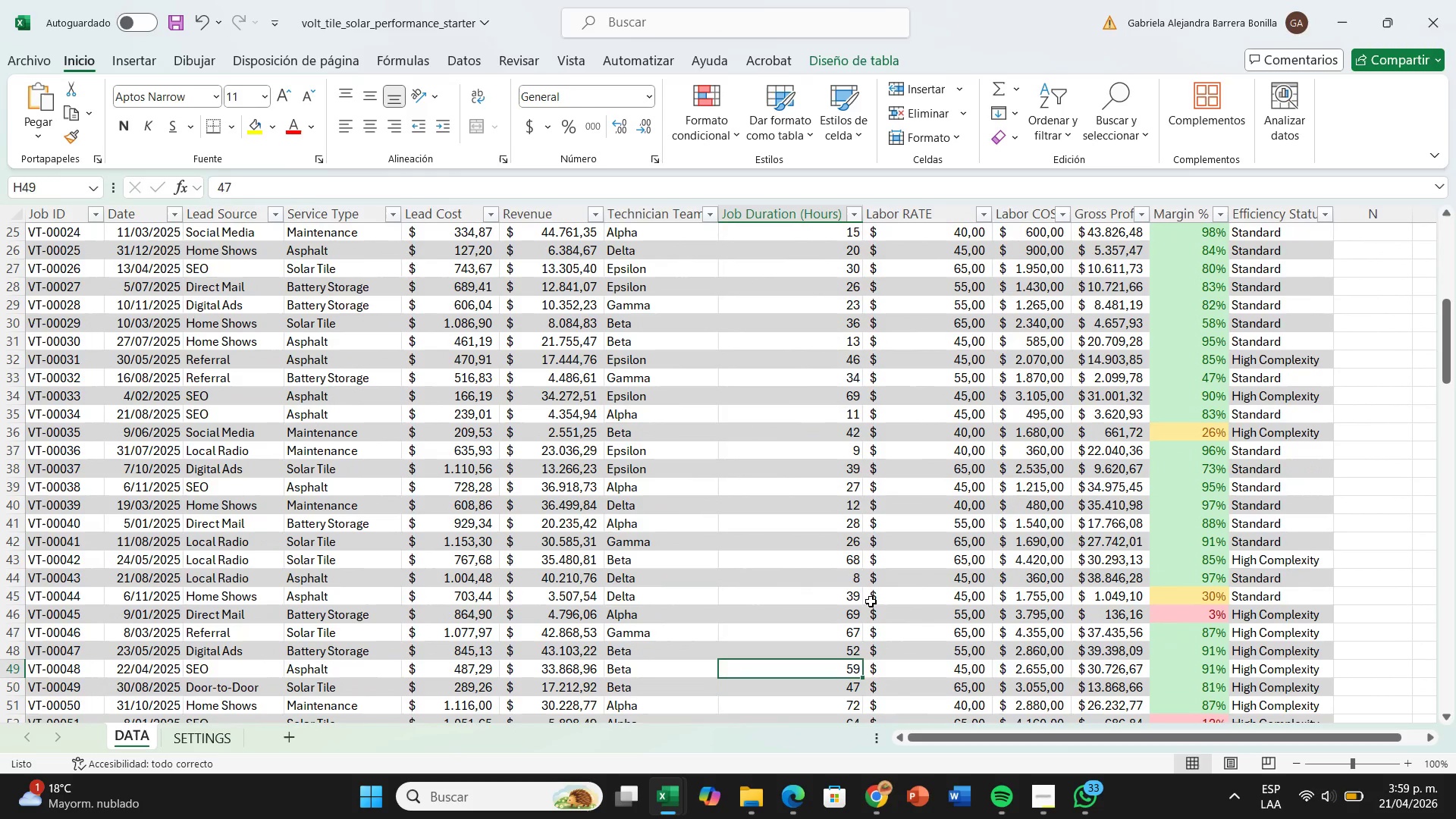 
key(ArrowUp)
 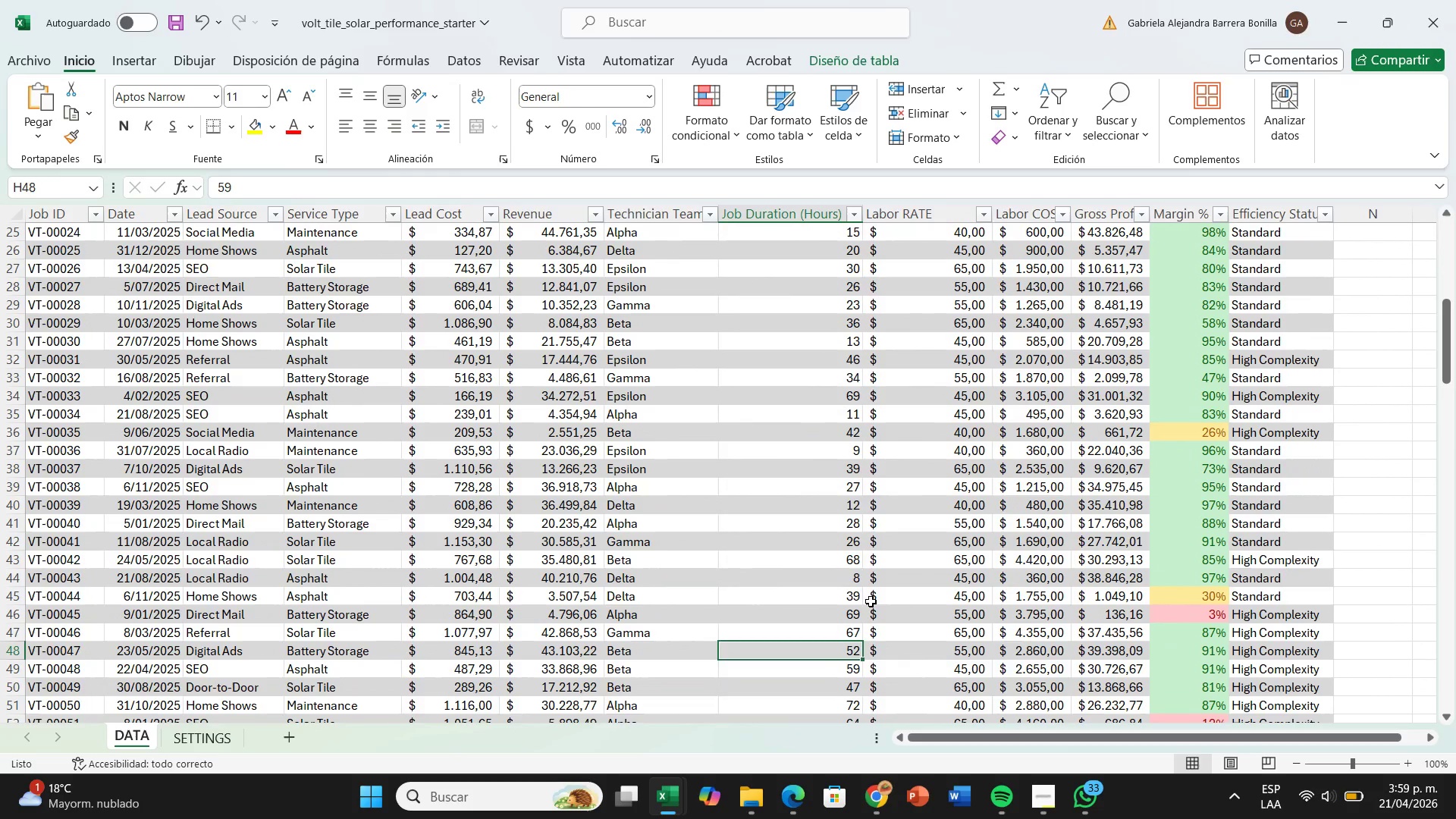 
key(ArrowUp)
 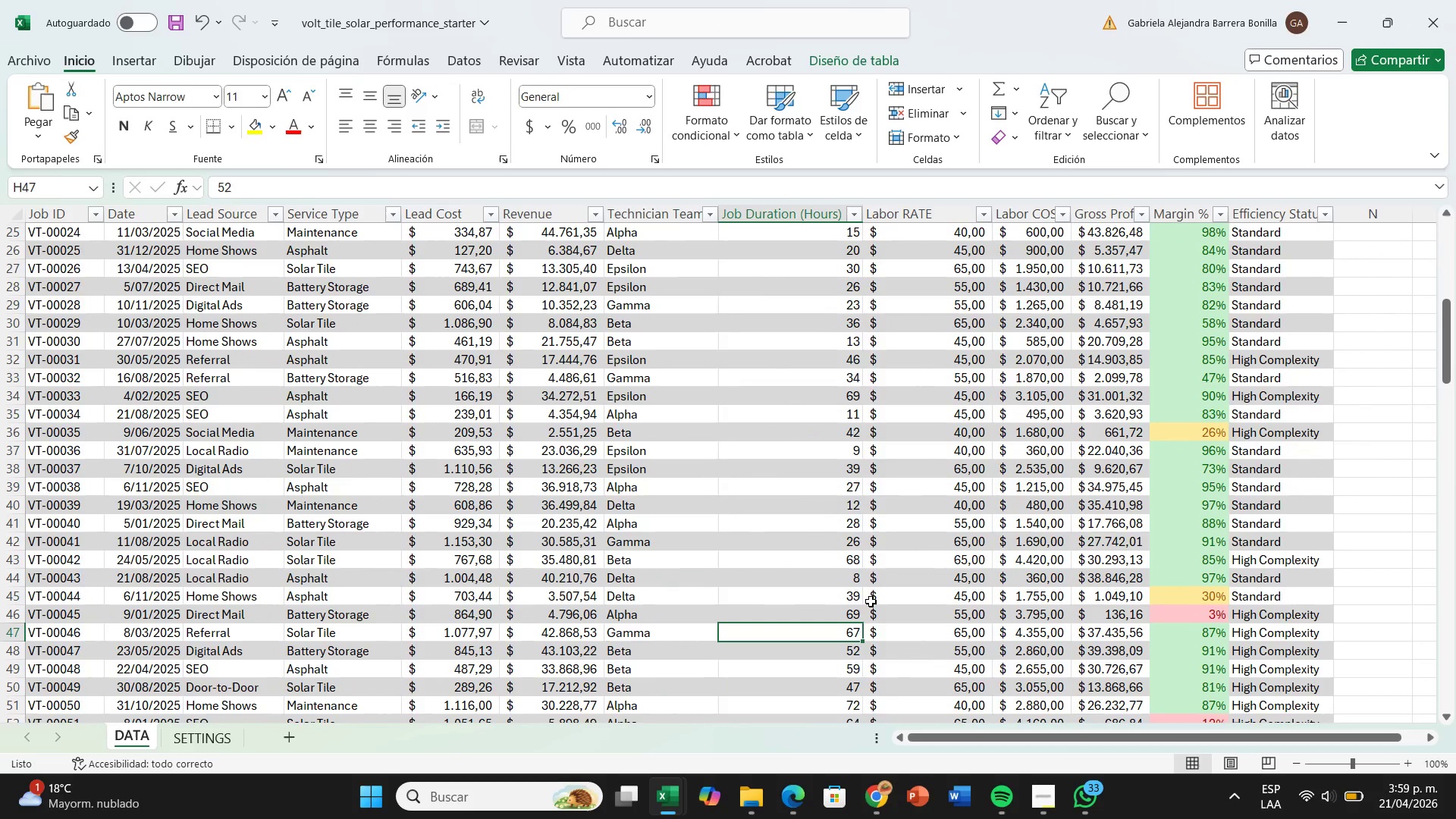 
key(ArrowUp)
 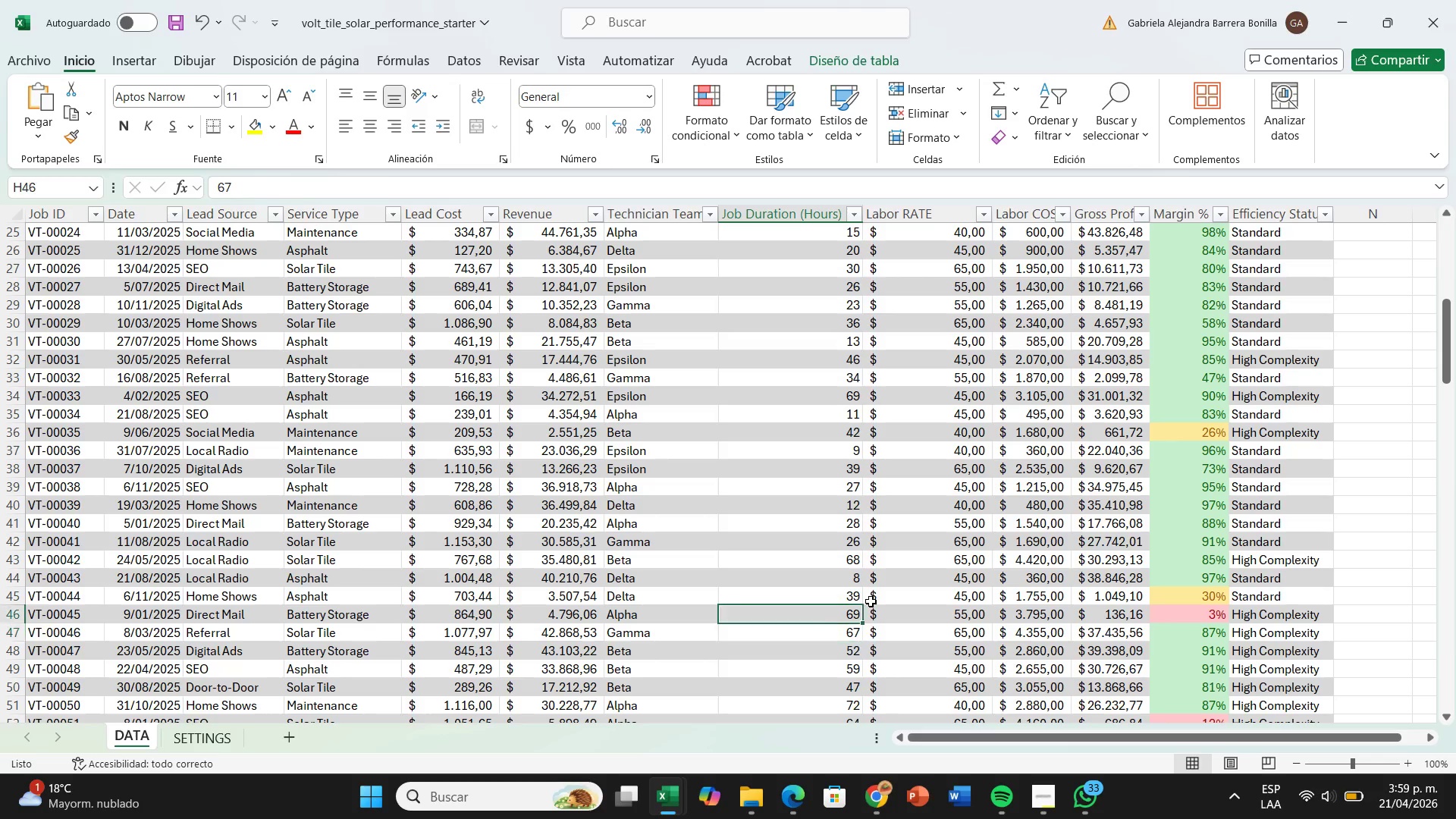 
key(ArrowUp)
 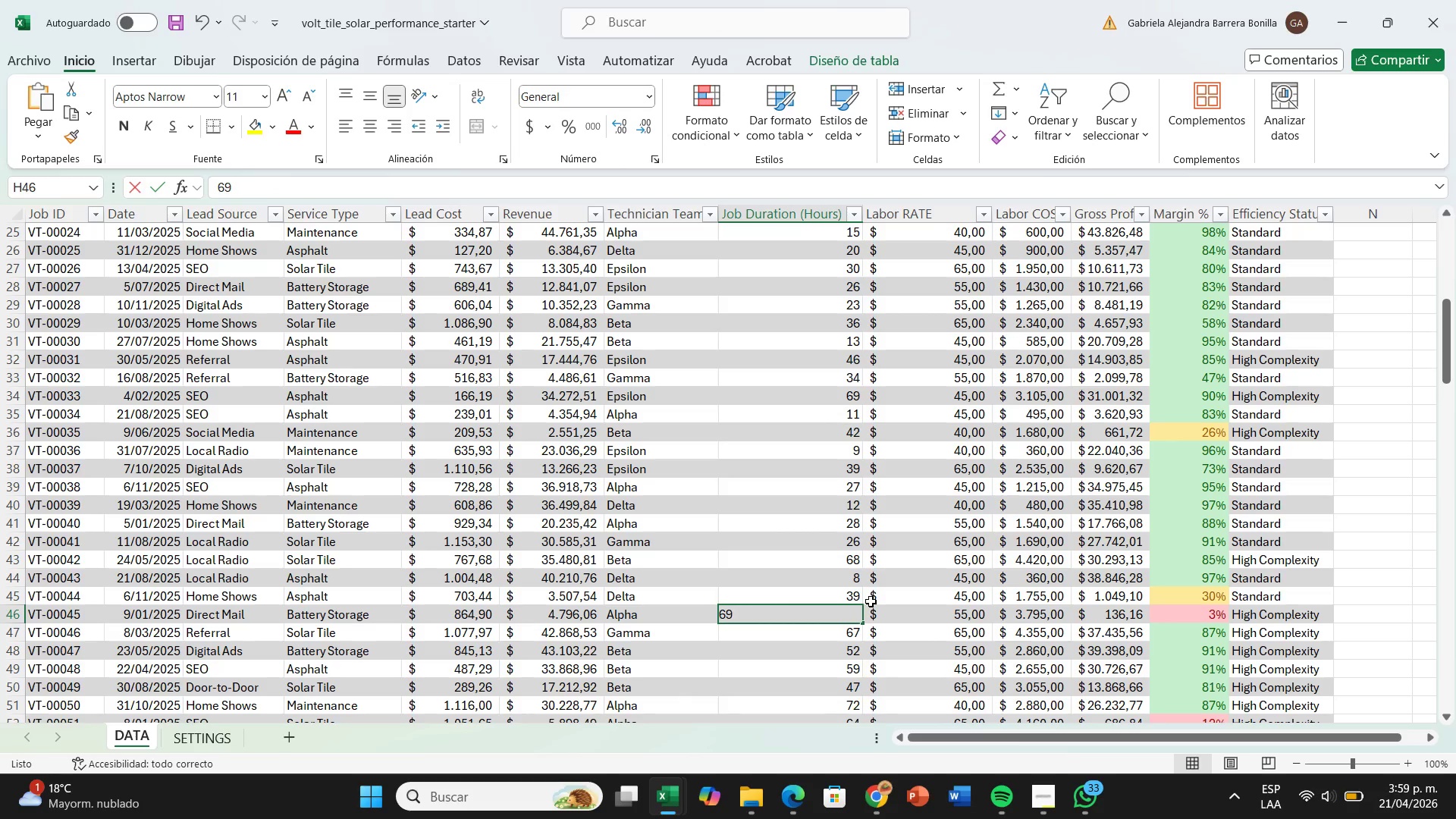 
key(Backspace)
type(27)
 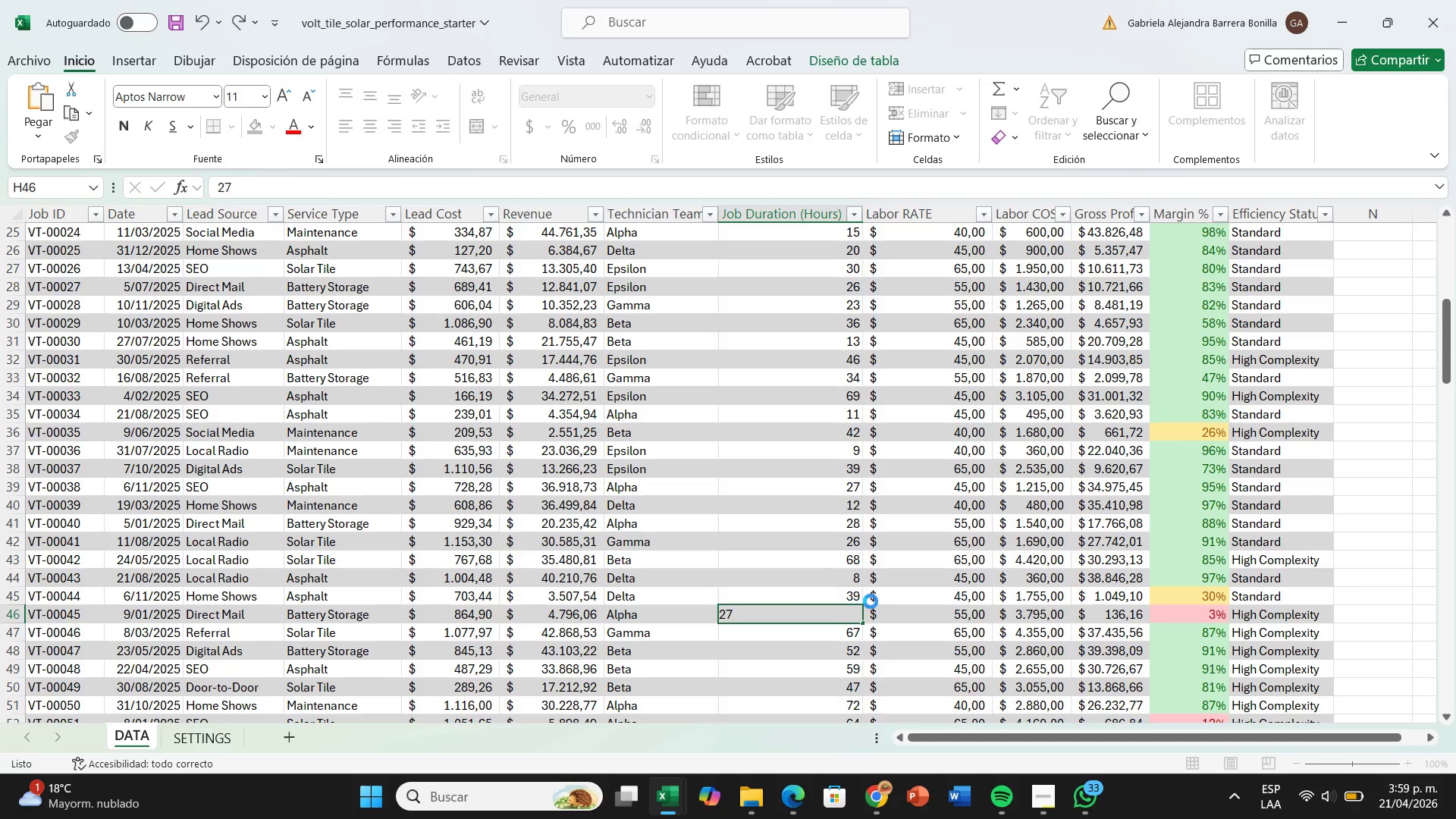 
key(Enter)
 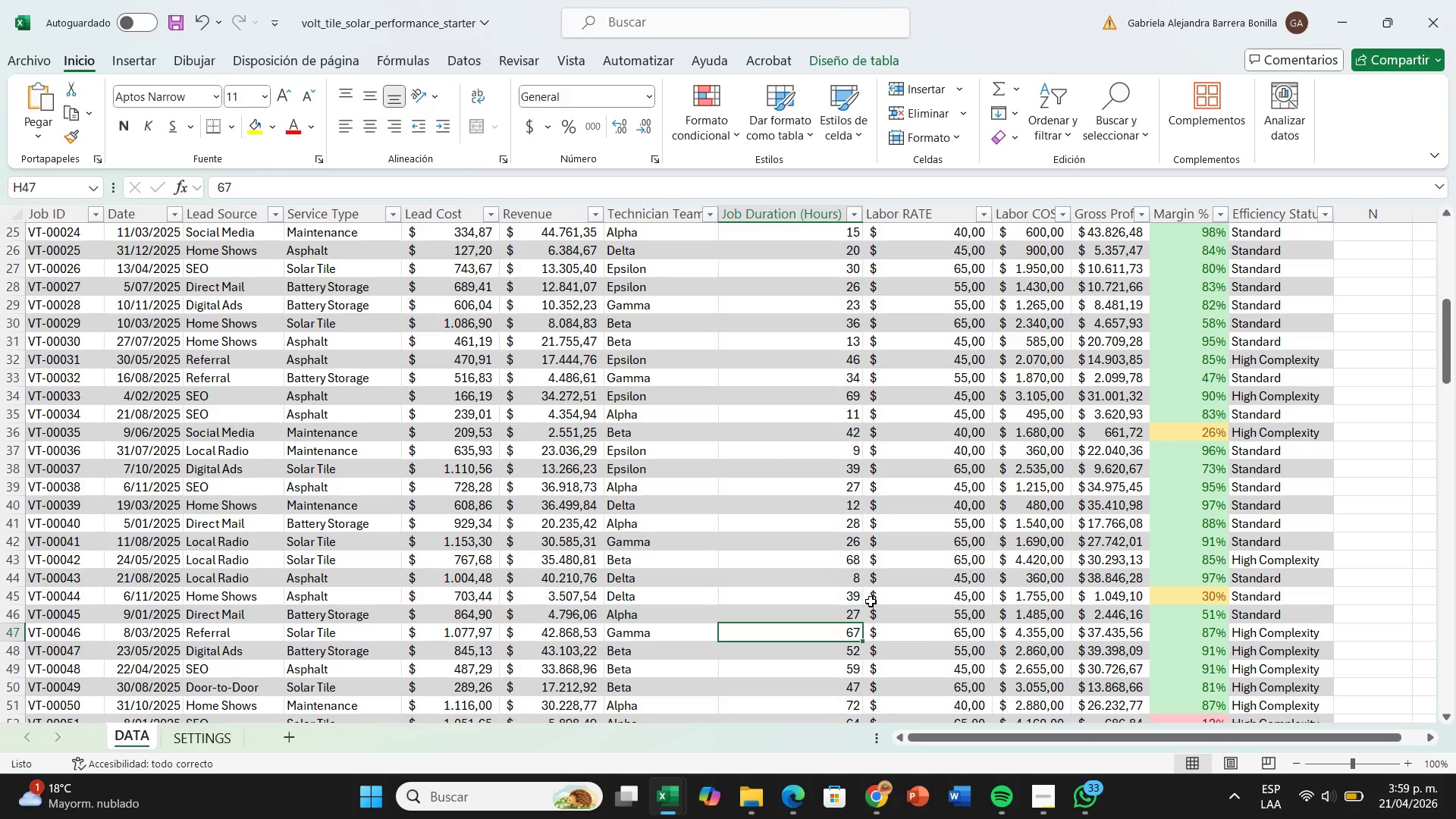 
hold_key(key=ArrowDown, duration=0.59)
 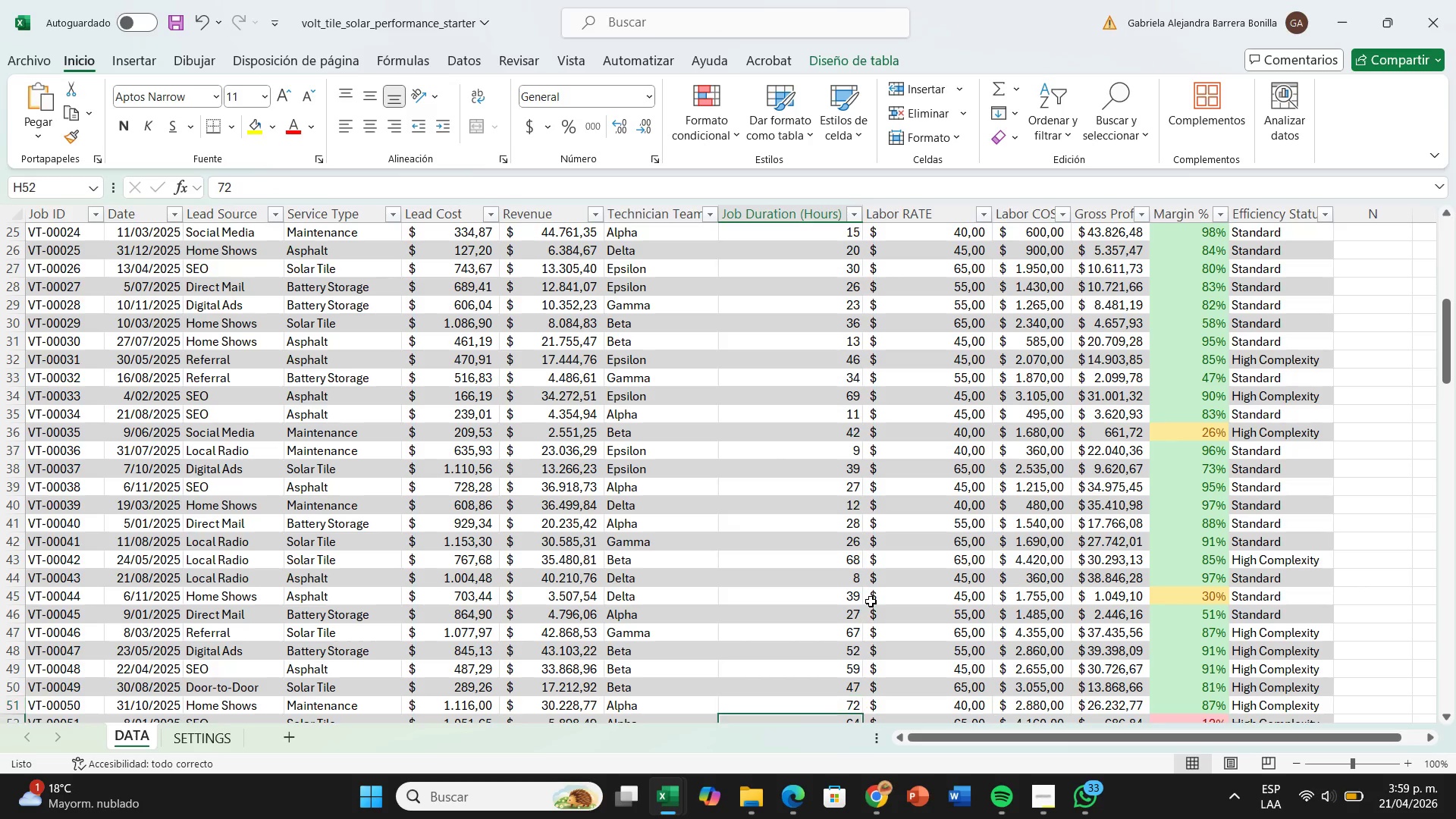 
key(ArrowDown)
 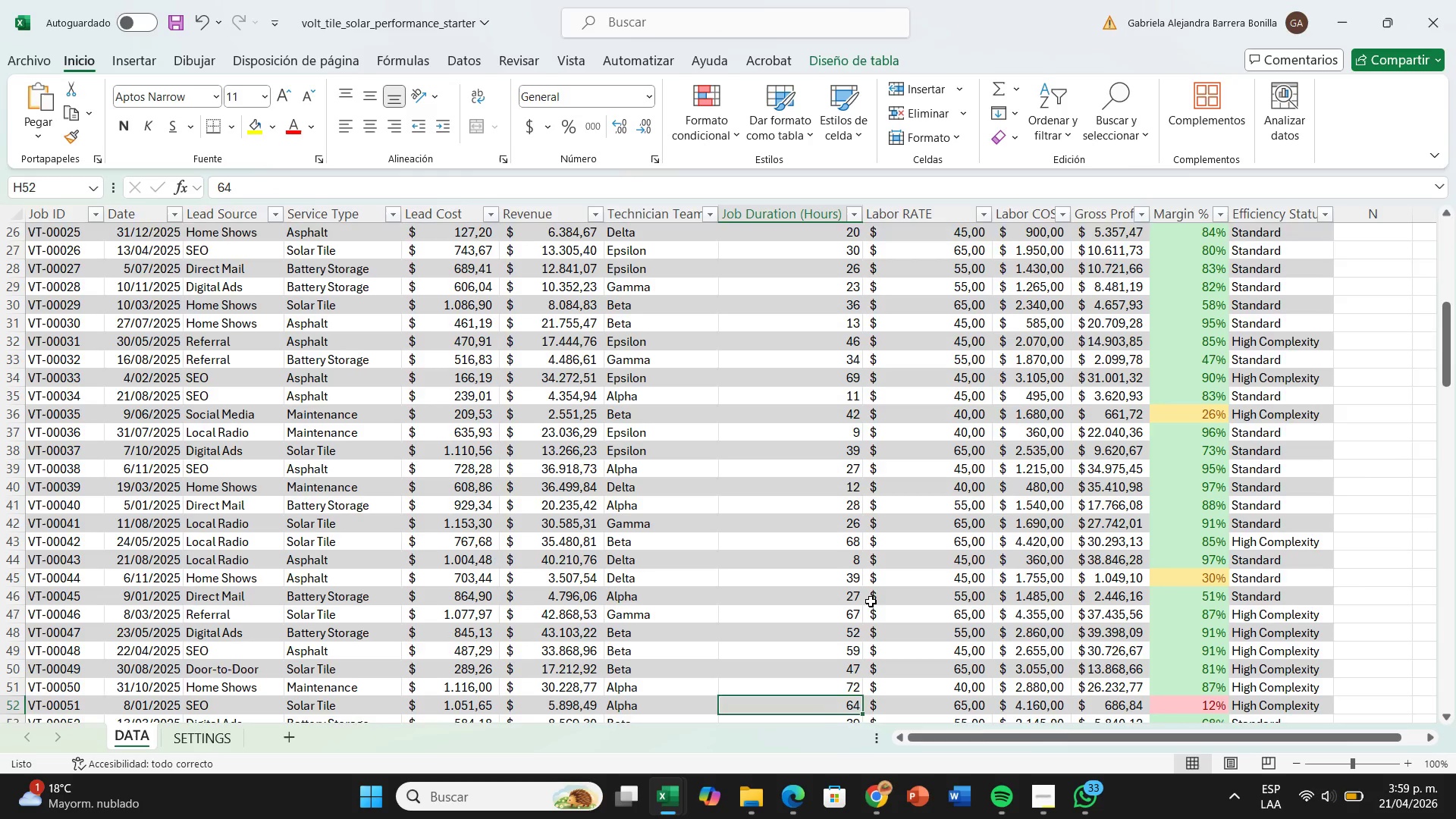 
hold_key(key=ArrowDown, duration=0.39)
 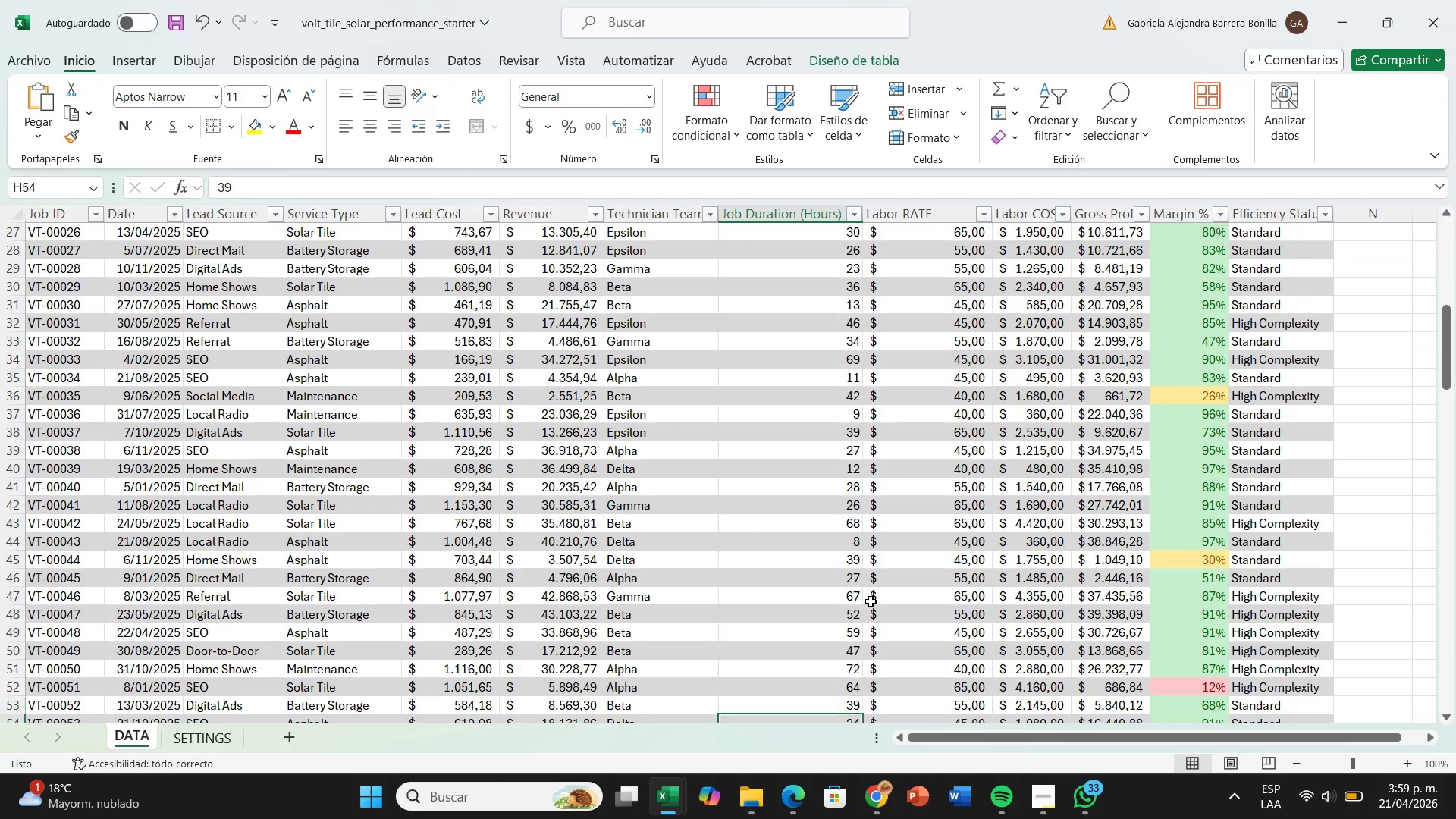 
key(ArrowDown)
 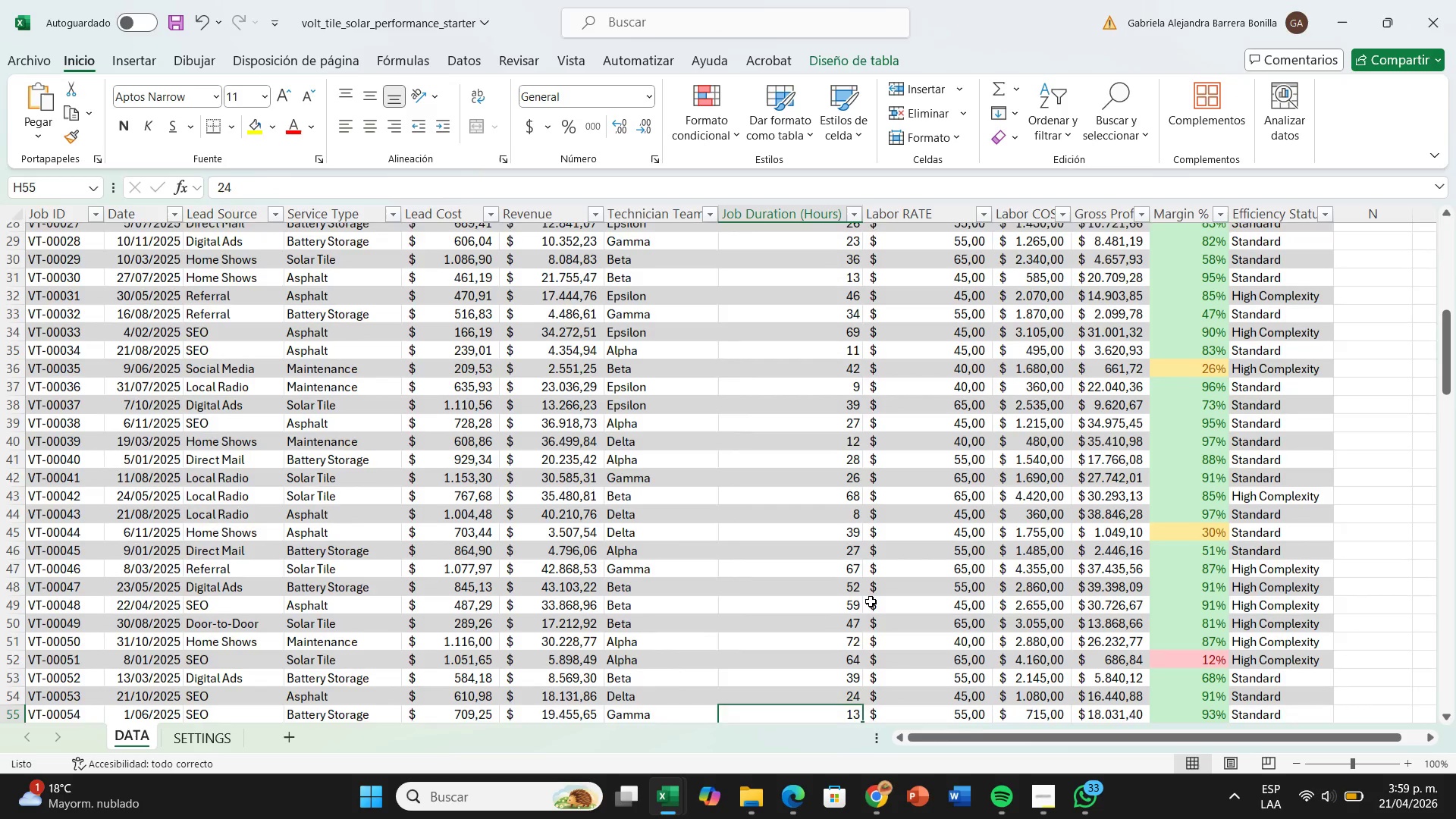 
key(ArrowDown)
 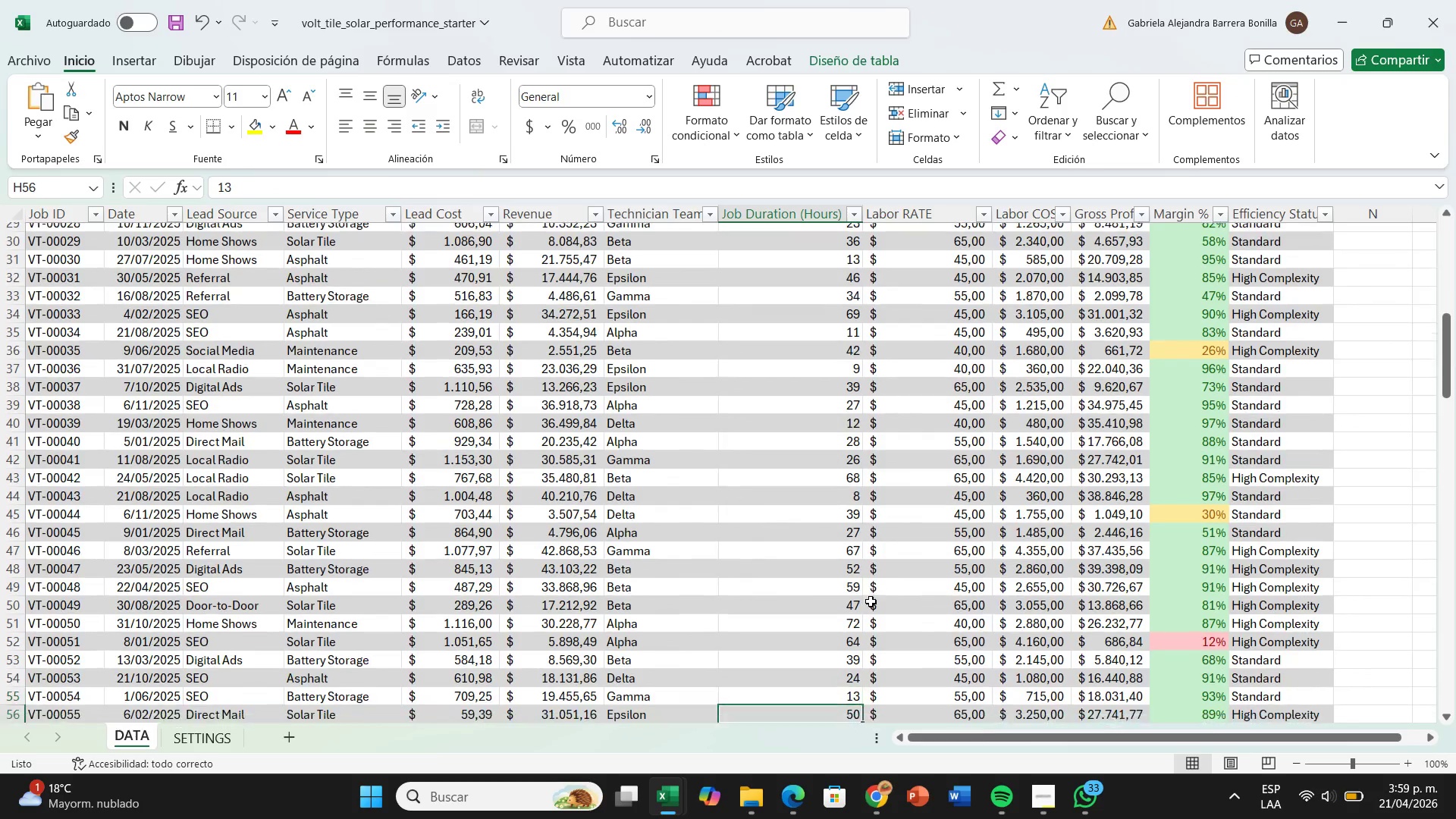 
key(ArrowDown)
 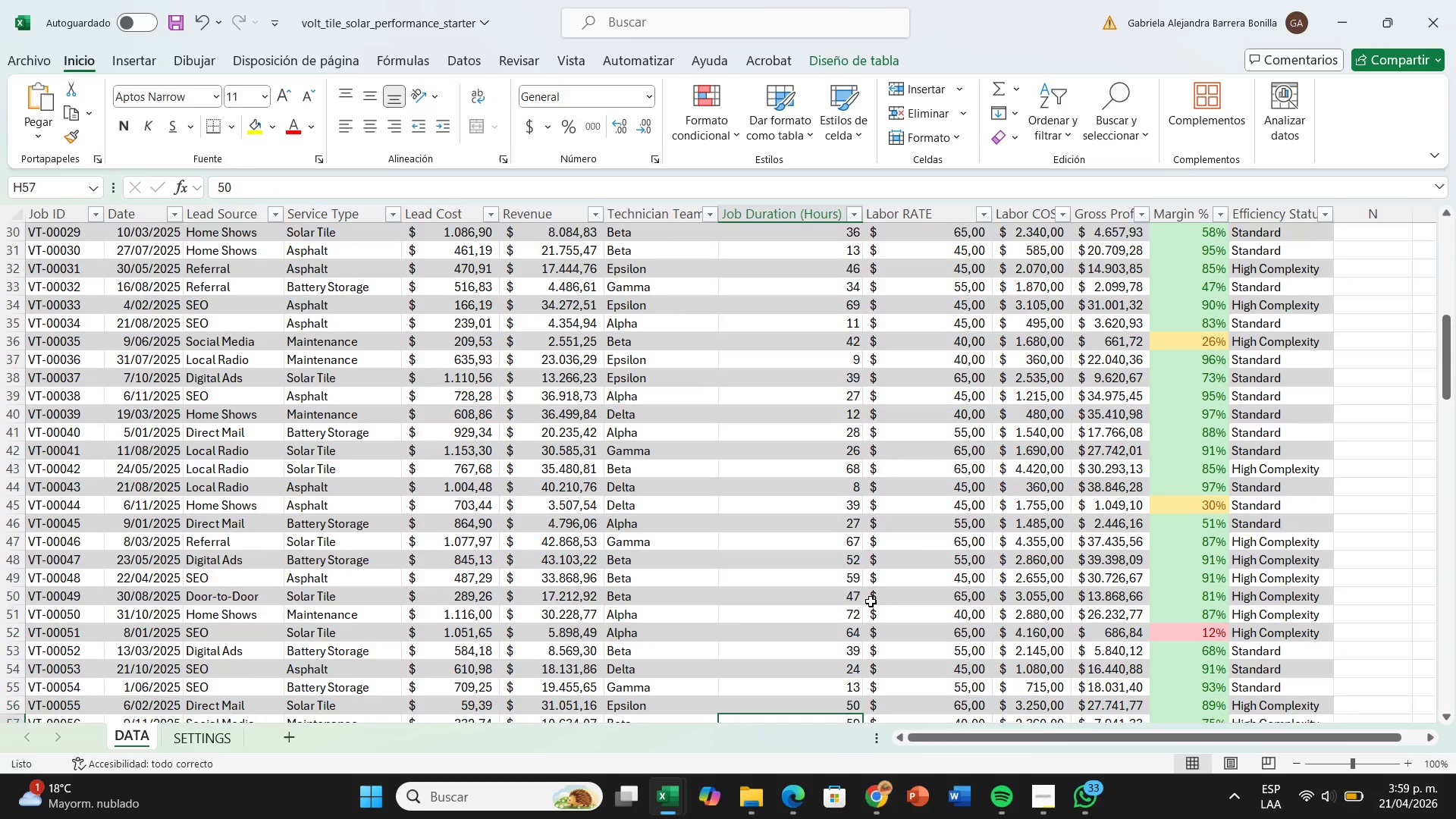 
key(ArrowDown)
 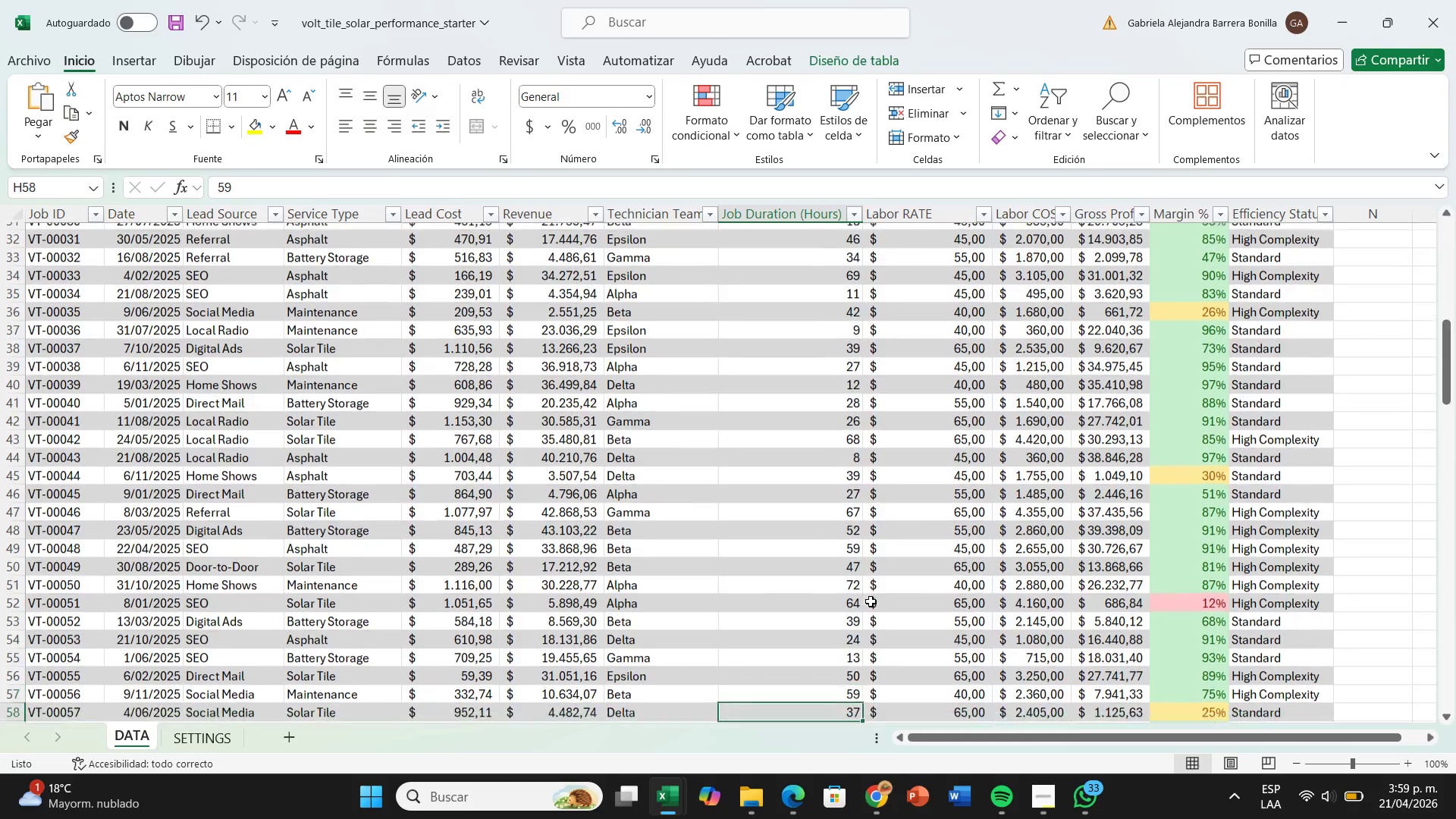 
key(ArrowDown)
 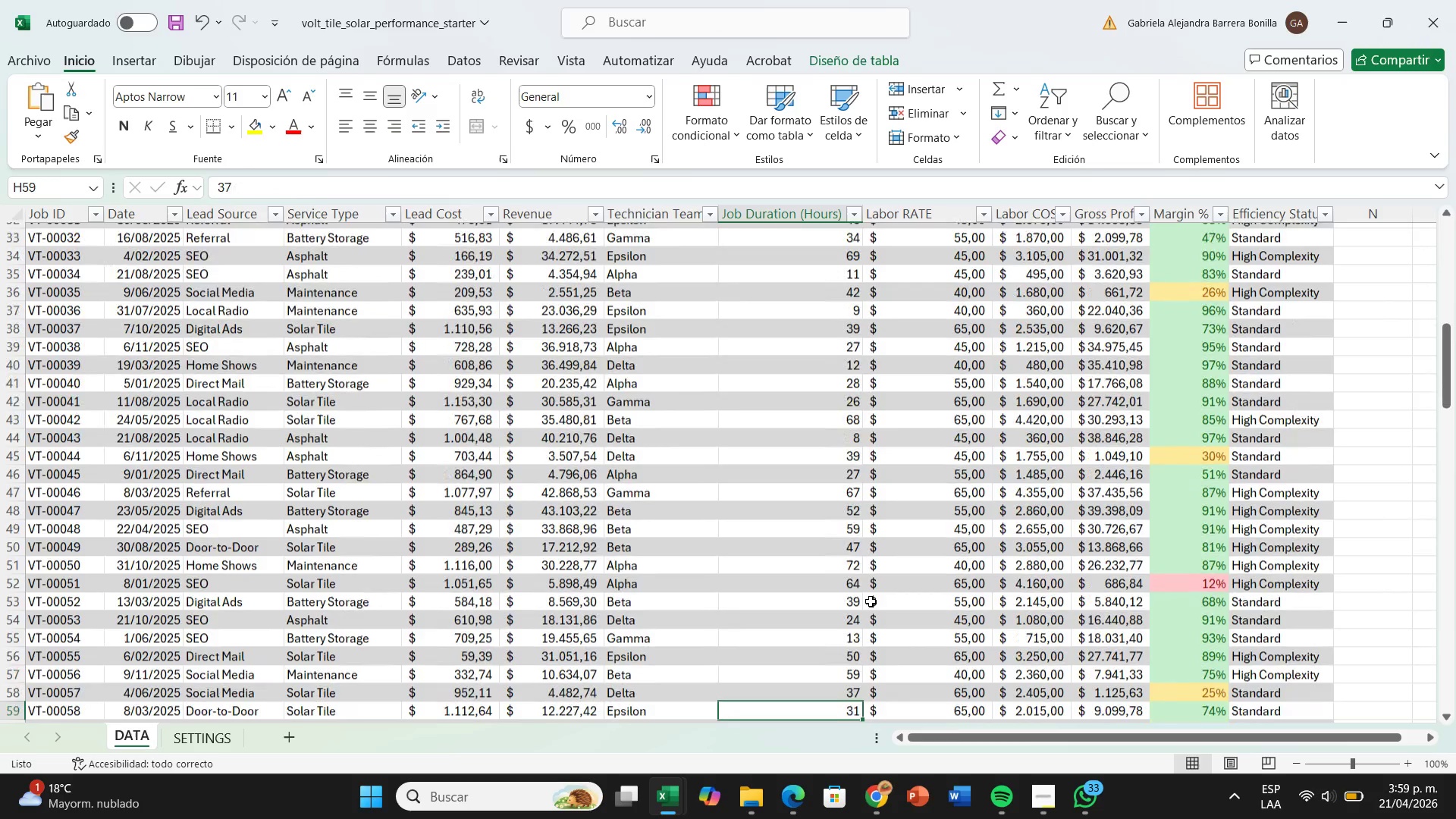 
key(ArrowDown)
 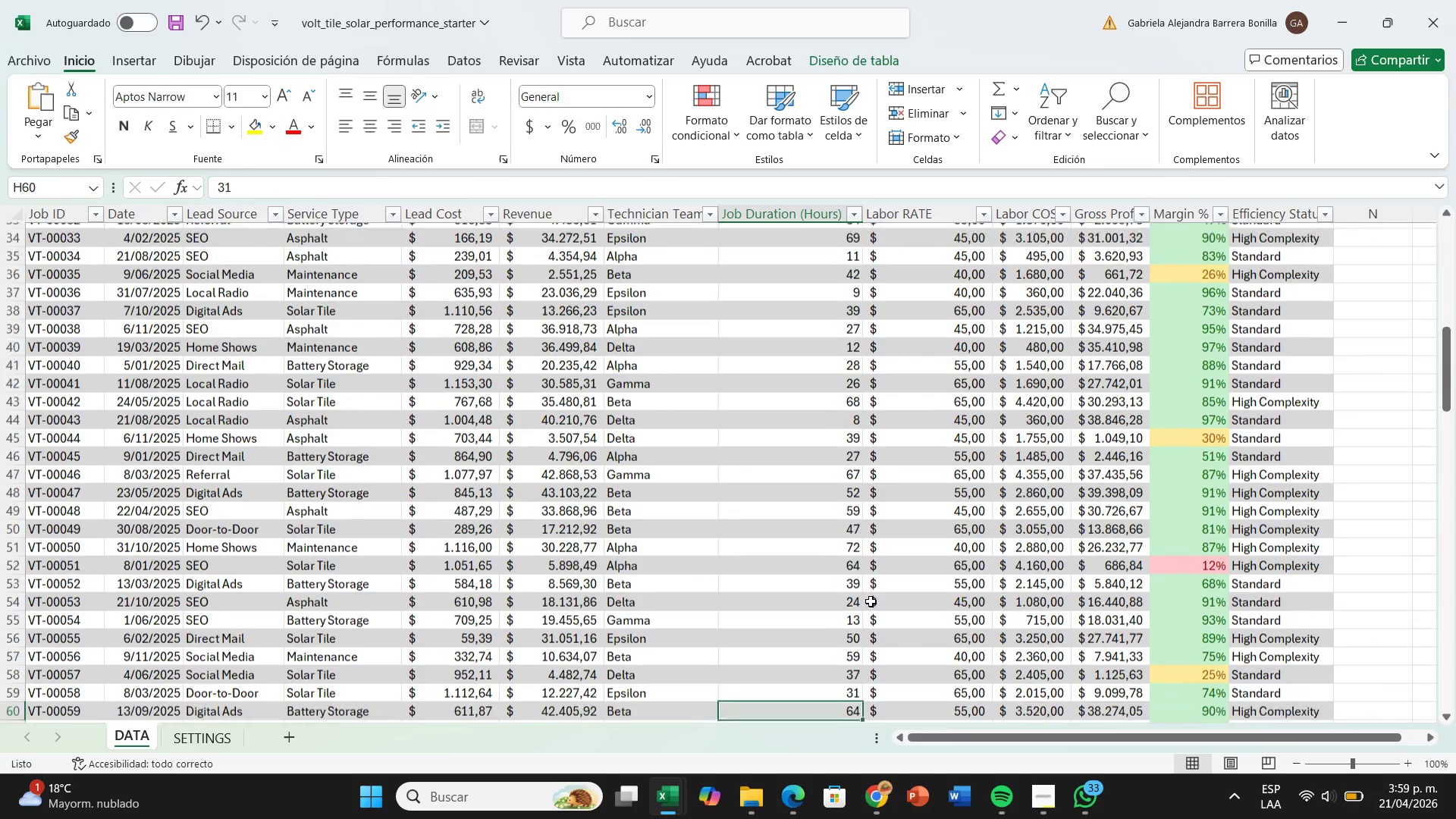 
hold_key(key=ArrowDown, duration=1.5)
 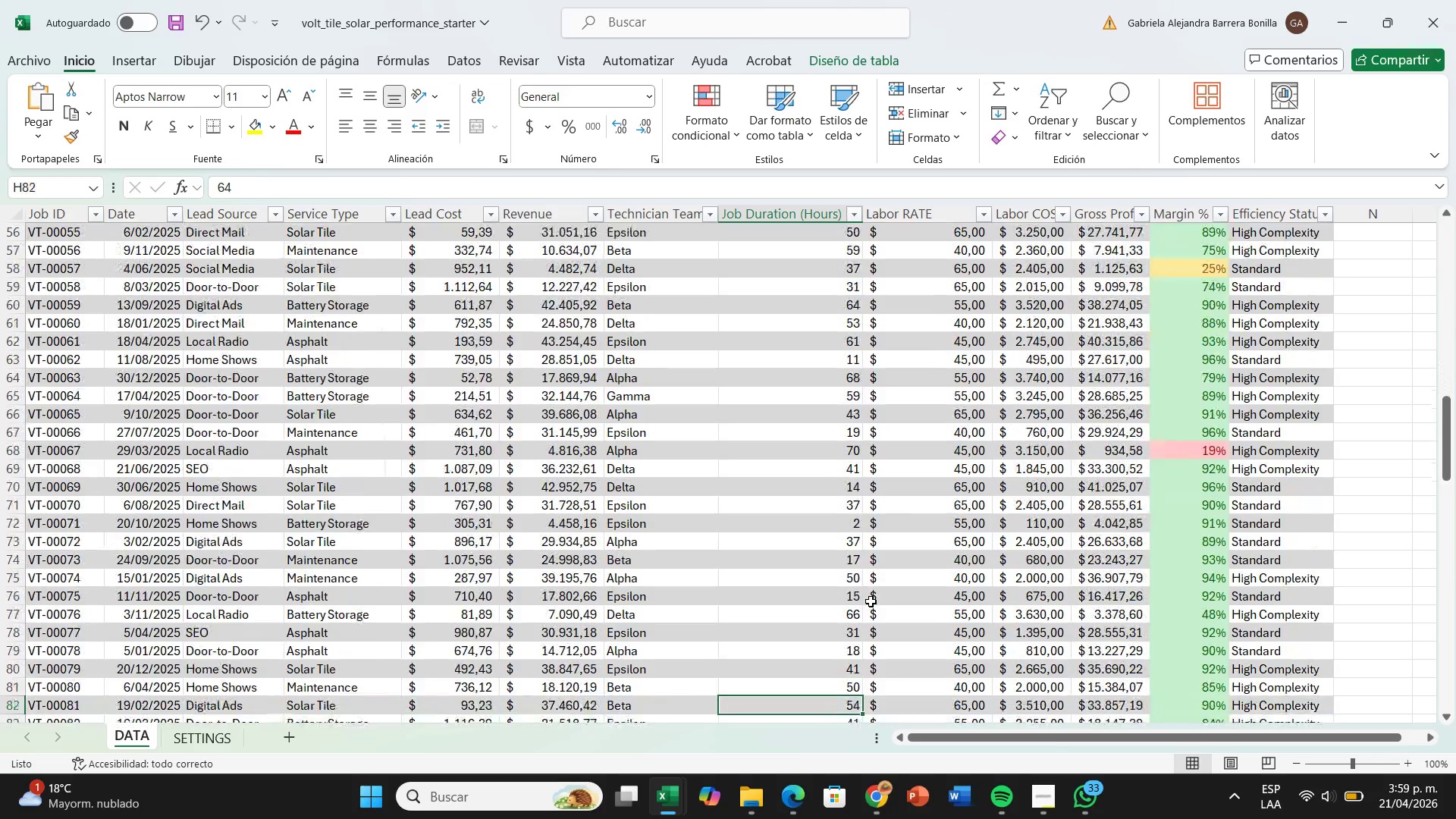 
hold_key(key=ArrowDown, duration=0.62)
 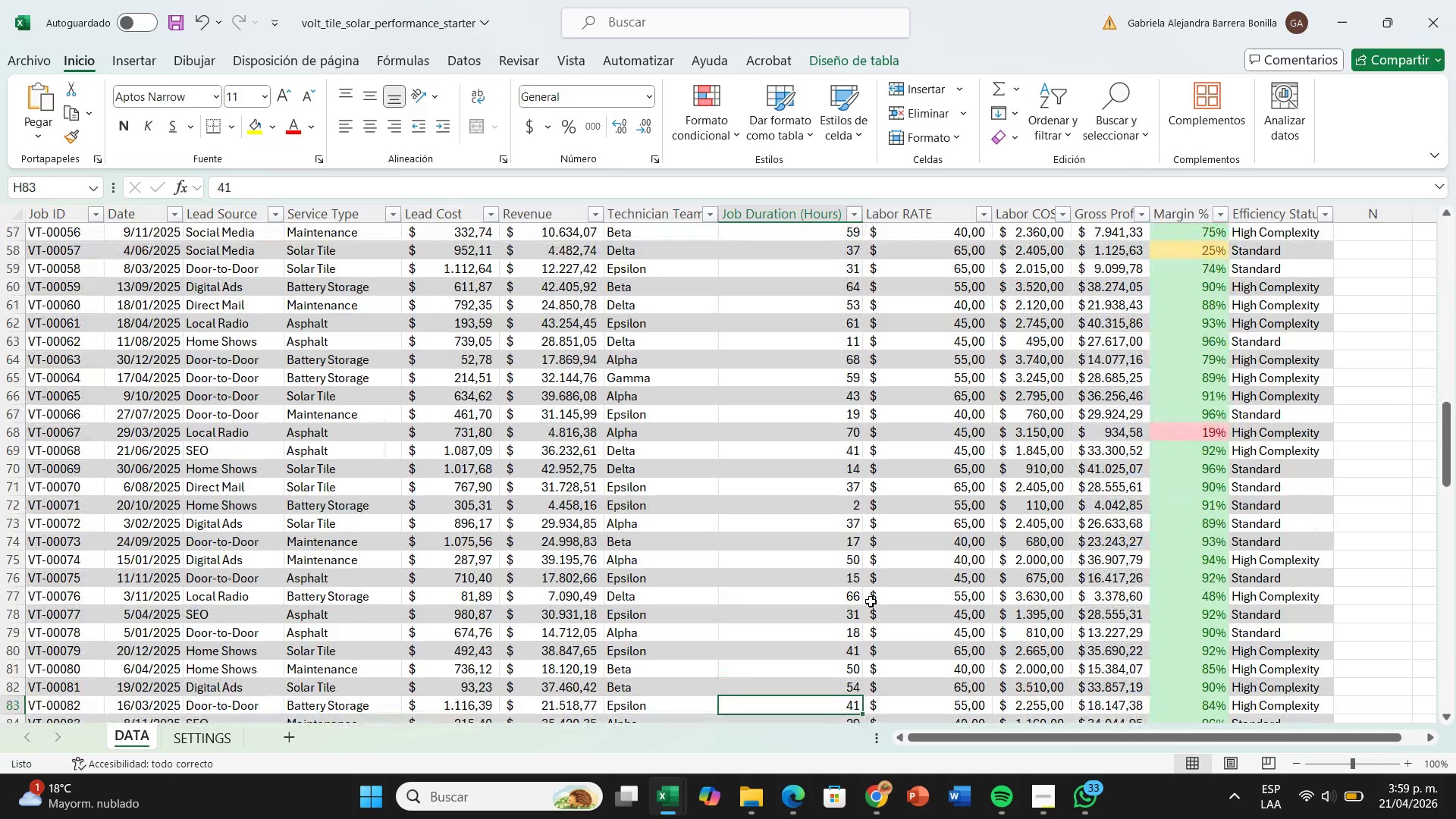 
key(ArrowDown)
 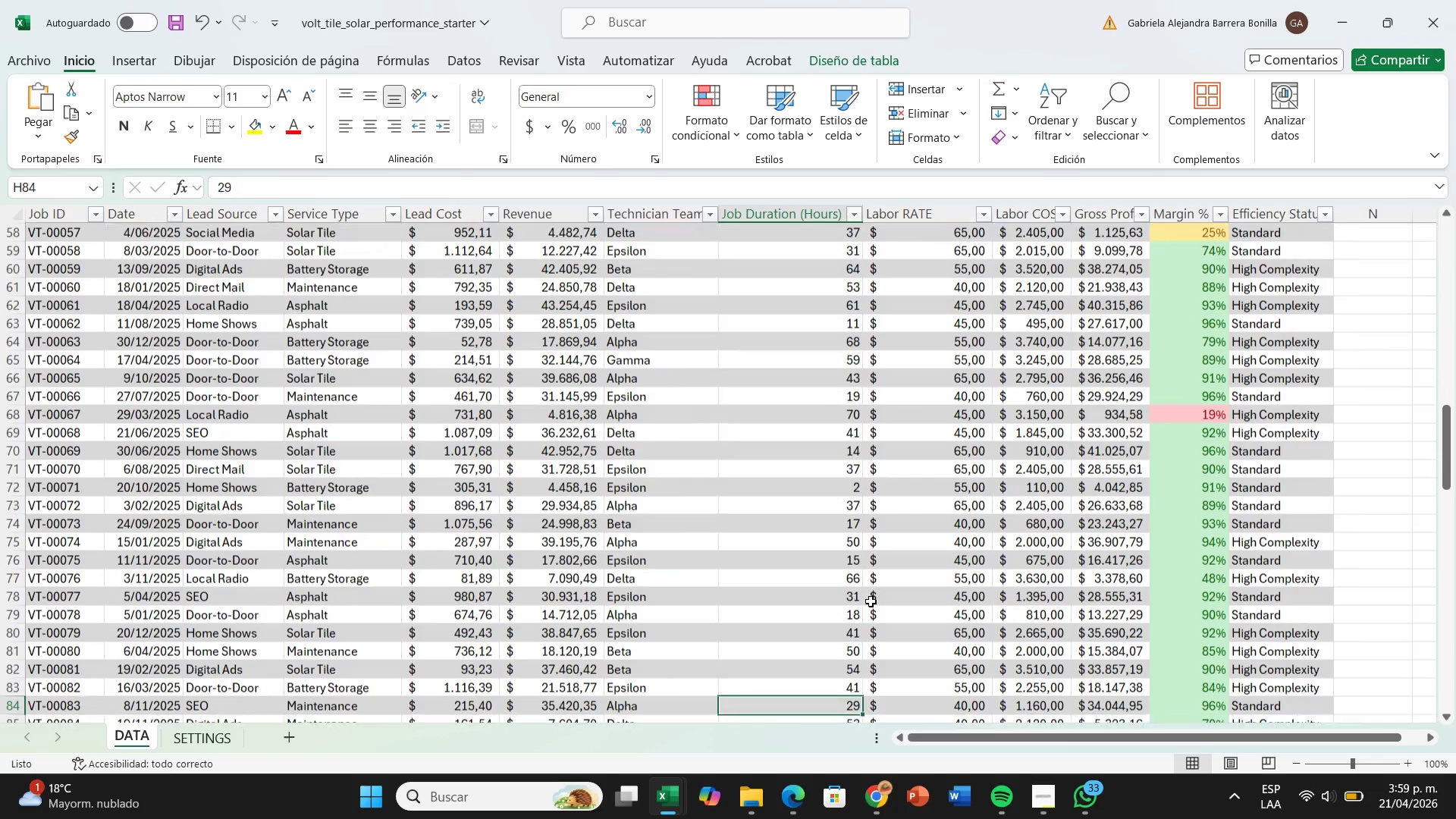 
key(ArrowDown)
 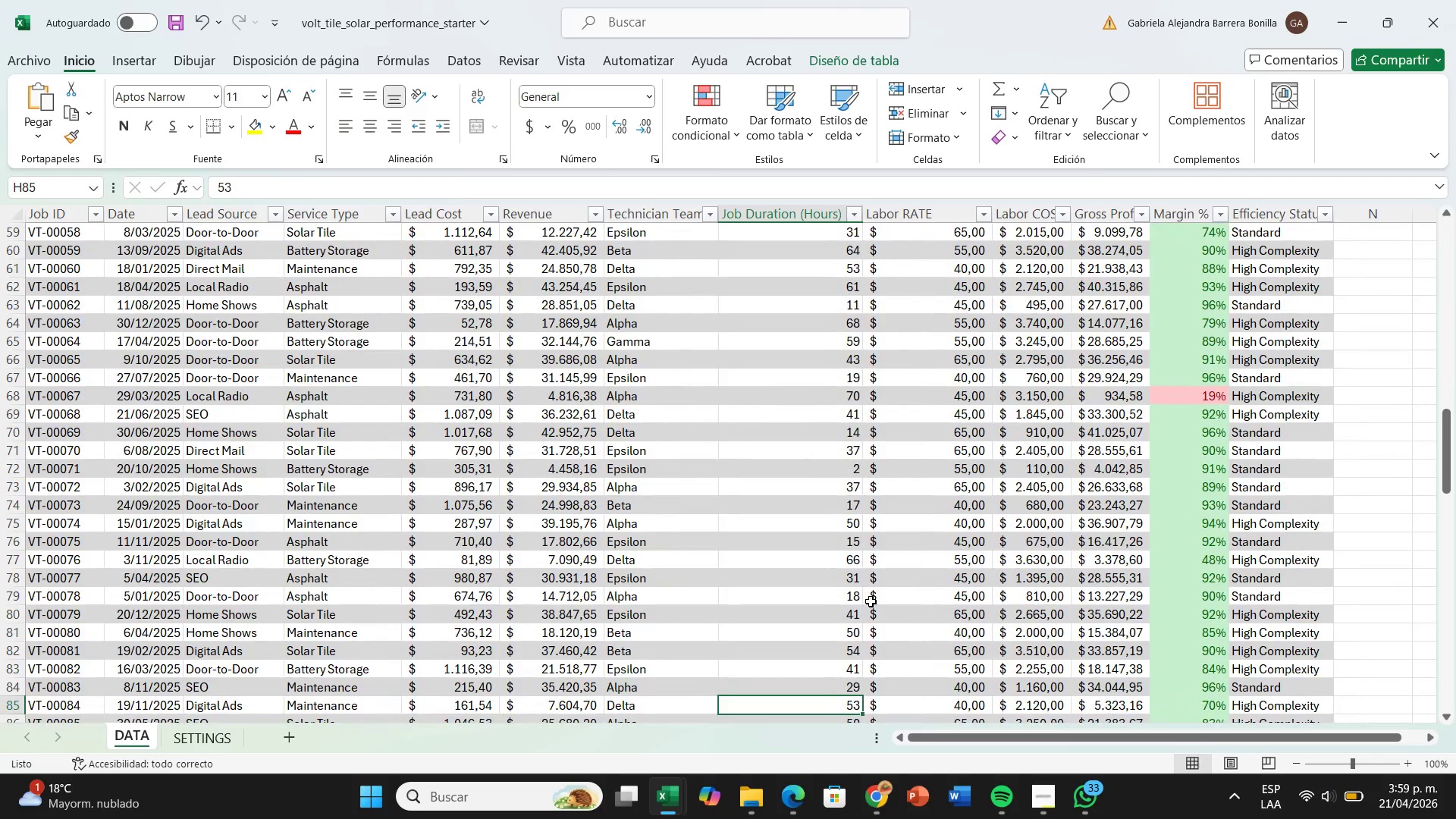 
key(ArrowDown)
 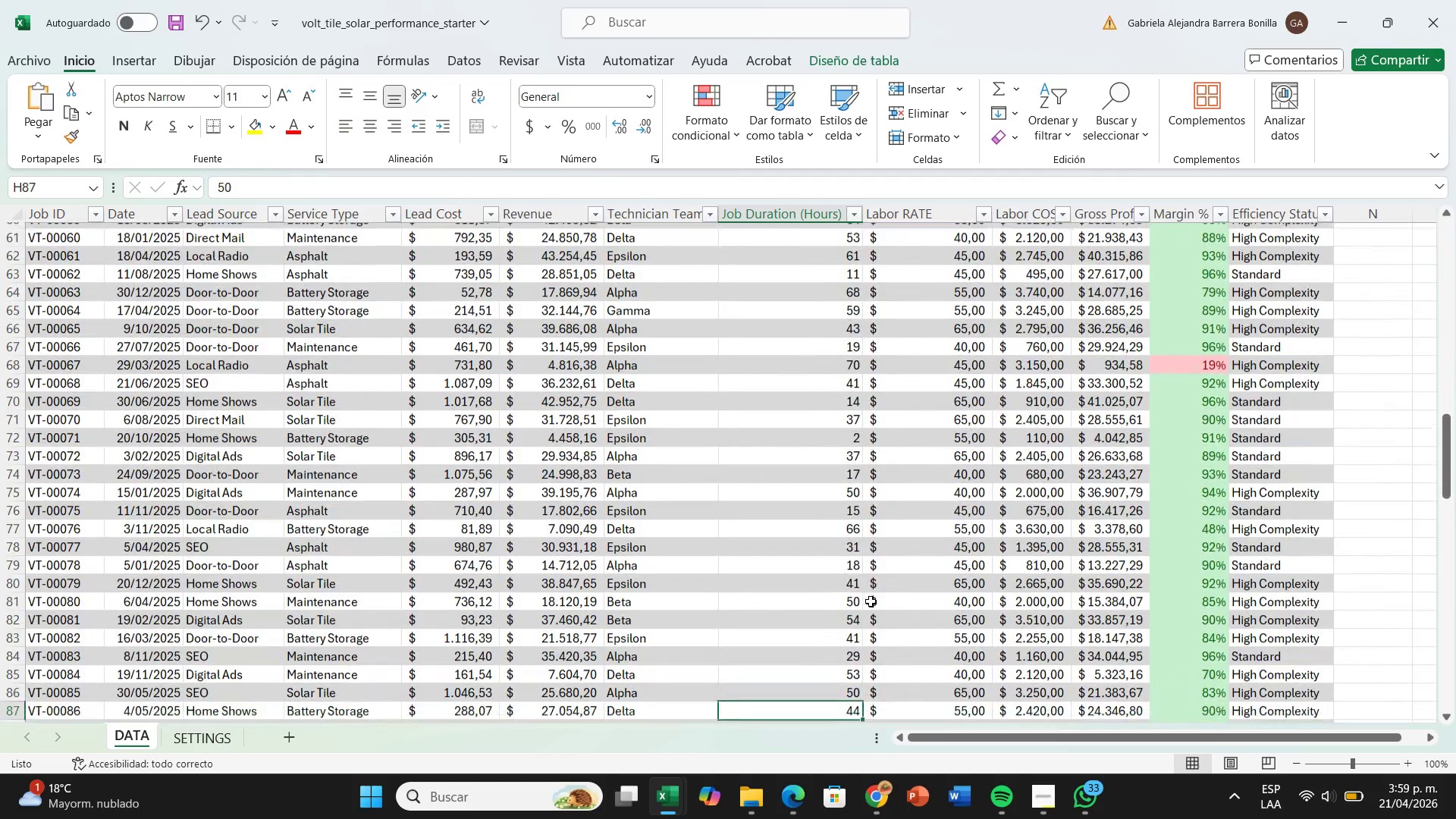 
key(ArrowDown)
 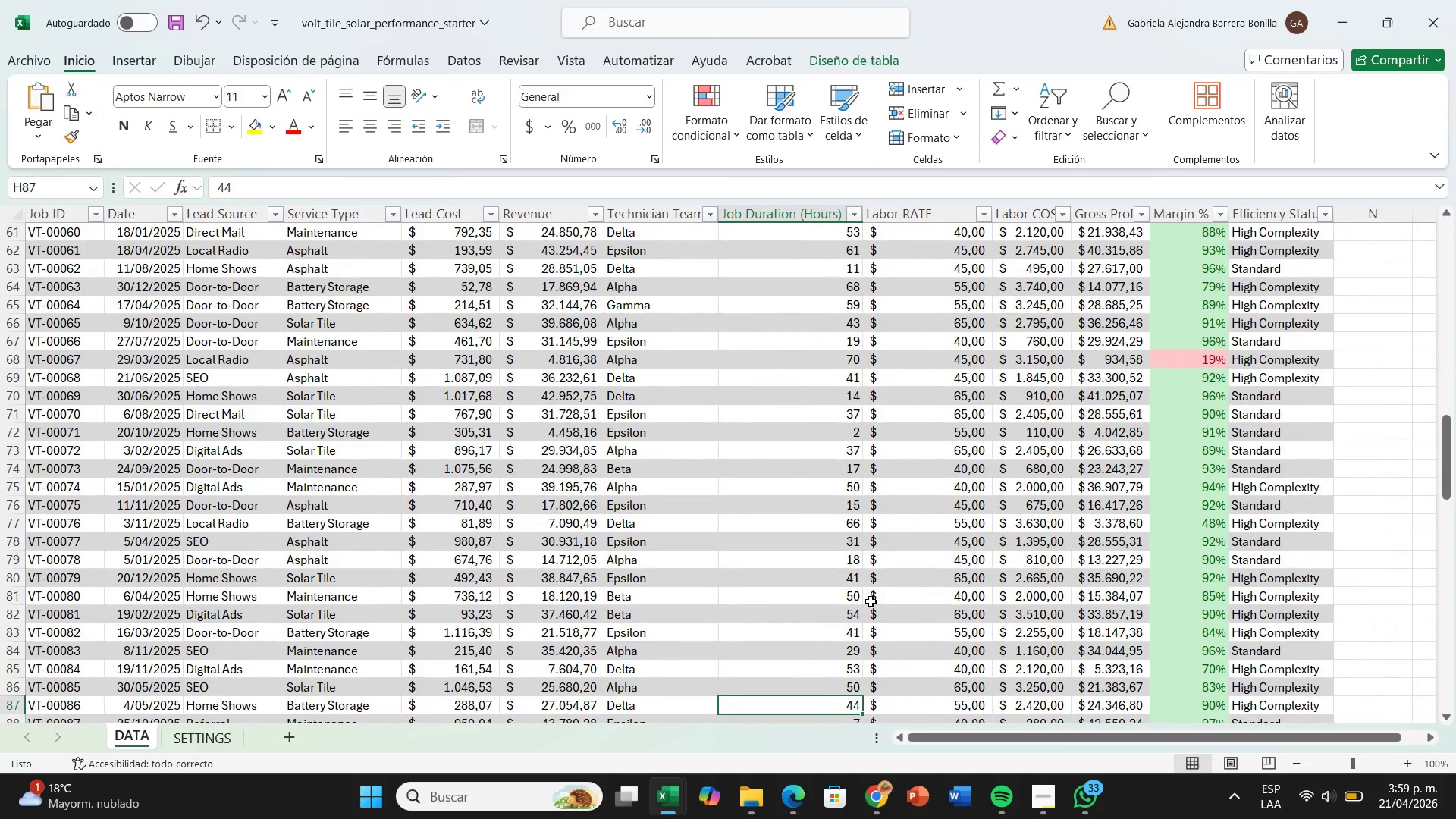 
scroll: coordinate [871, 601], scroll_direction: up, amount: 24.0
 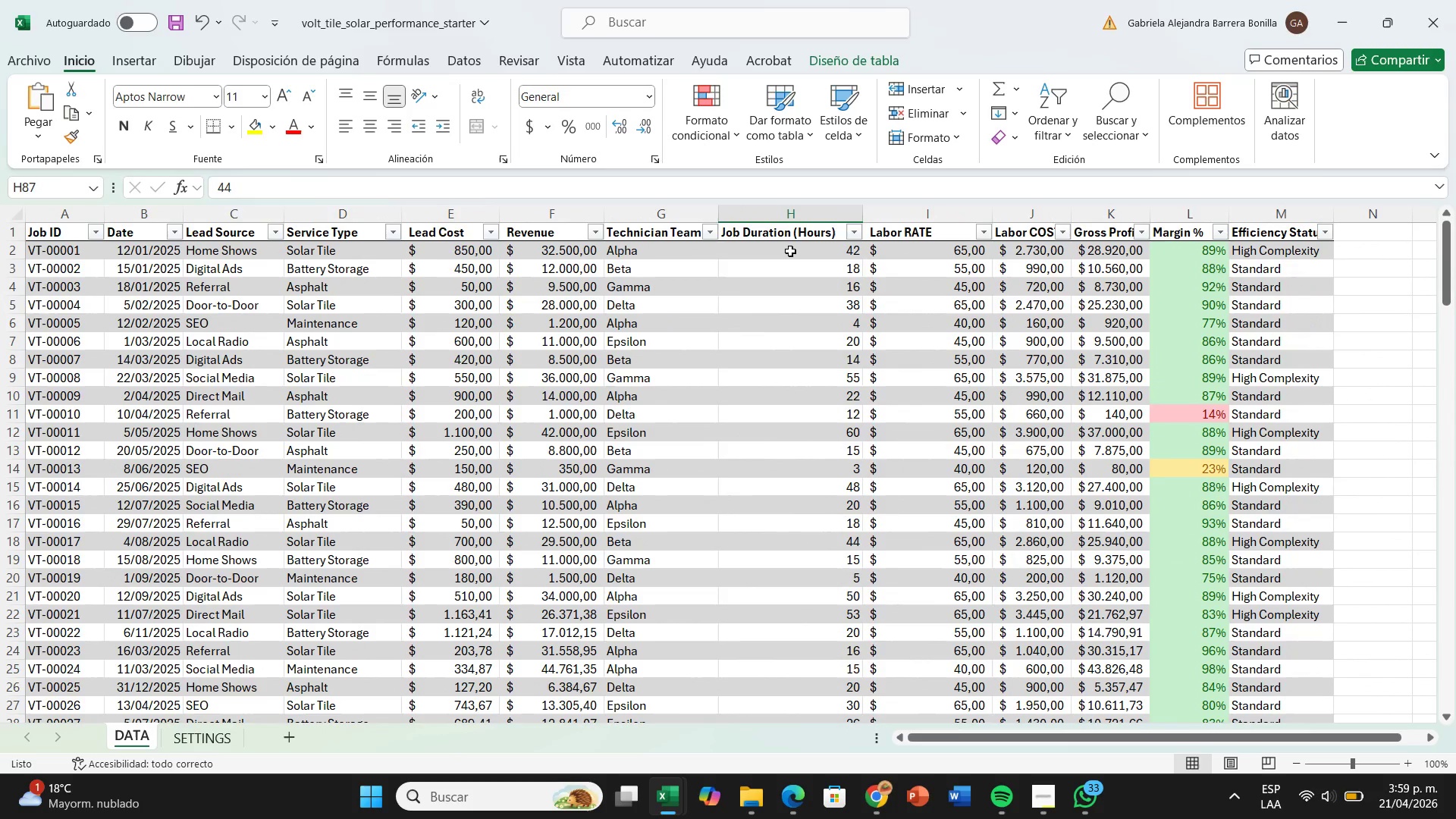 
left_click_drag(start_coordinate=[790, 251], to_coordinate=[852, 654])
 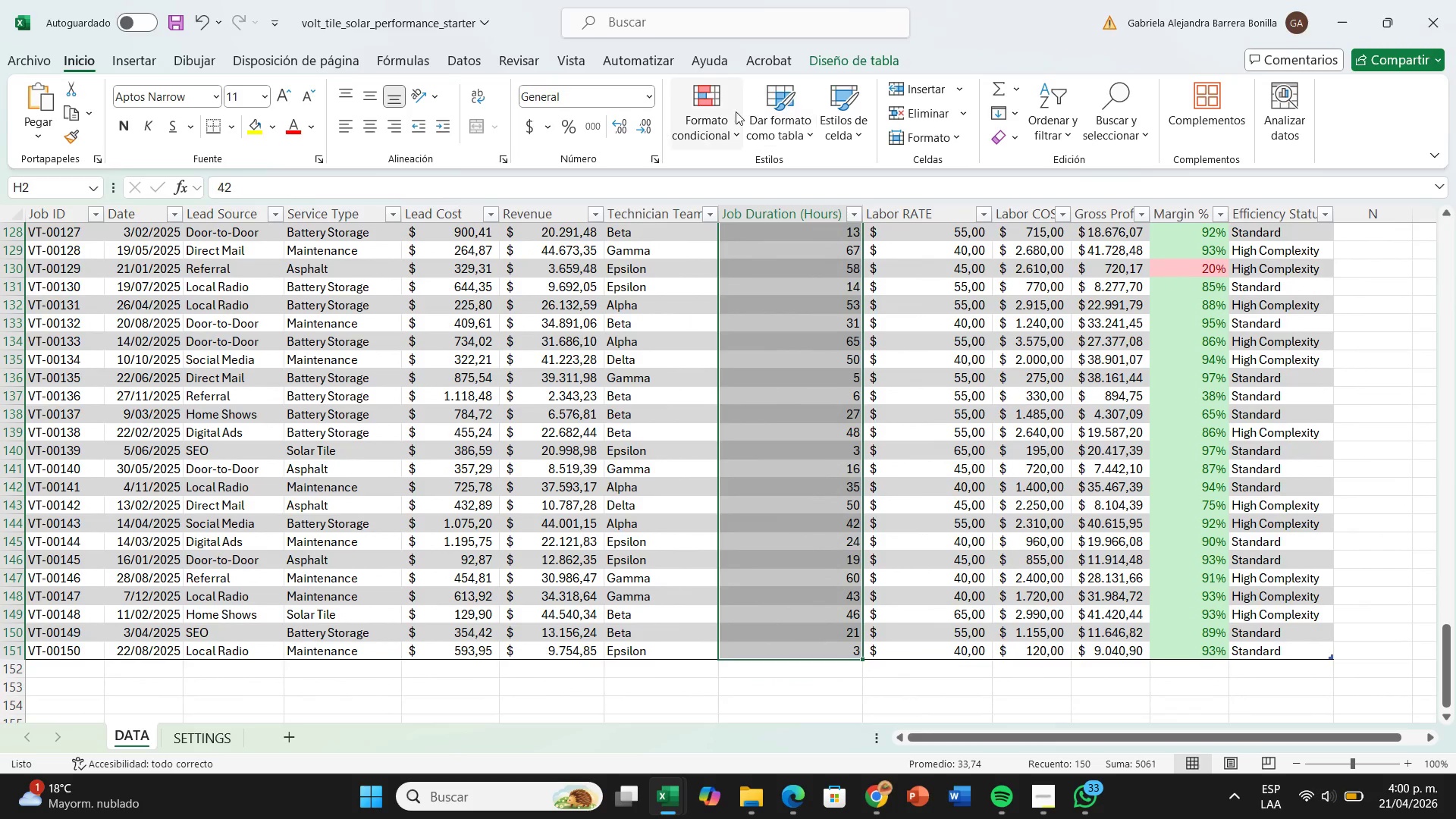 
left_click([730, 111])
 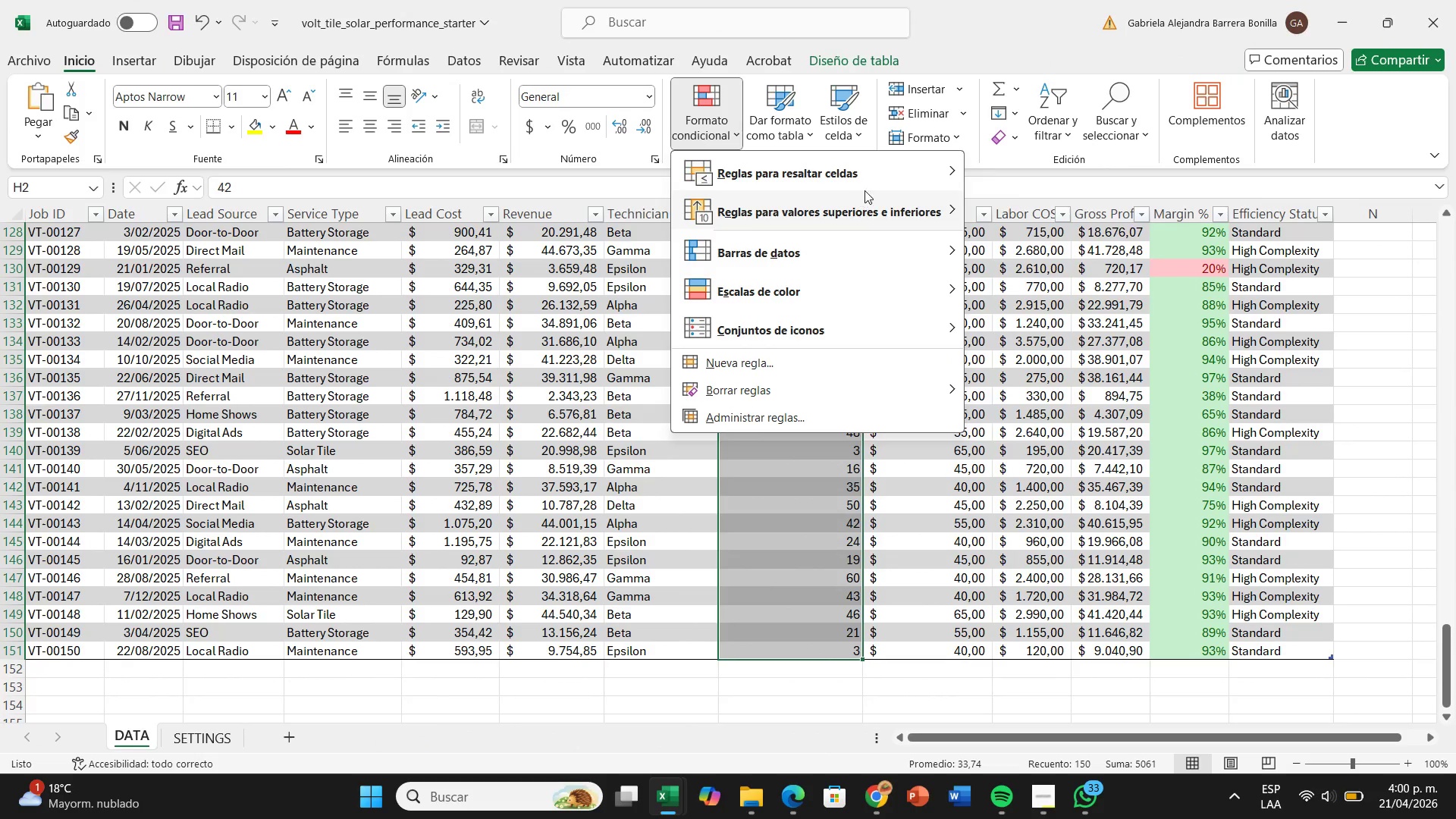 
mouse_move([887, 180])
 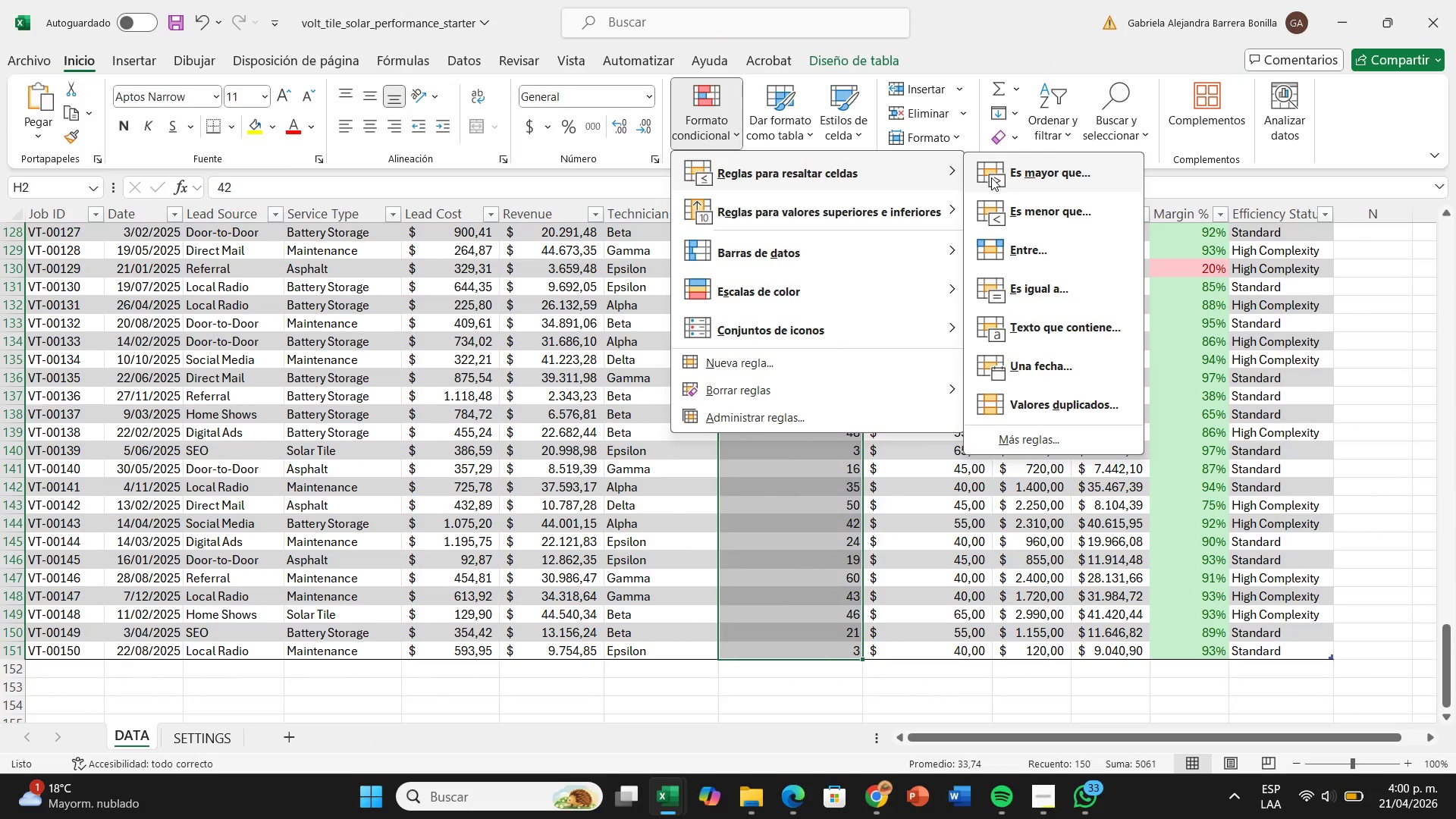 
left_click([992, 177])
 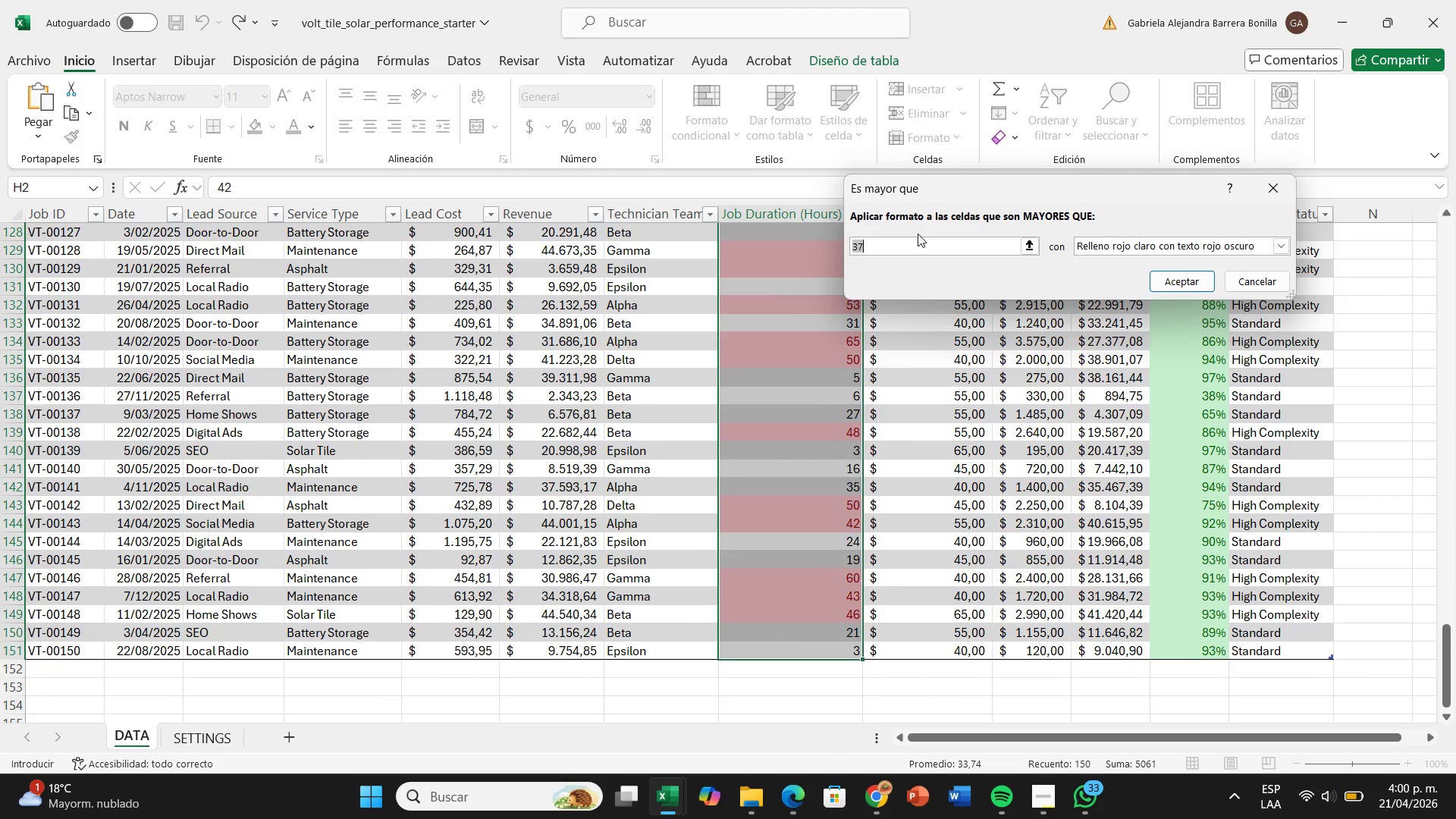 
key(Backspace)
type(16)
 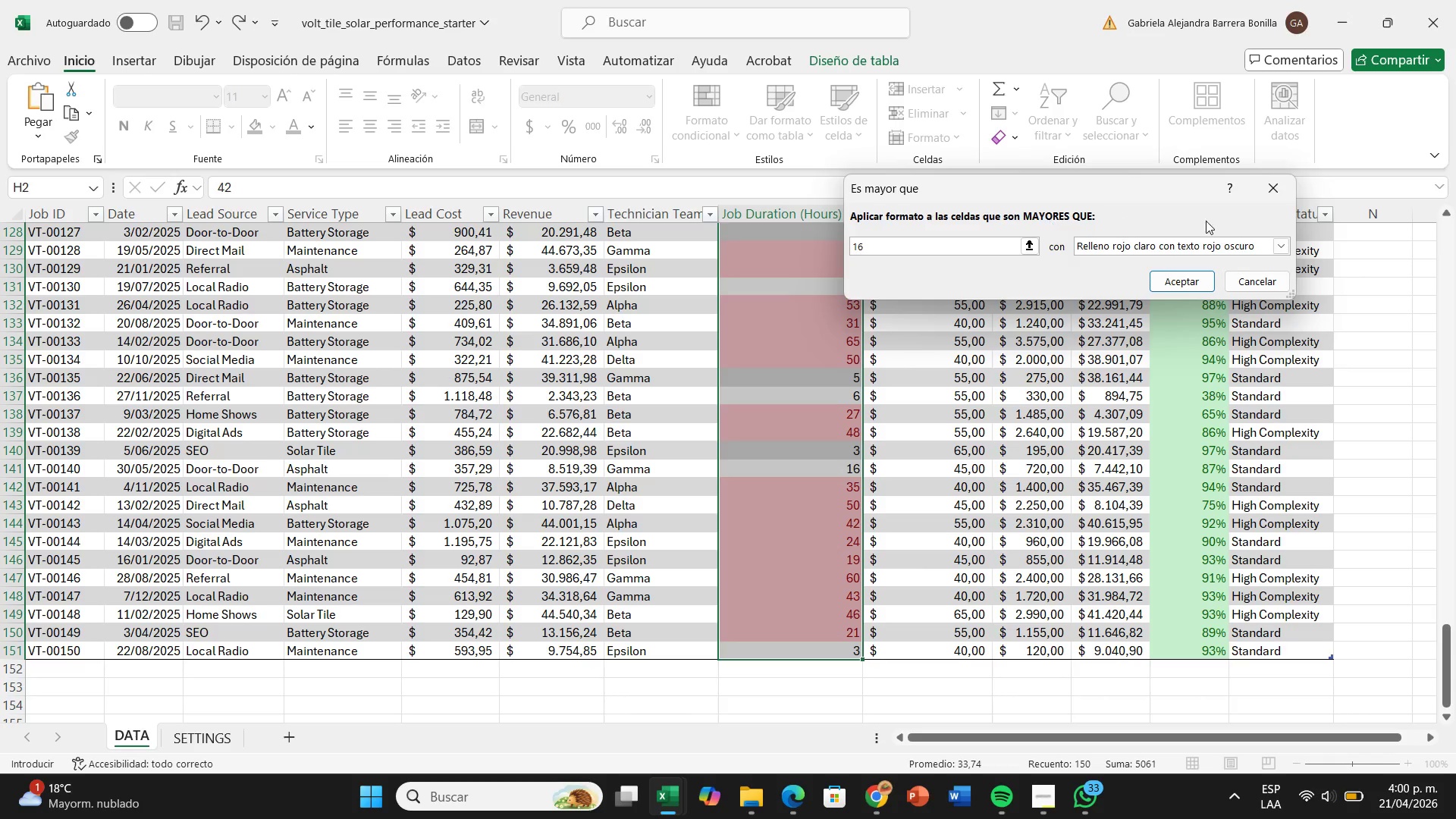 
left_click([1213, 248])
 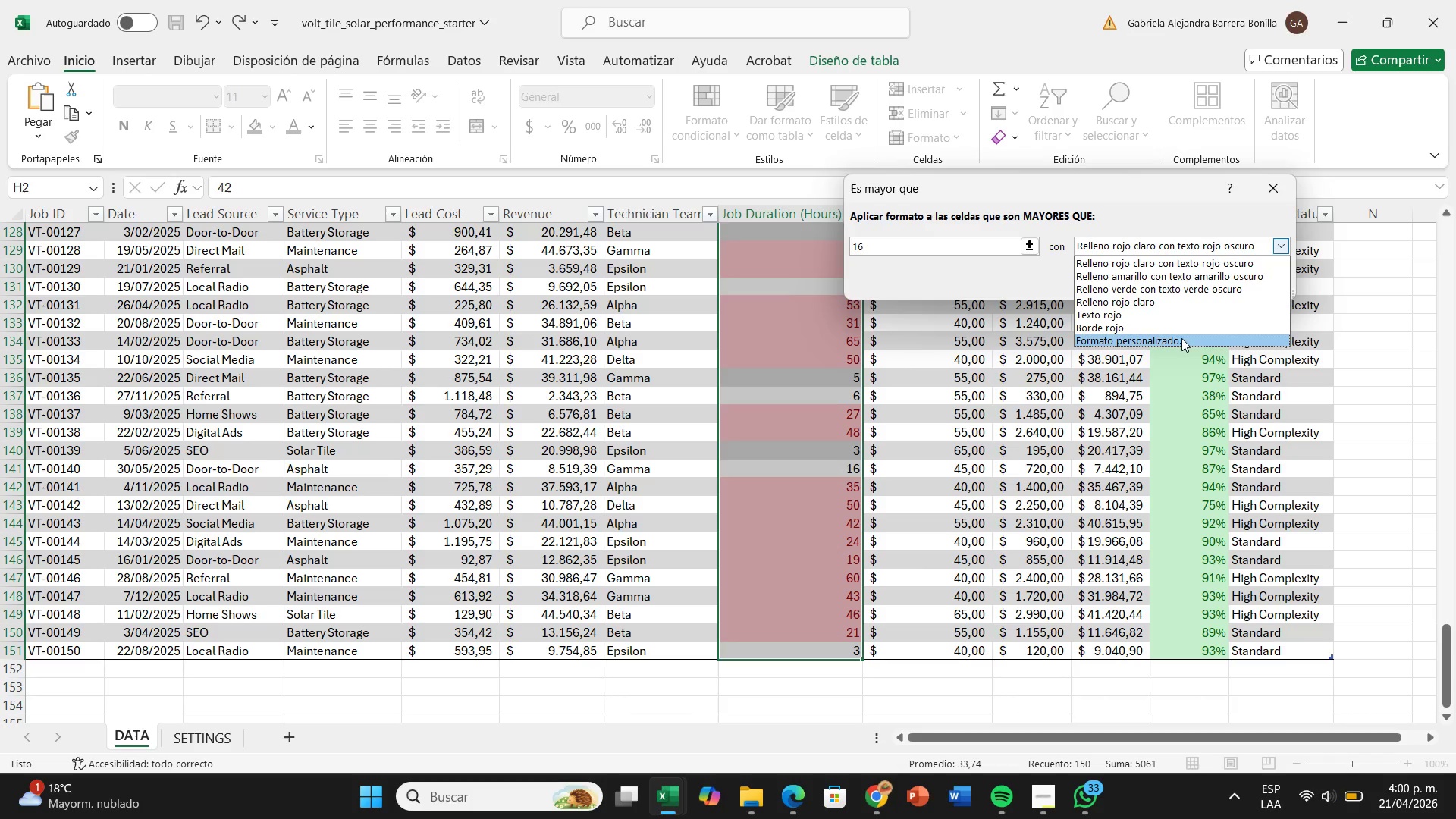 
left_click([1178, 345])
 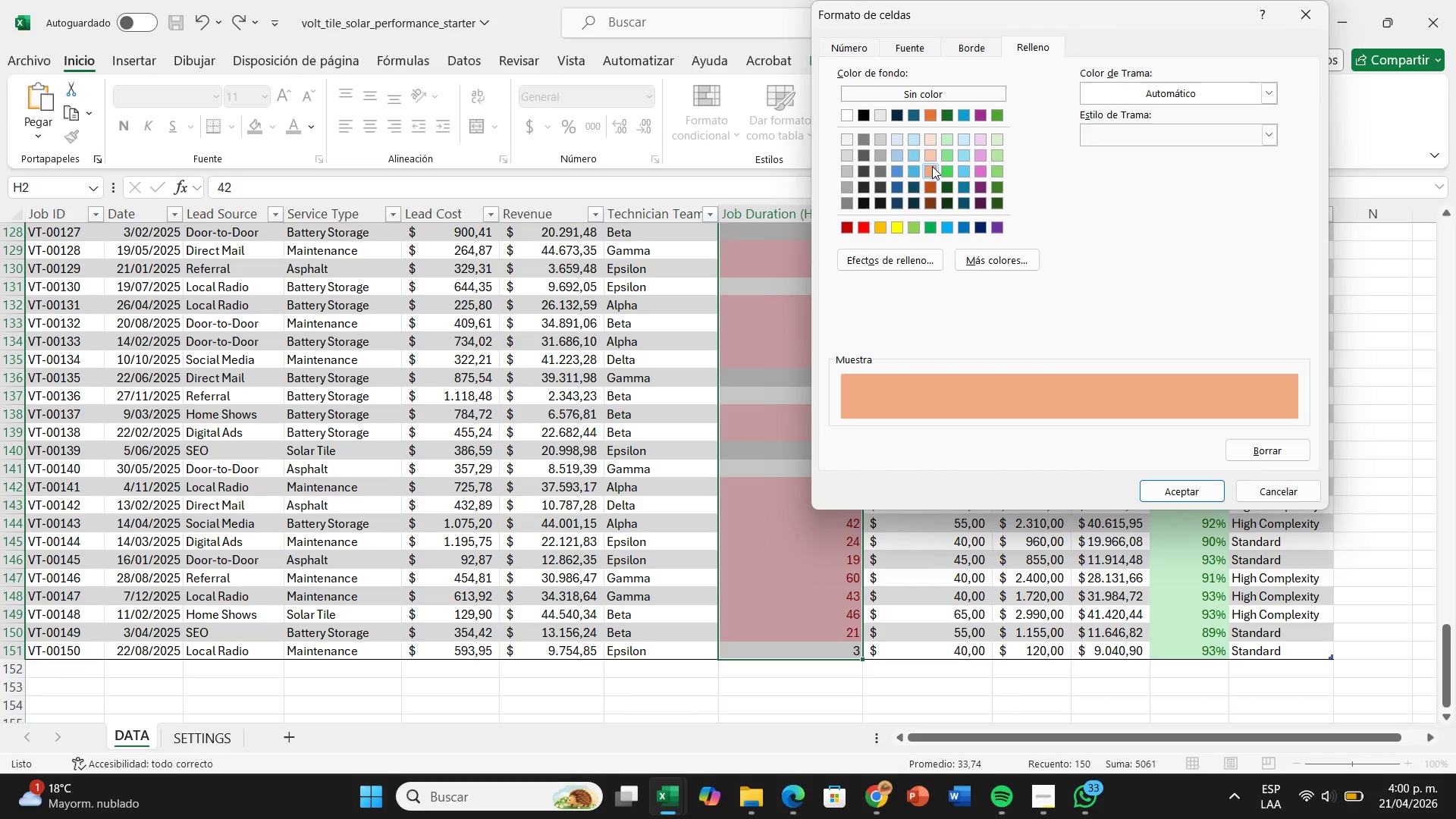 
wait(6.5)
 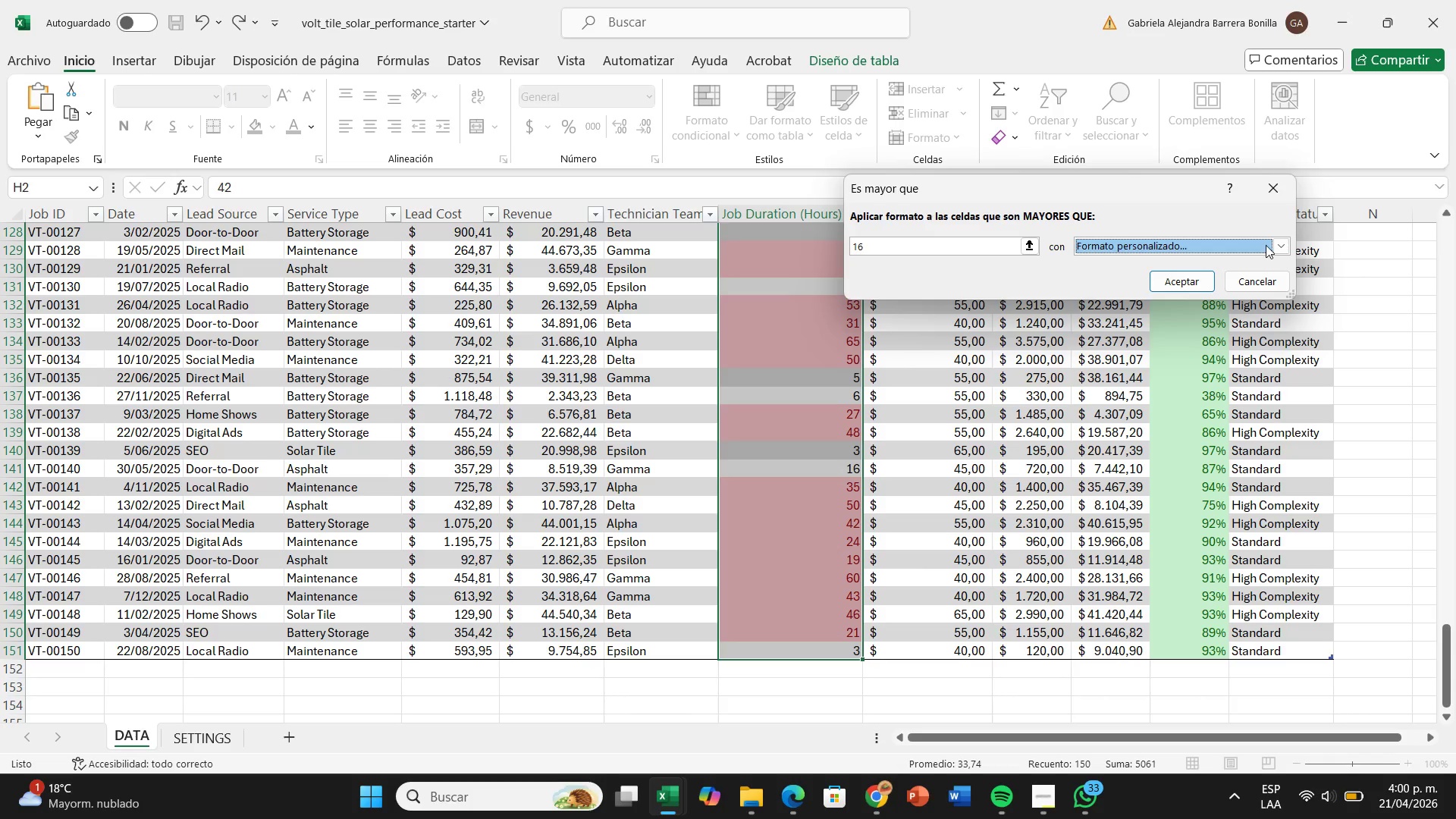 
left_click([1176, 485])
 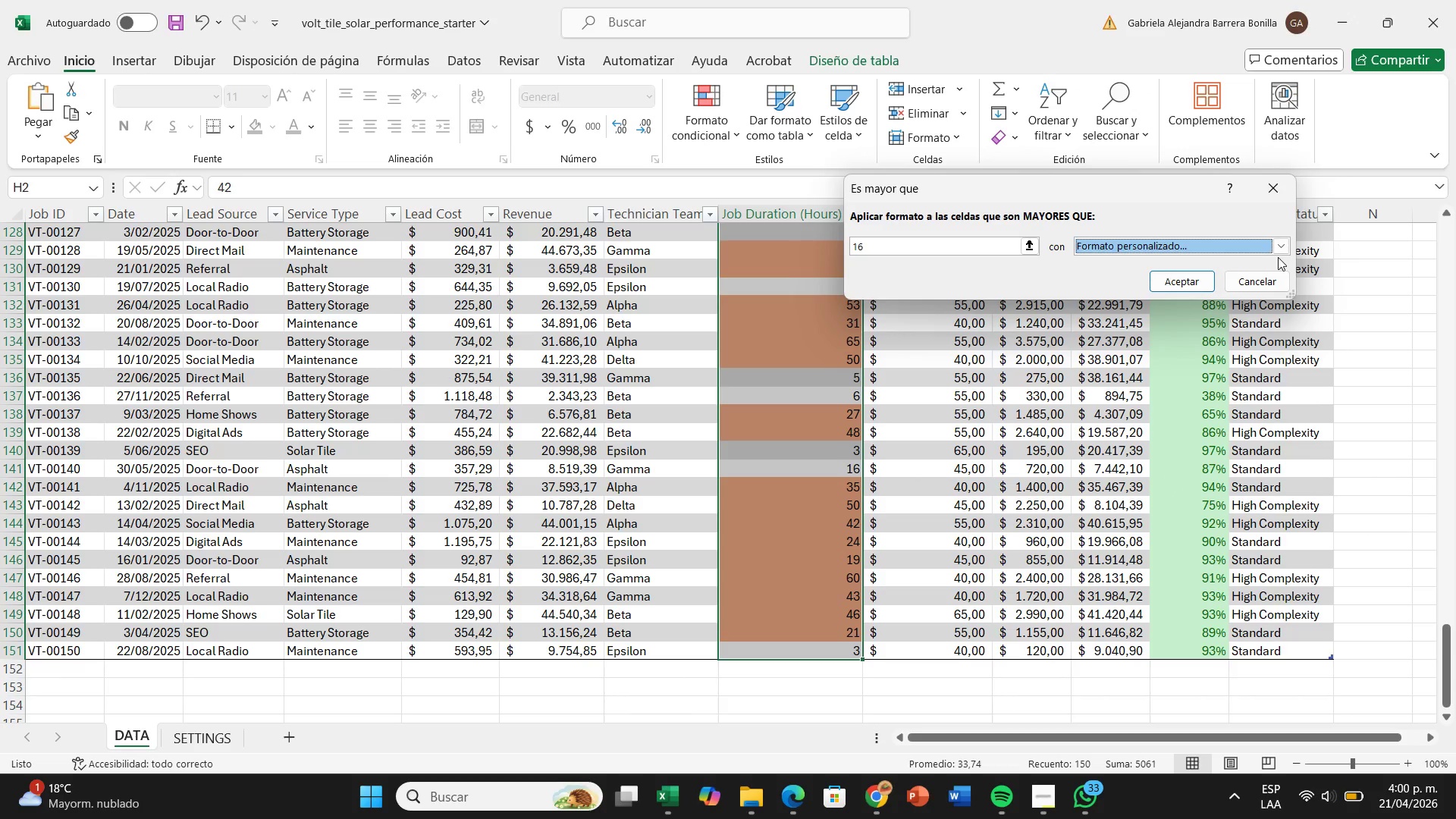 
left_click([1282, 255])
 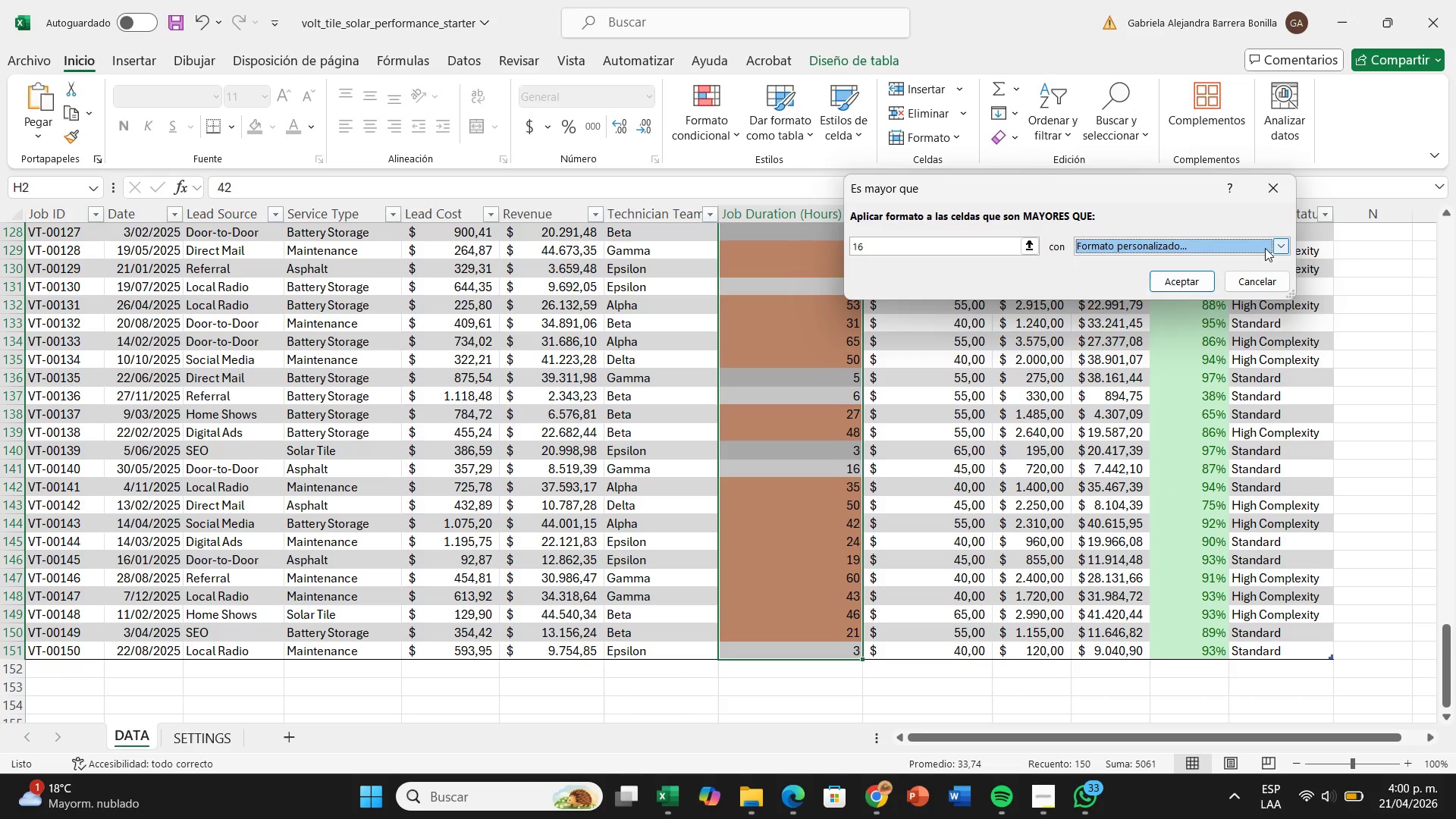 
left_click([1265, 248])
 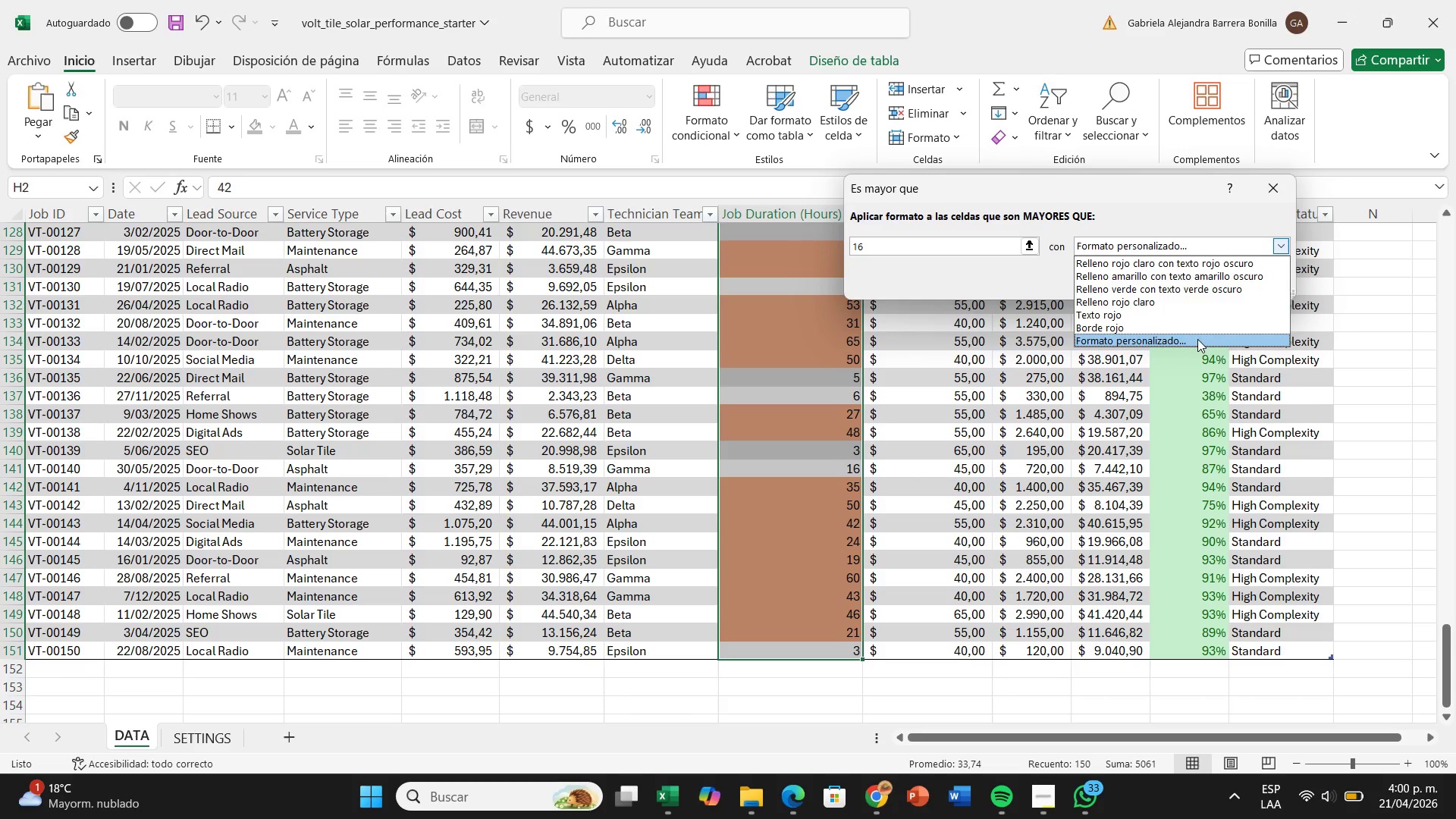 
left_click([1197, 339])
 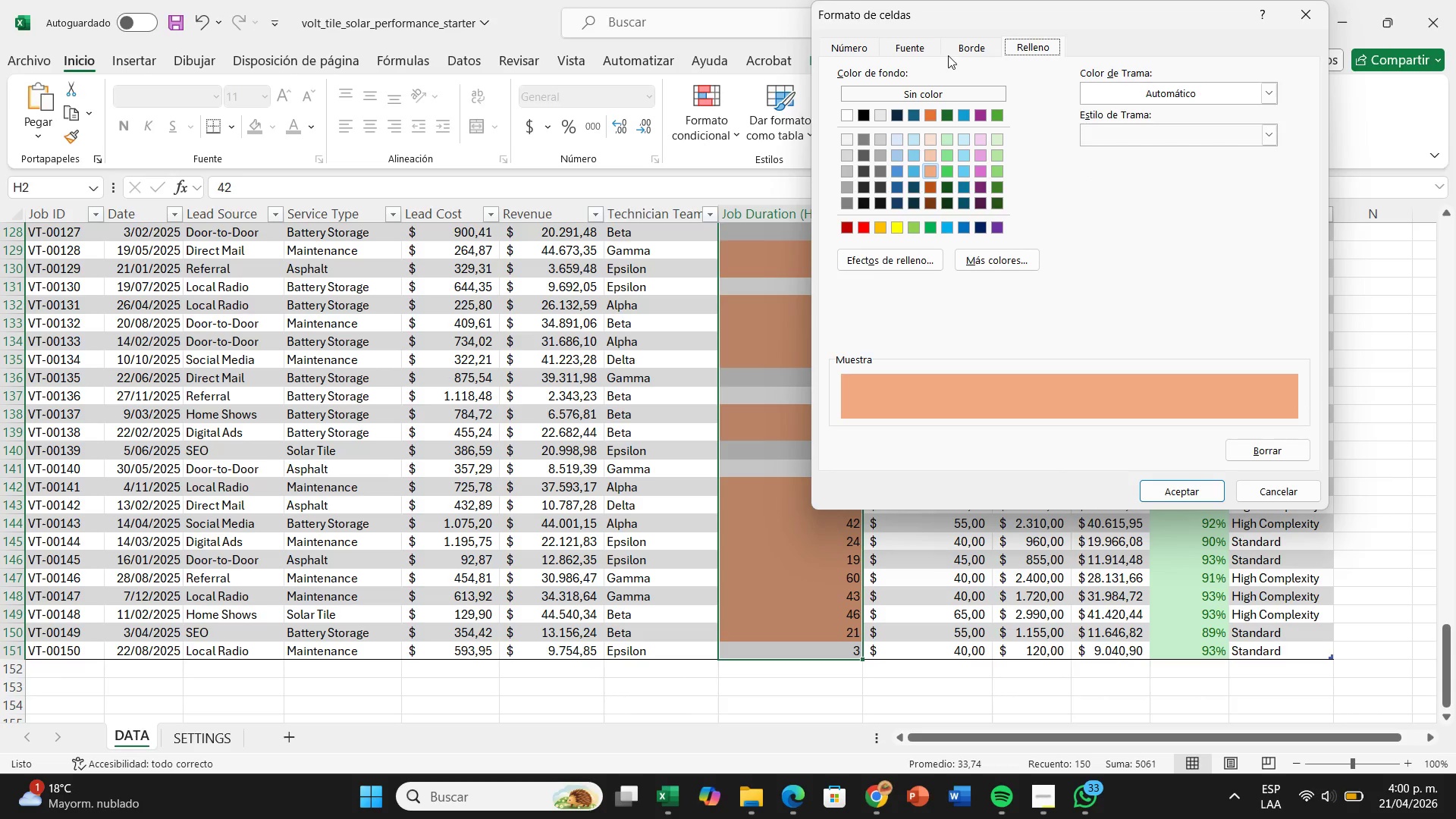 
left_click([912, 52])
 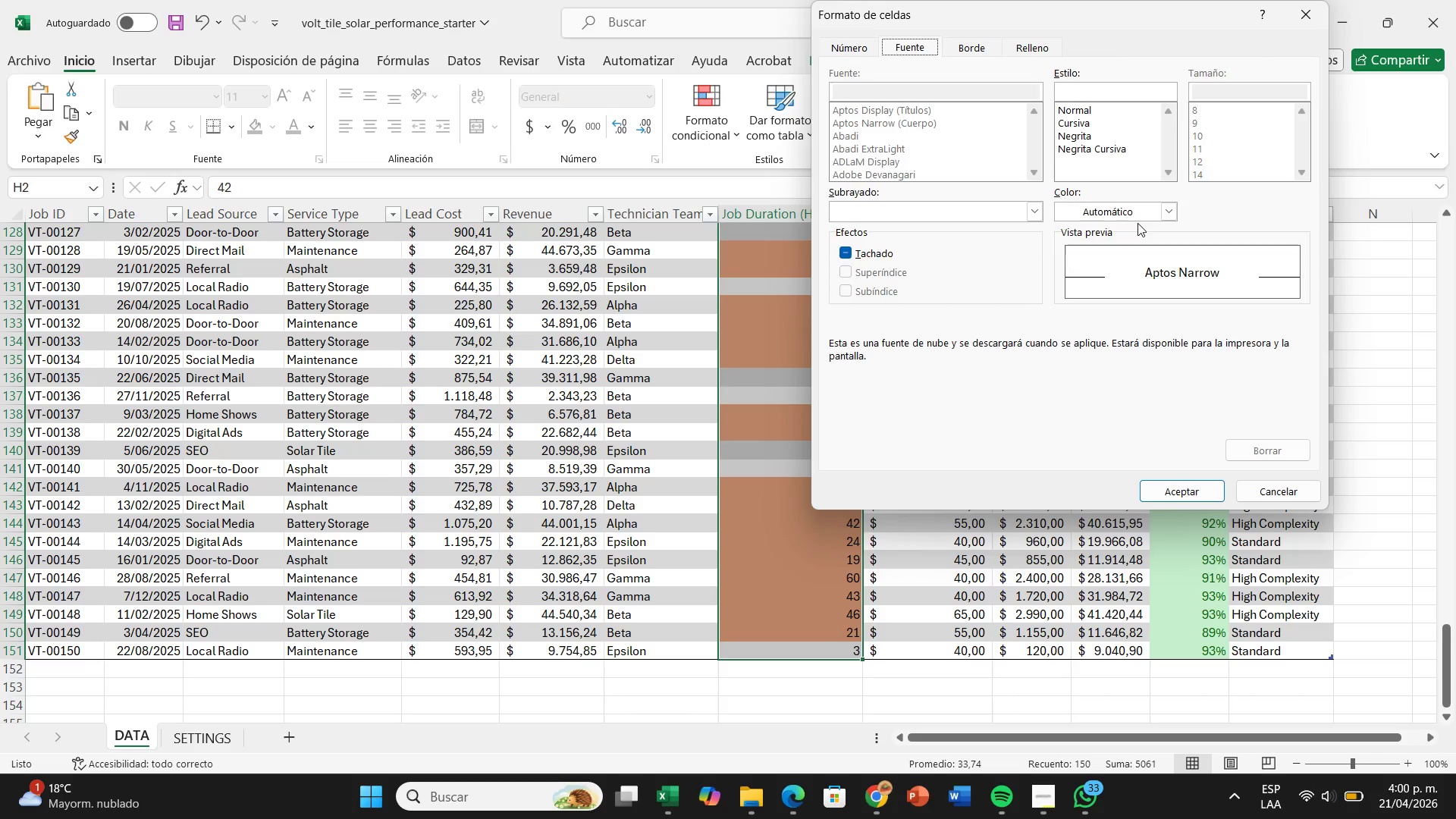 
left_click([1150, 217])
 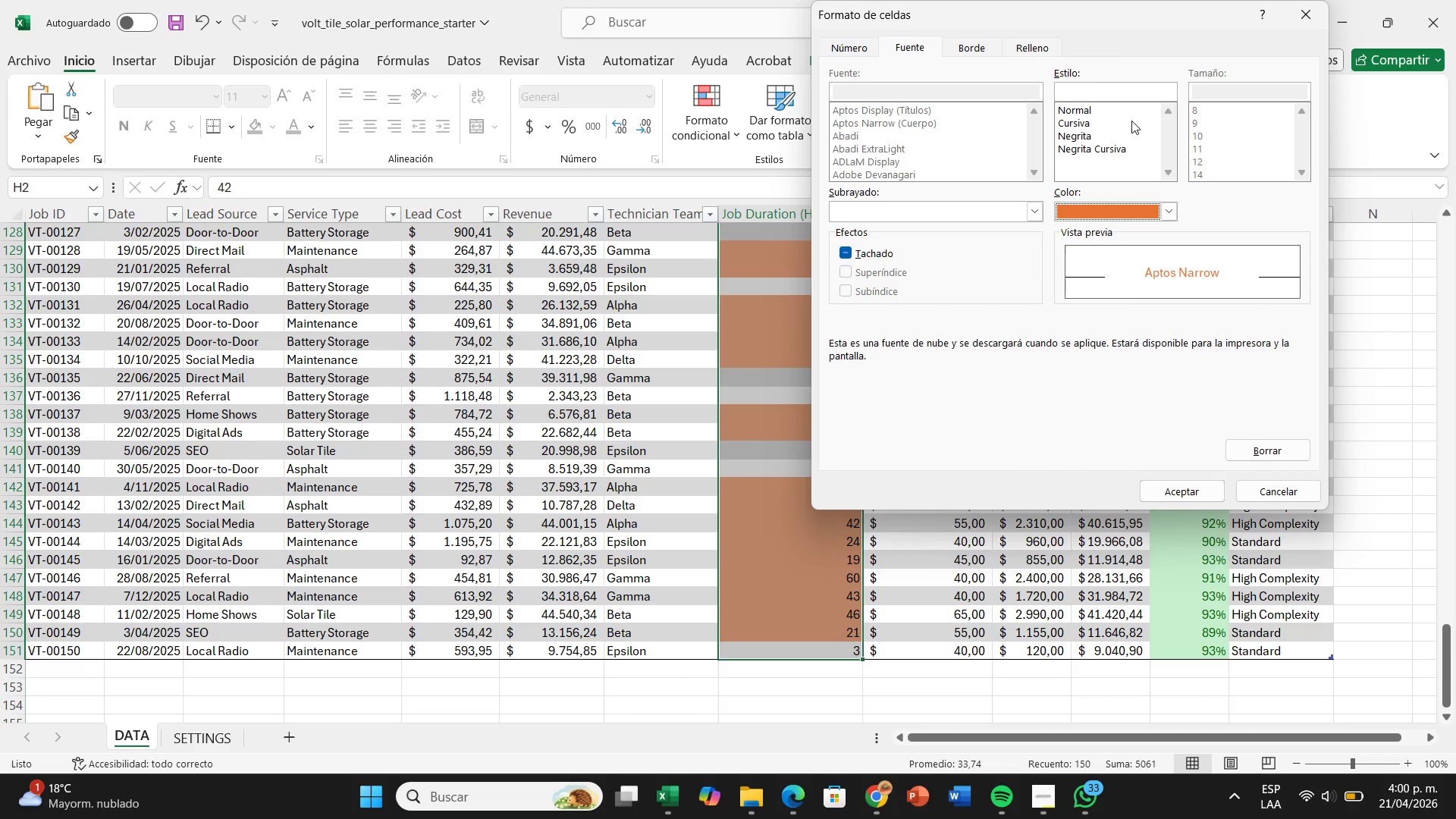 
wait(6.59)
 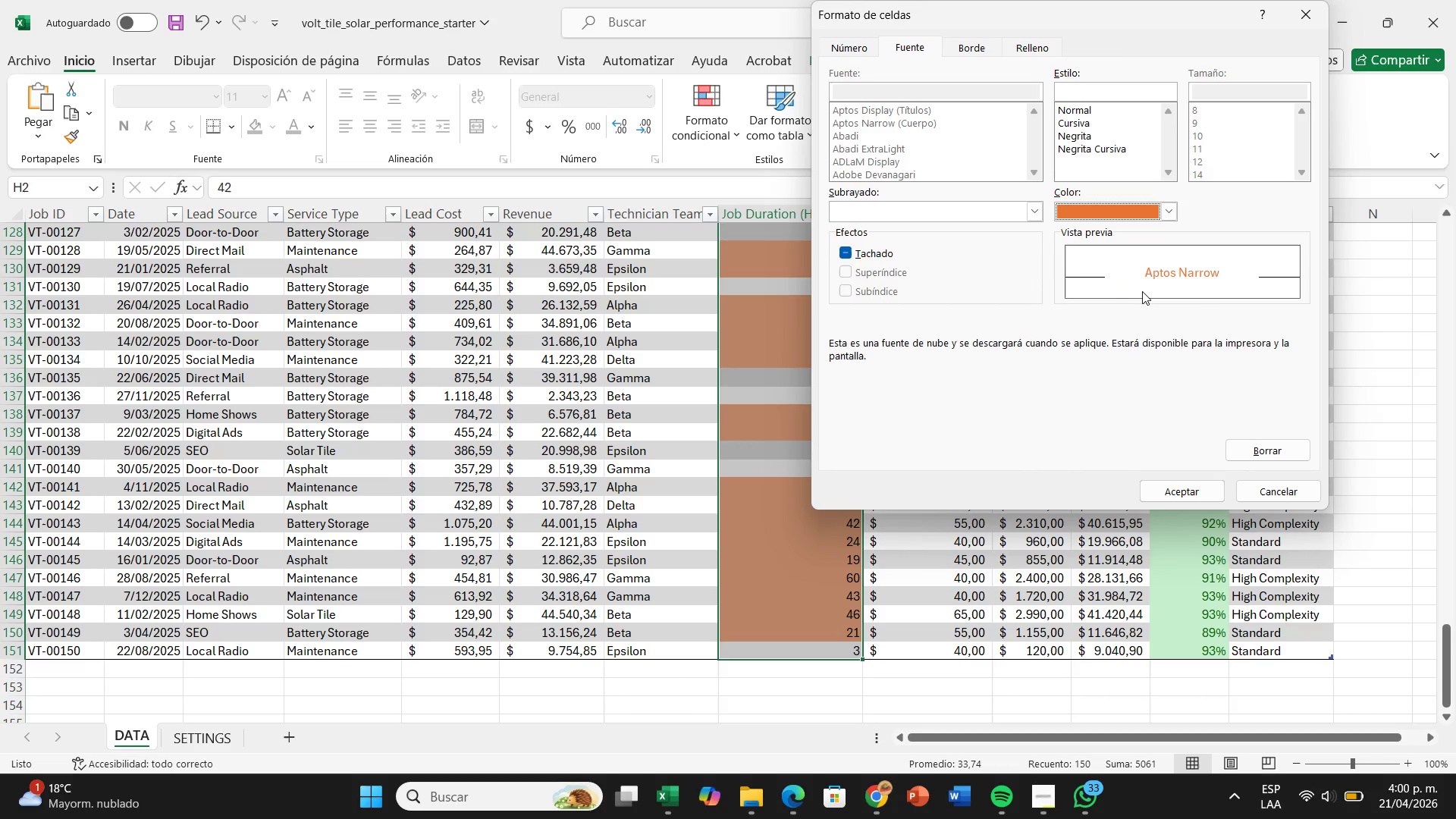 
left_click([1193, 488])
 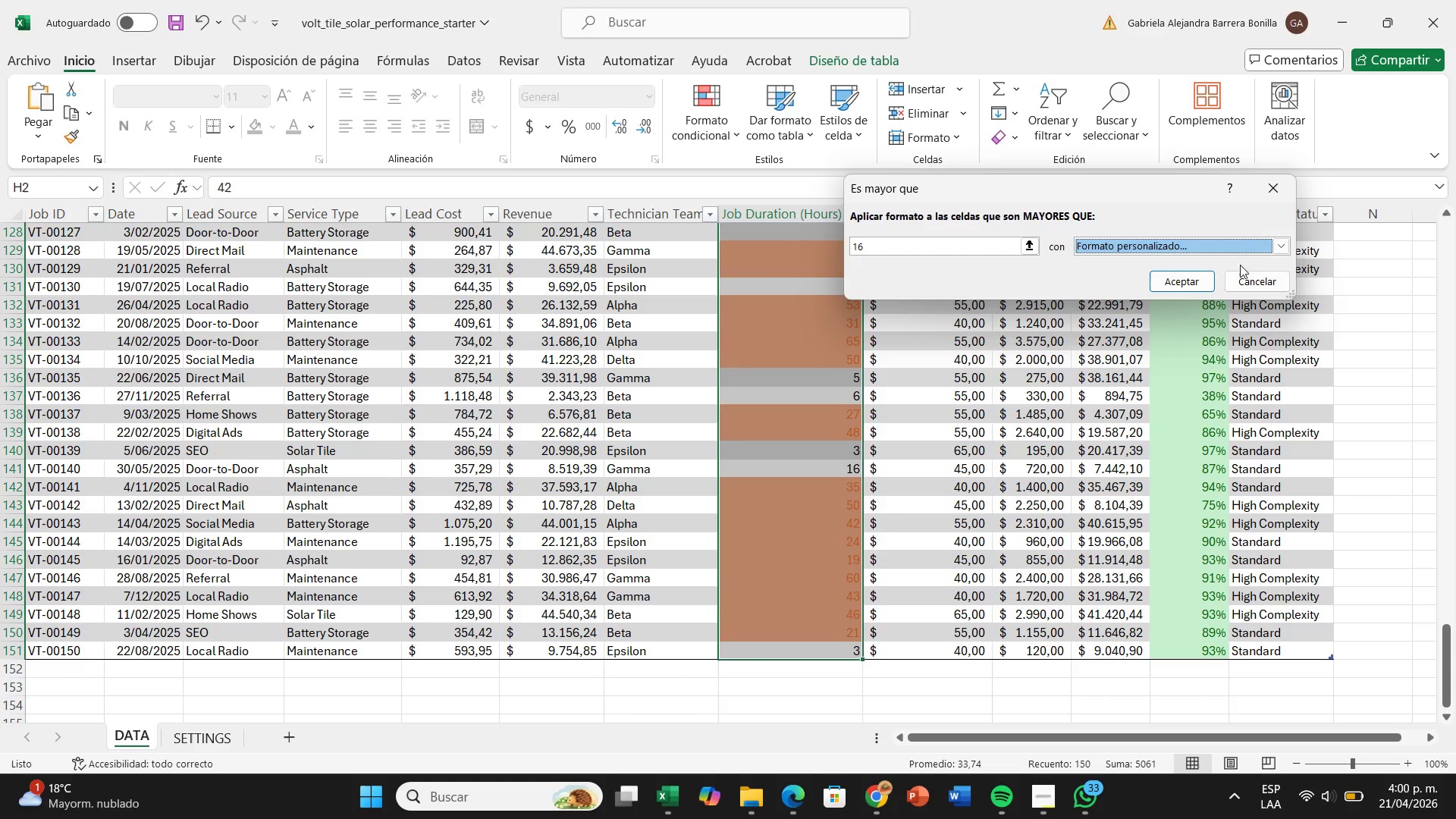 
left_click([1277, 244])
 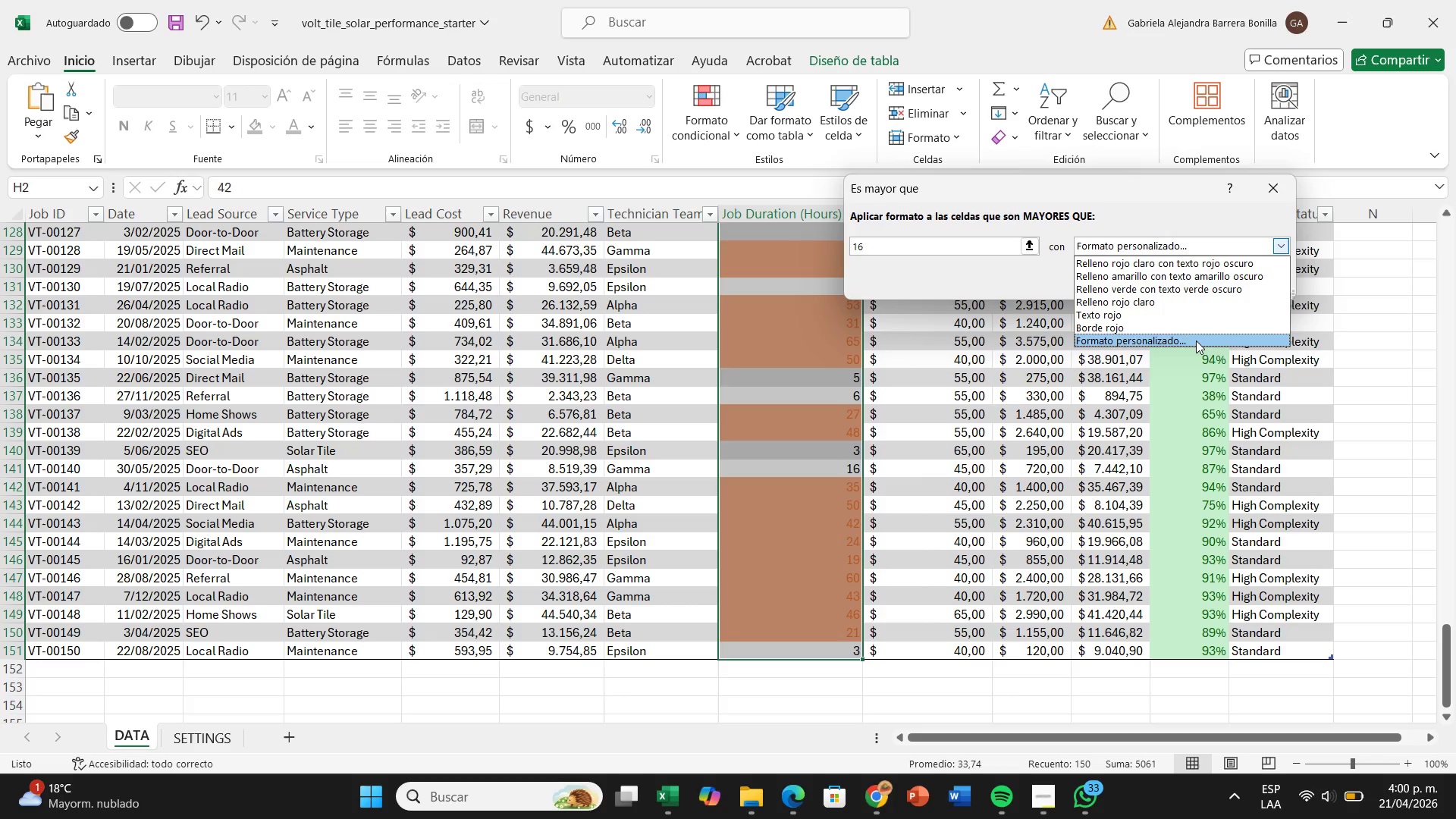 
left_click([1196, 340])
 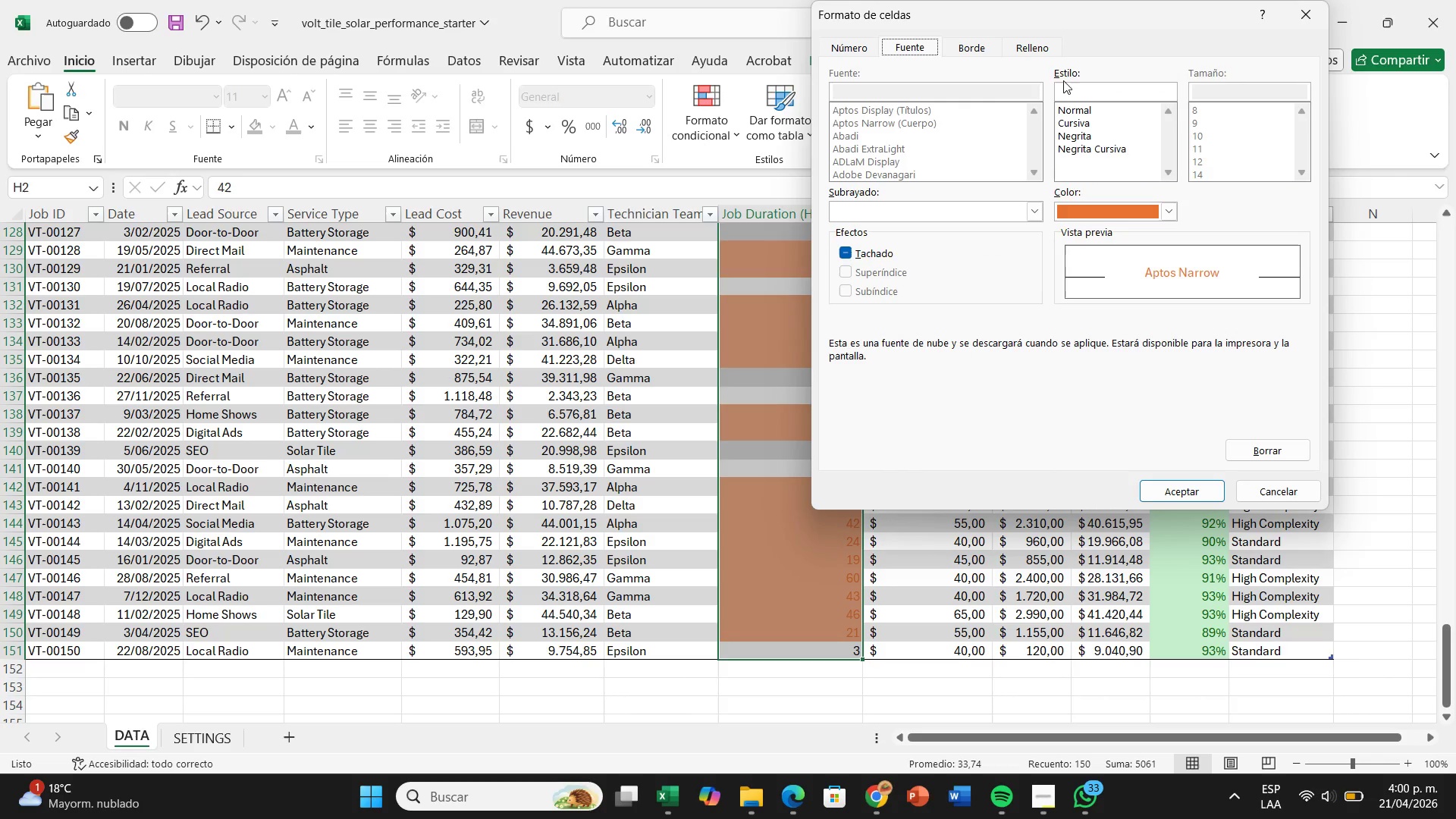 
left_click([1041, 49])
 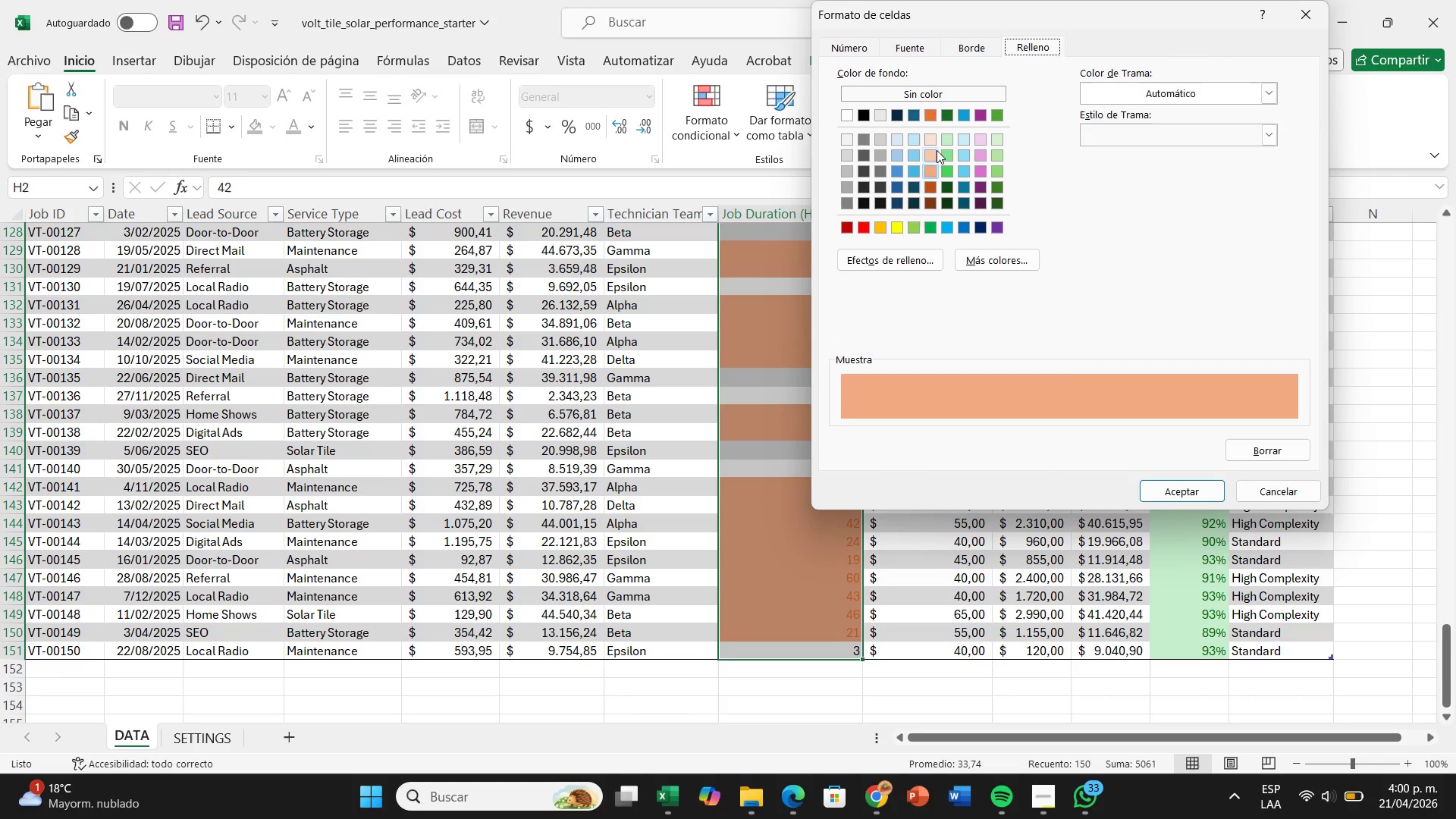 
left_click([930, 151])
 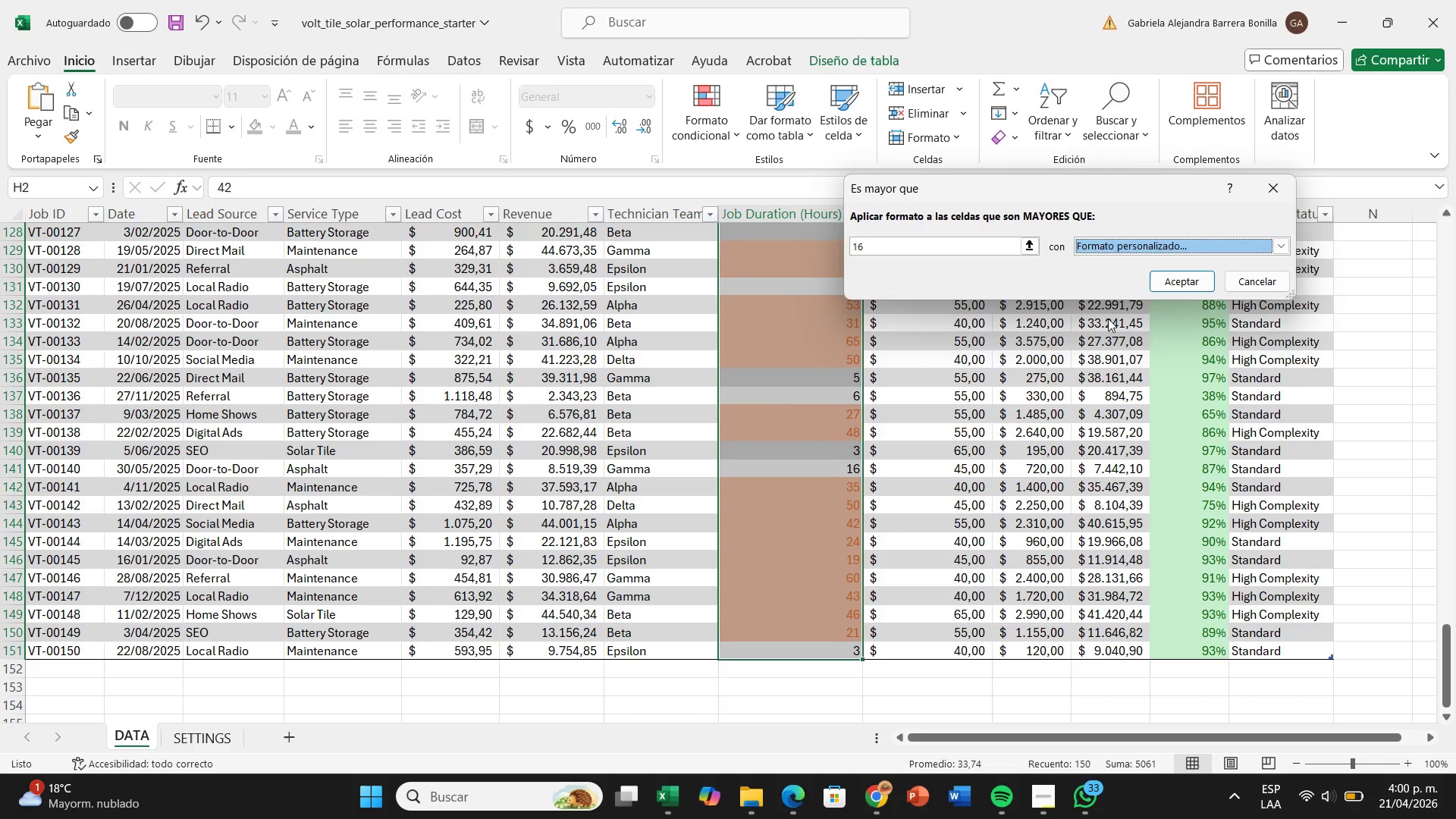 
left_click([1173, 279])
 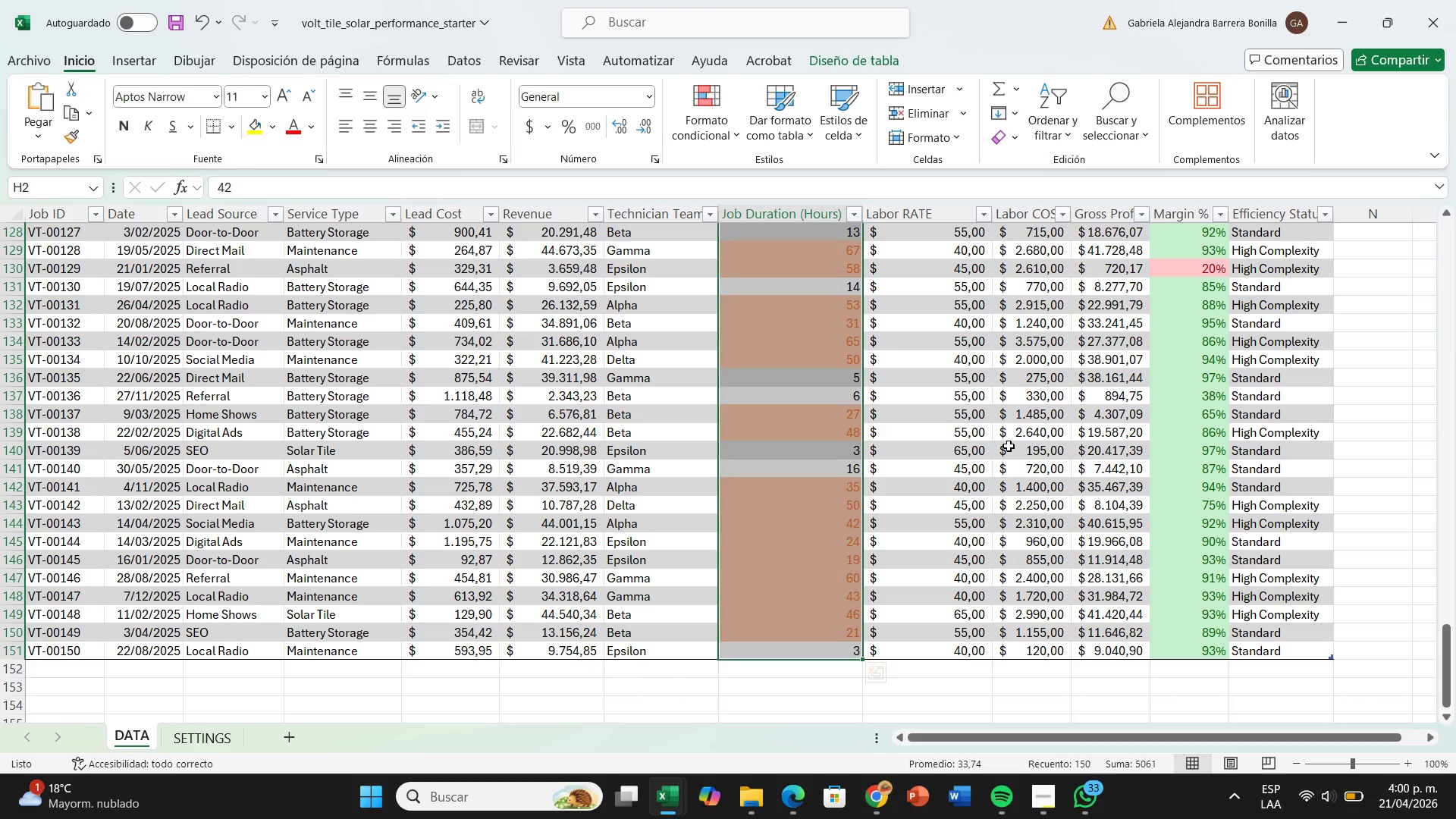 
left_click([1009, 446])
 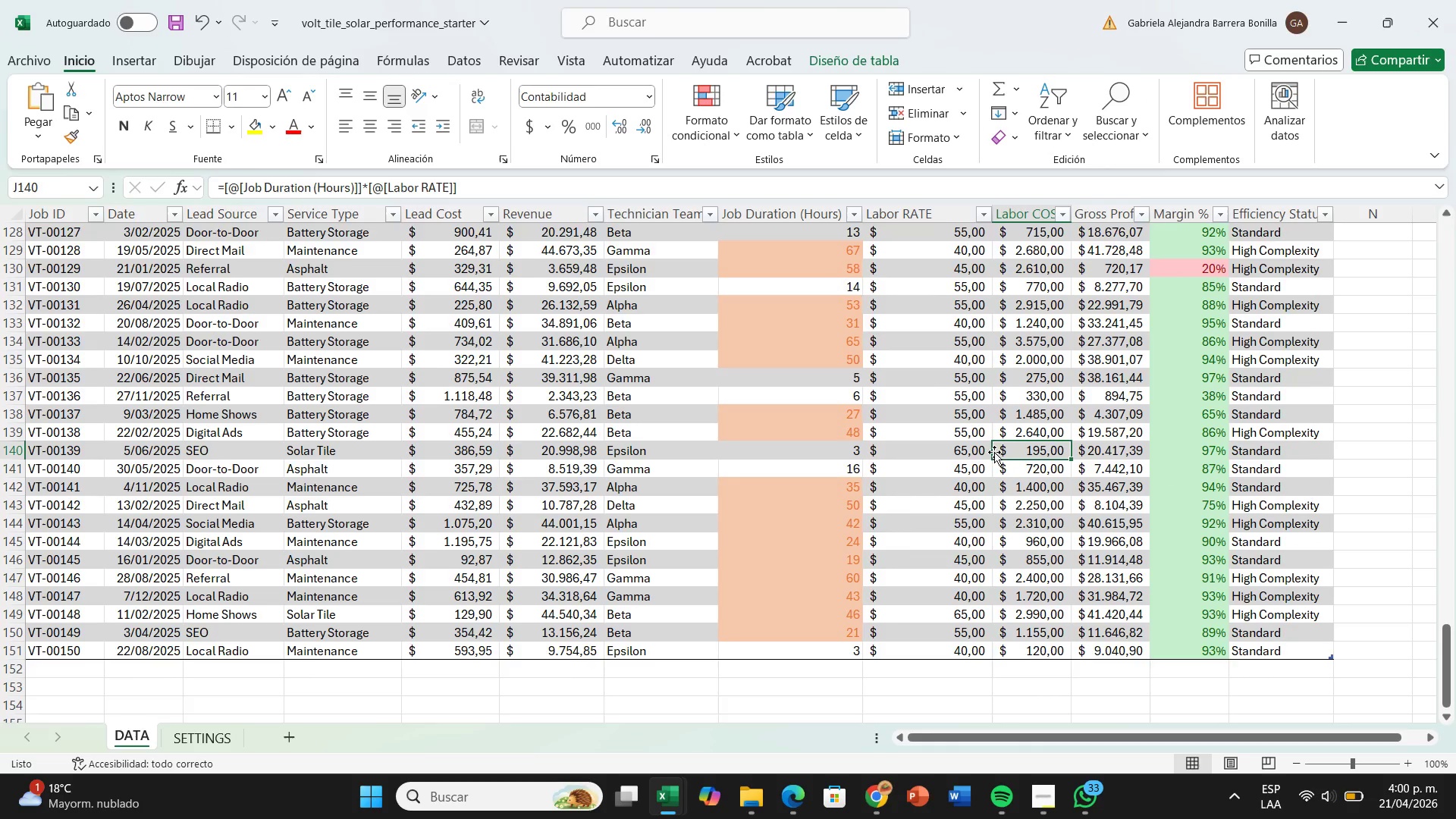 
scroll: coordinate [994, 452], scroll_direction: up, amount: 13.0
 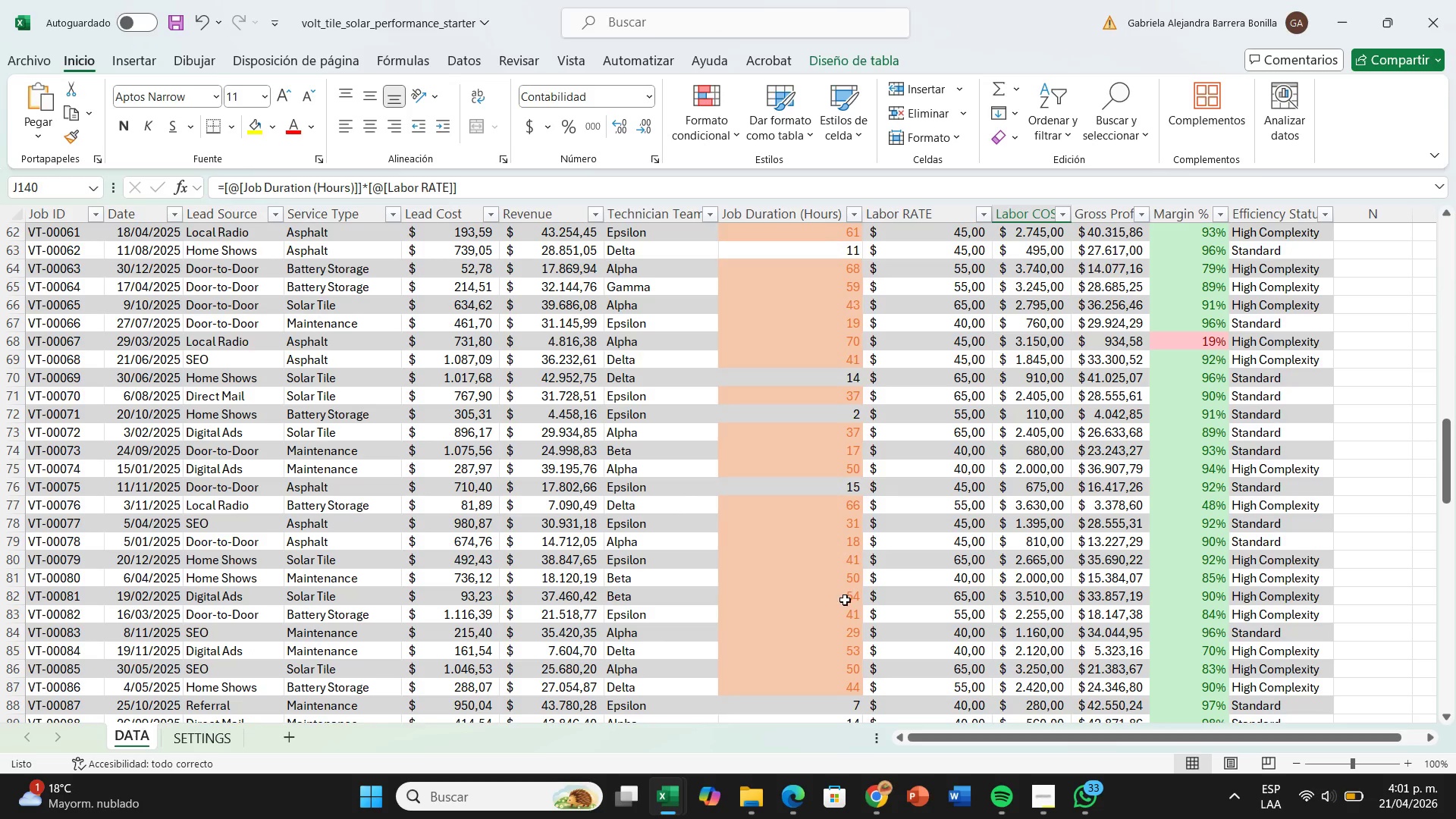 
wait(8.53)
 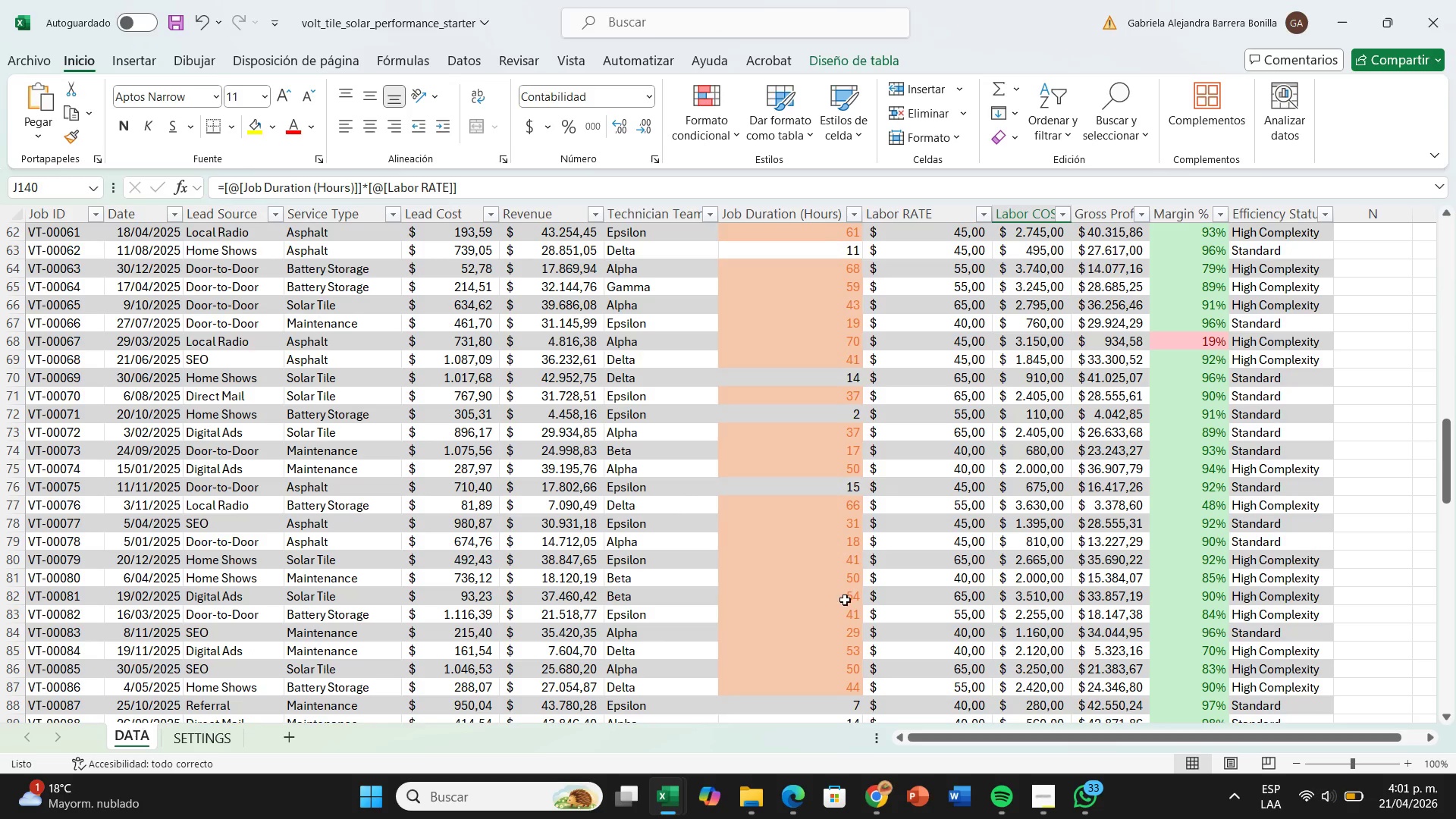 
double_click([855, 548])
 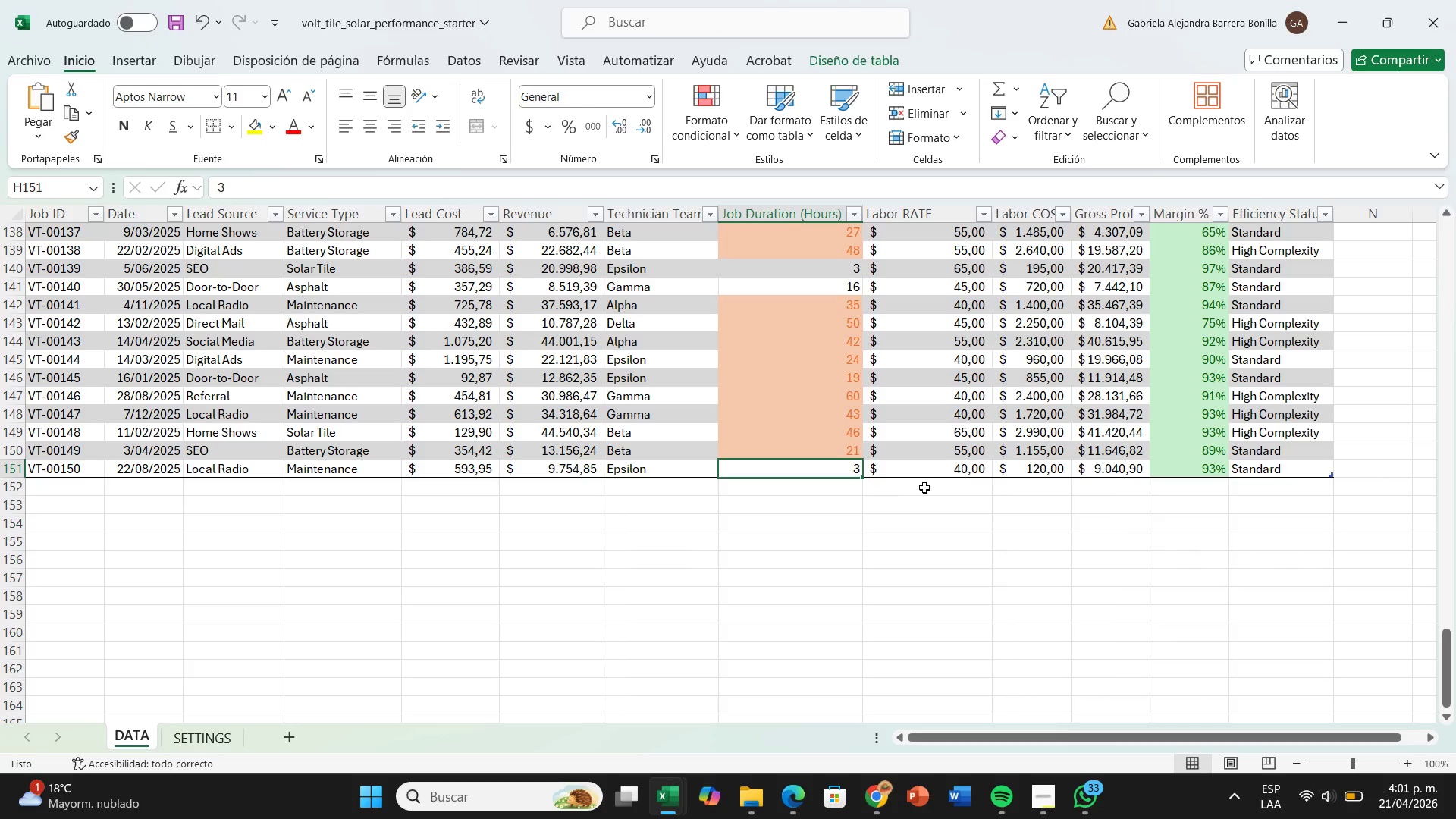 
scroll: coordinate [926, 488], scroll_direction: up, amount: 1.0
 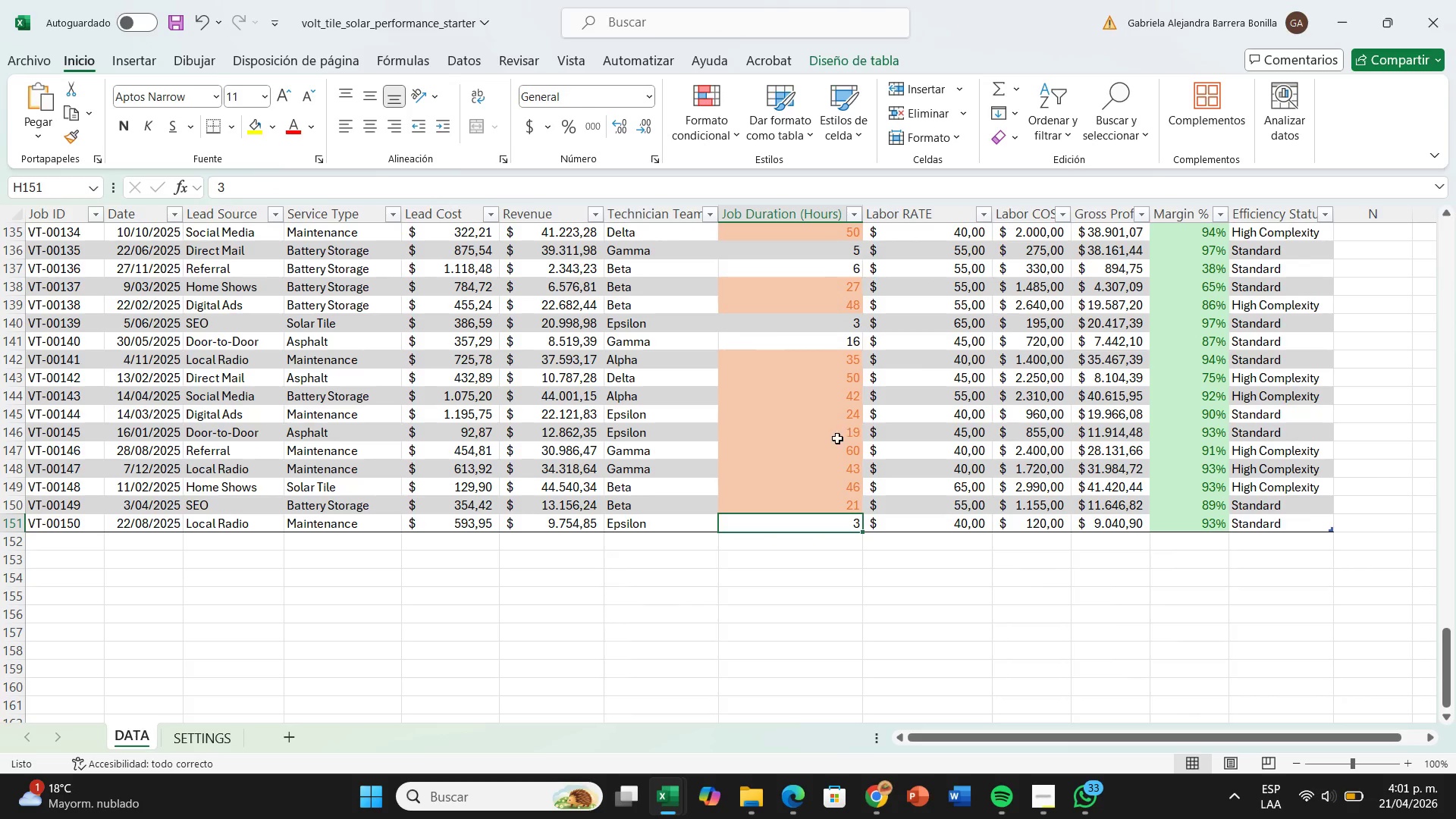 
left_click([837, 438])
 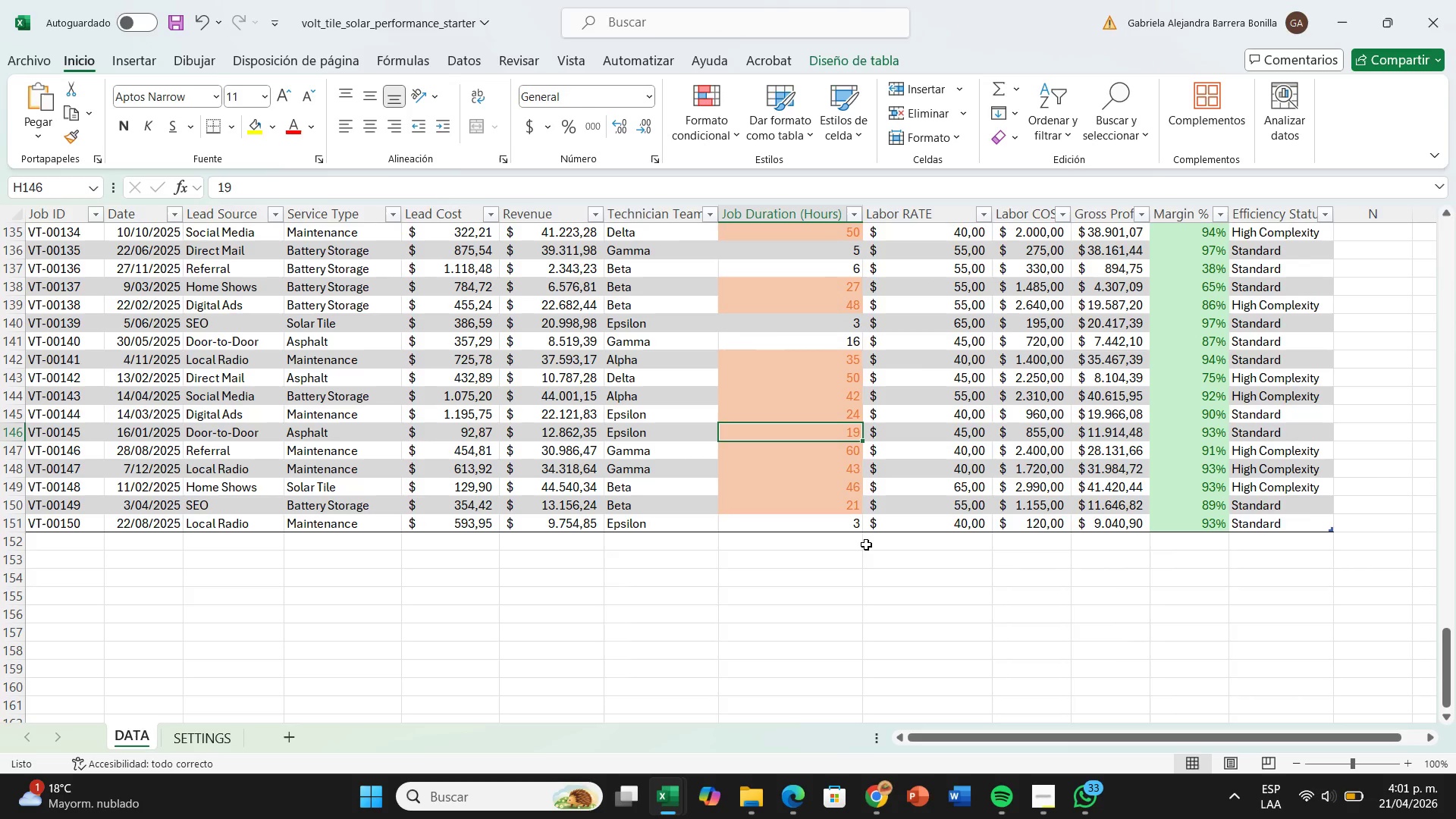 
double_click([852, 526])
 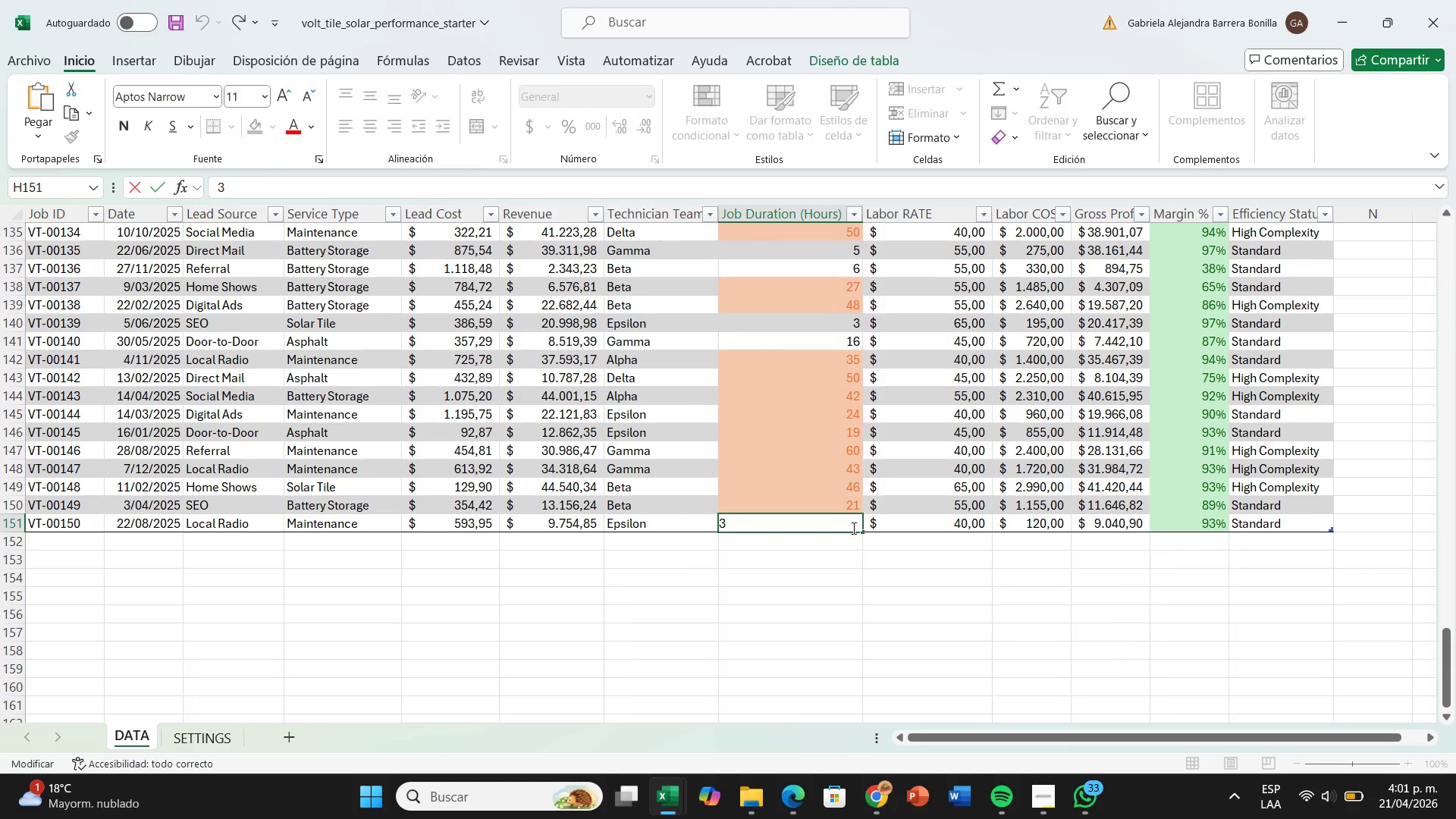 
key(Backspace)
type(2)
key(Backspace)
type(16)
 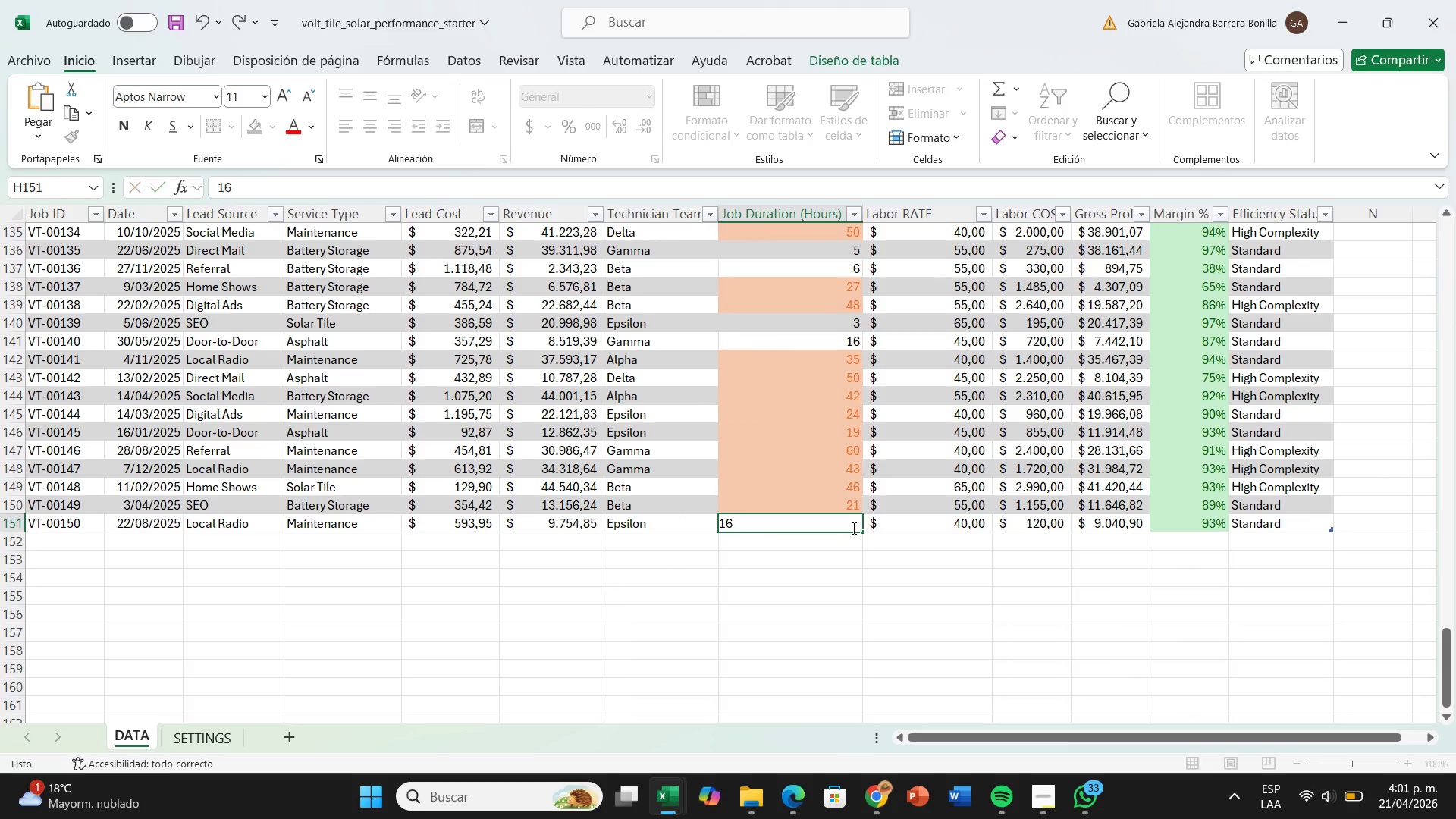 
key(Enter)
 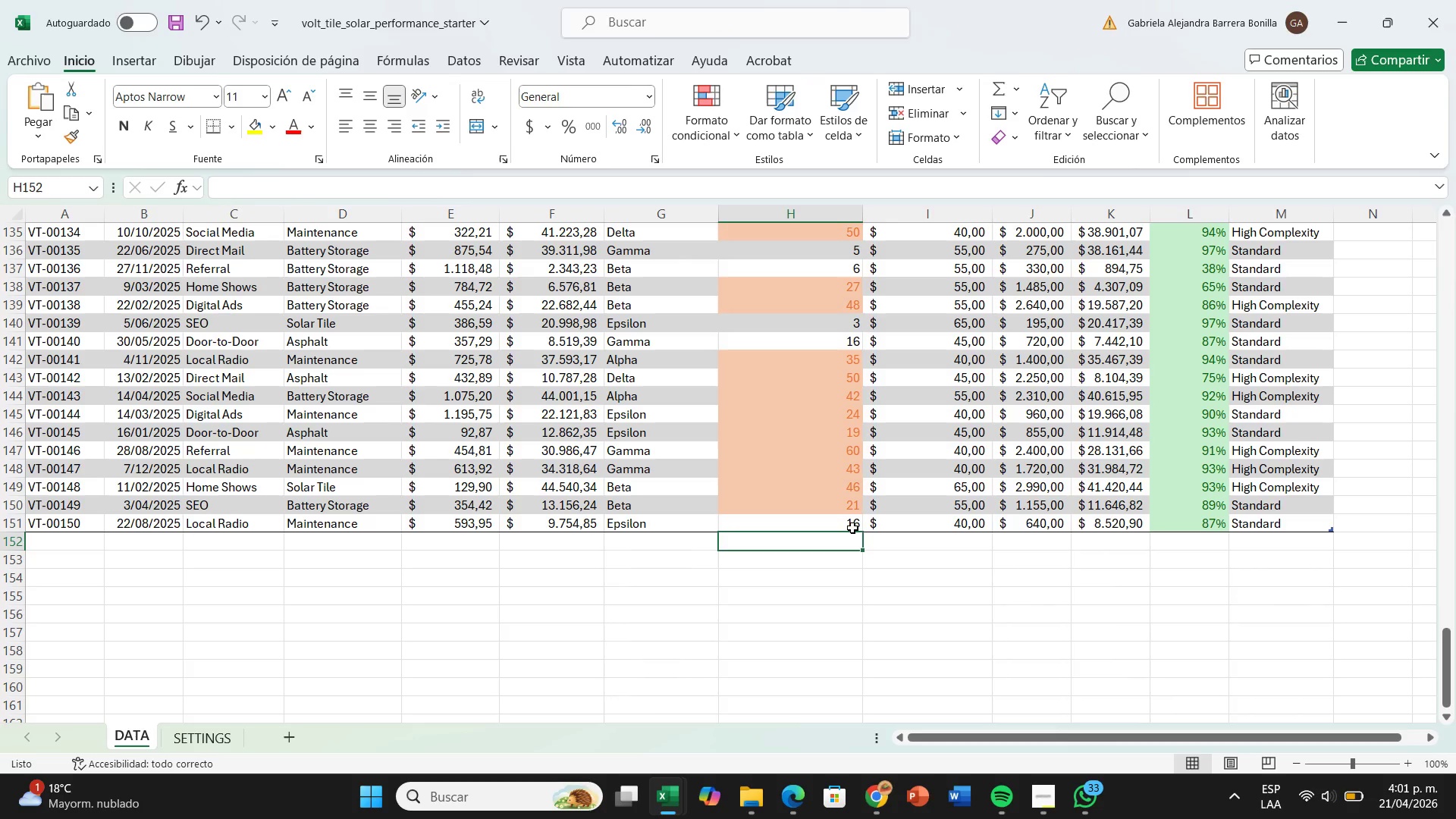 
scroll: coordinate [874, 519], scroll_direction: up, amount: 3.0
 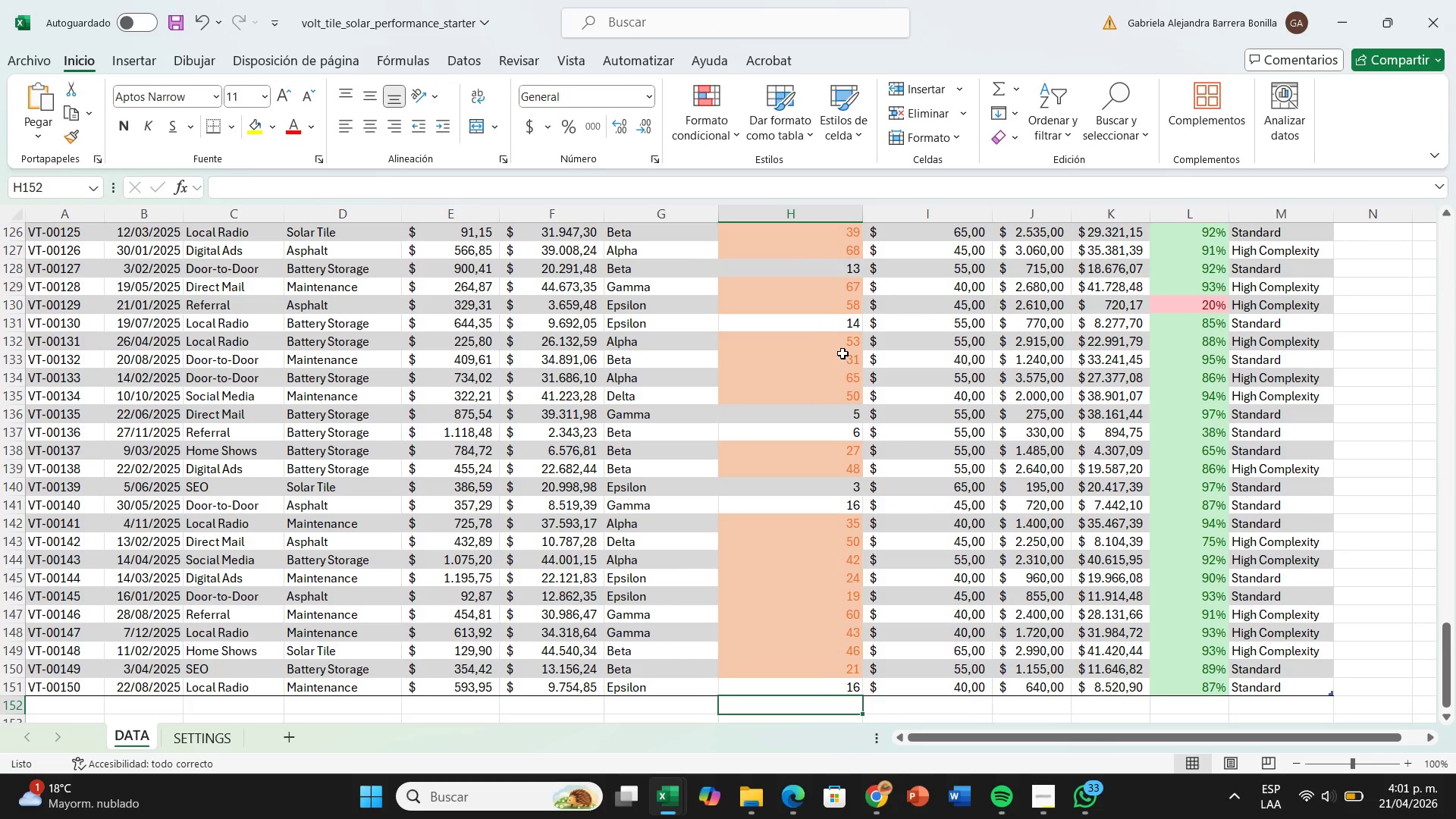 
double_click([850, 360])
 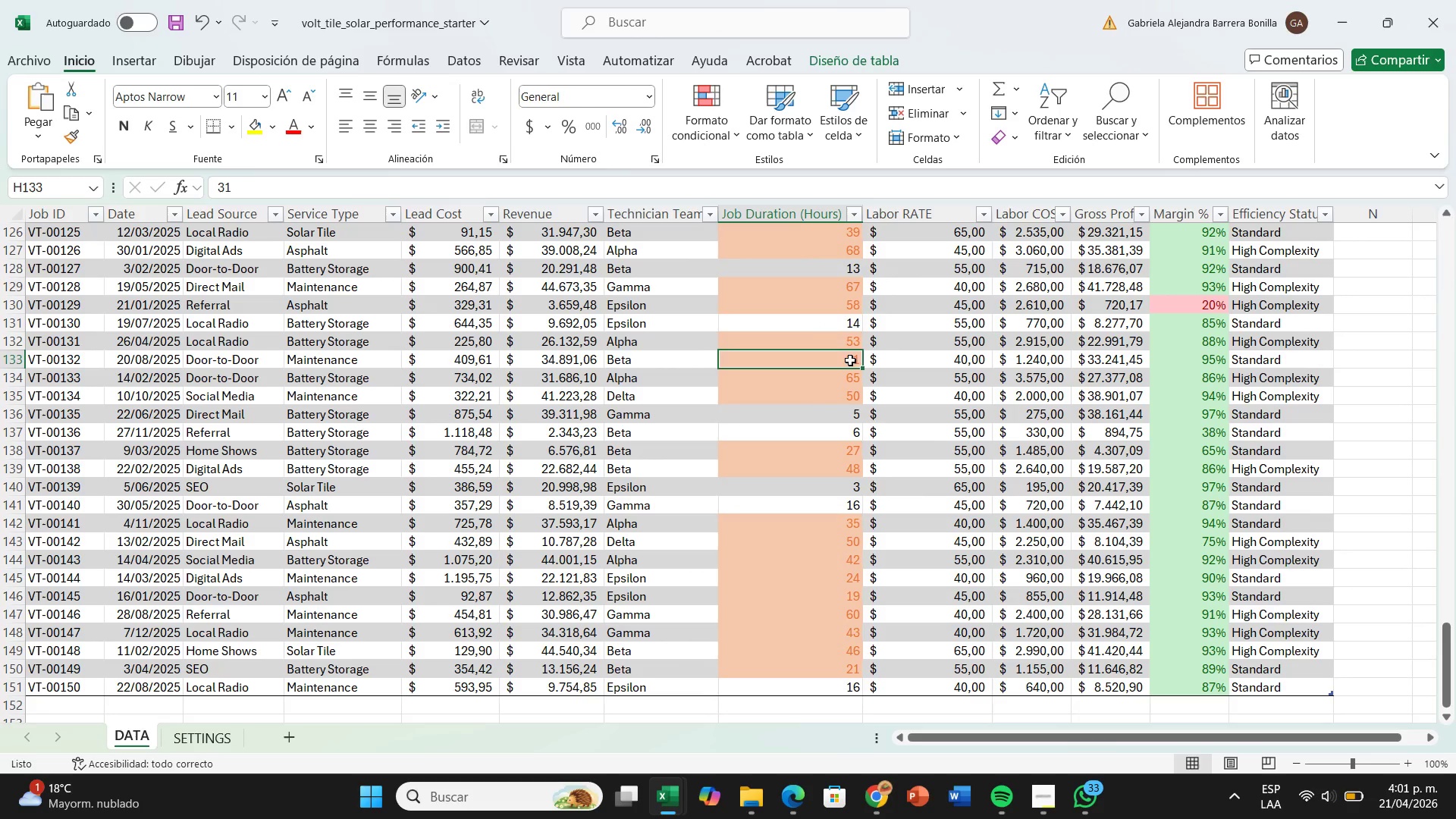 
key(Backspace)
type(16)
 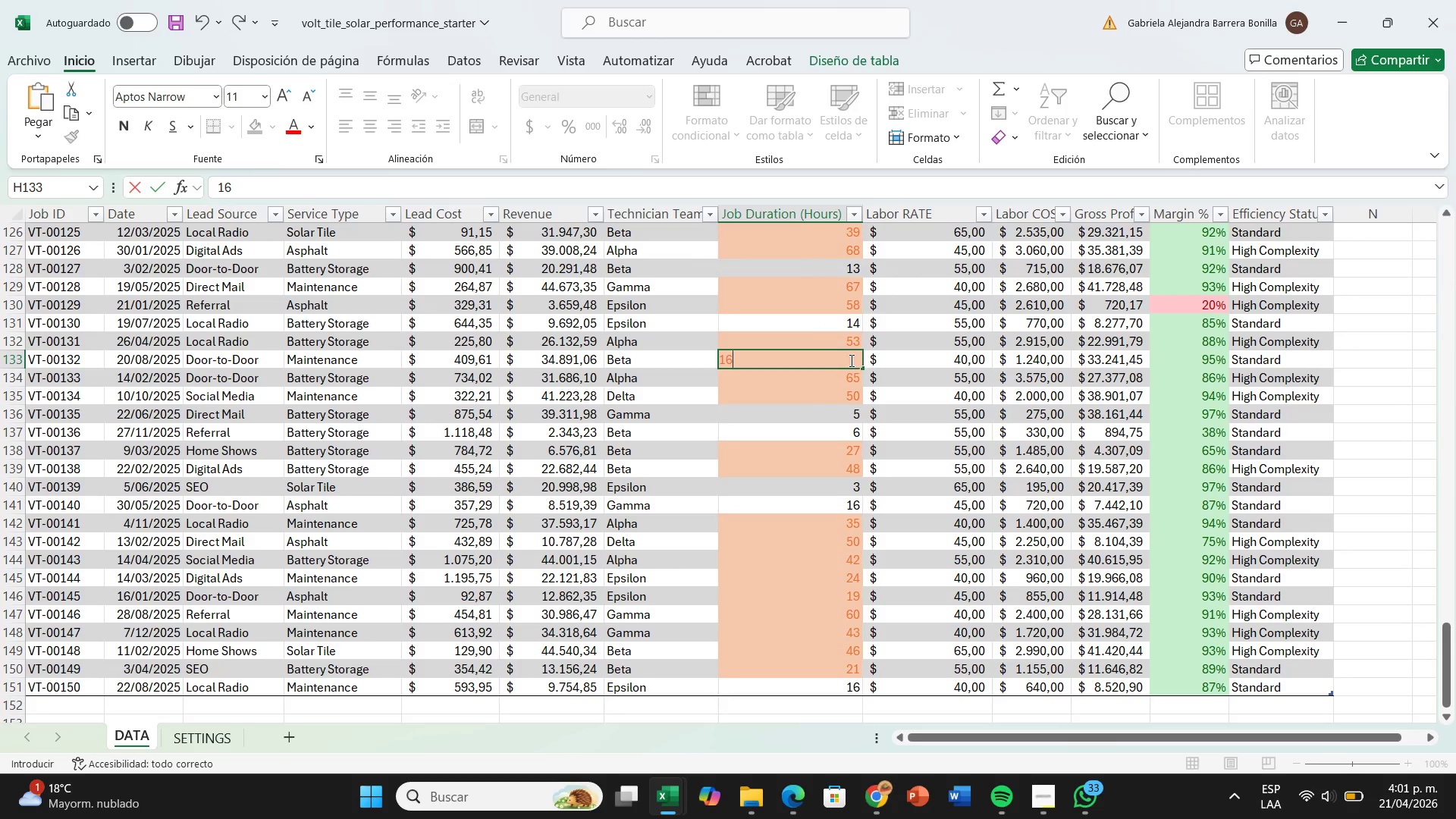 
key(Enter)
 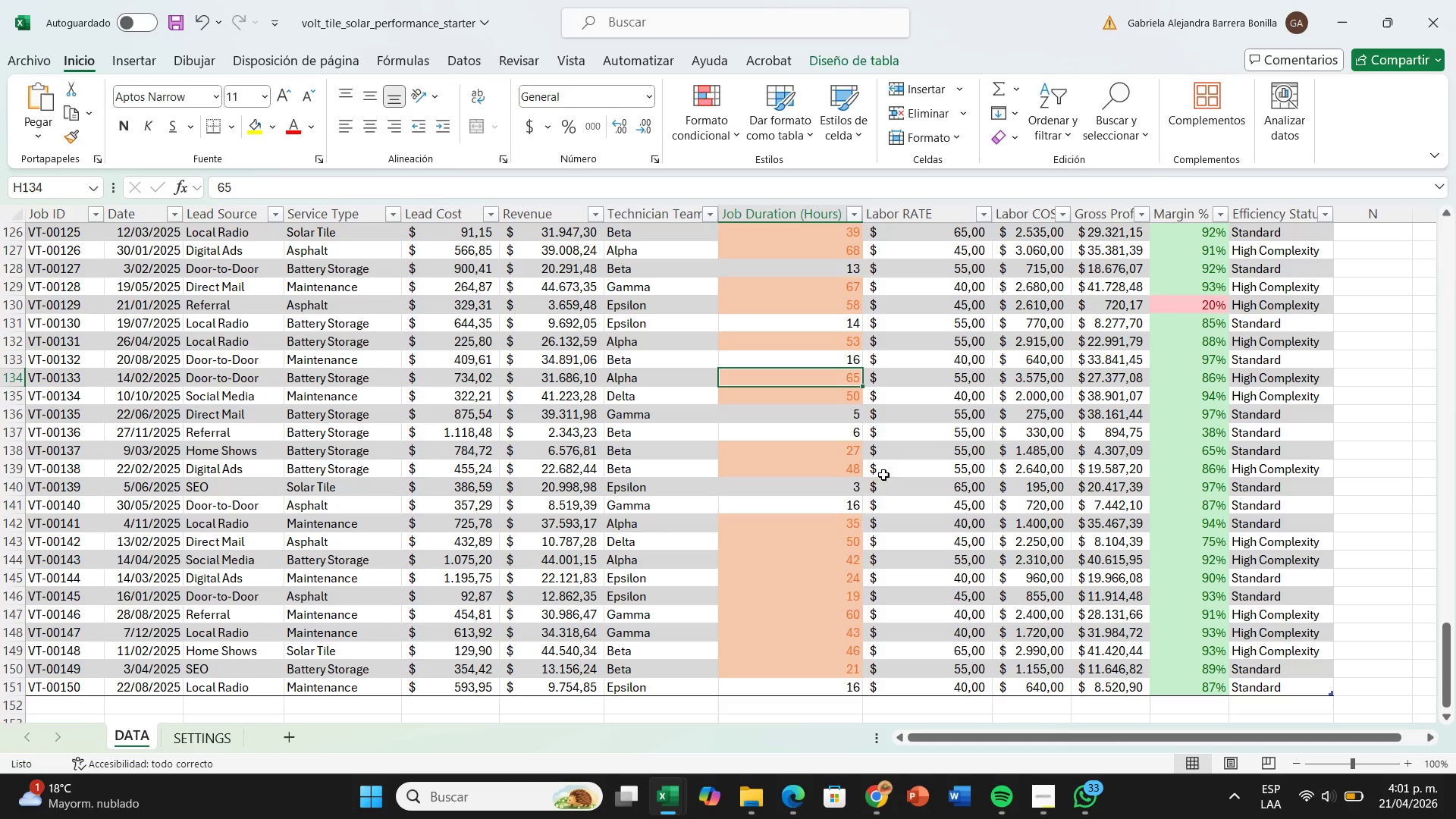 
double_click([849, 467])
 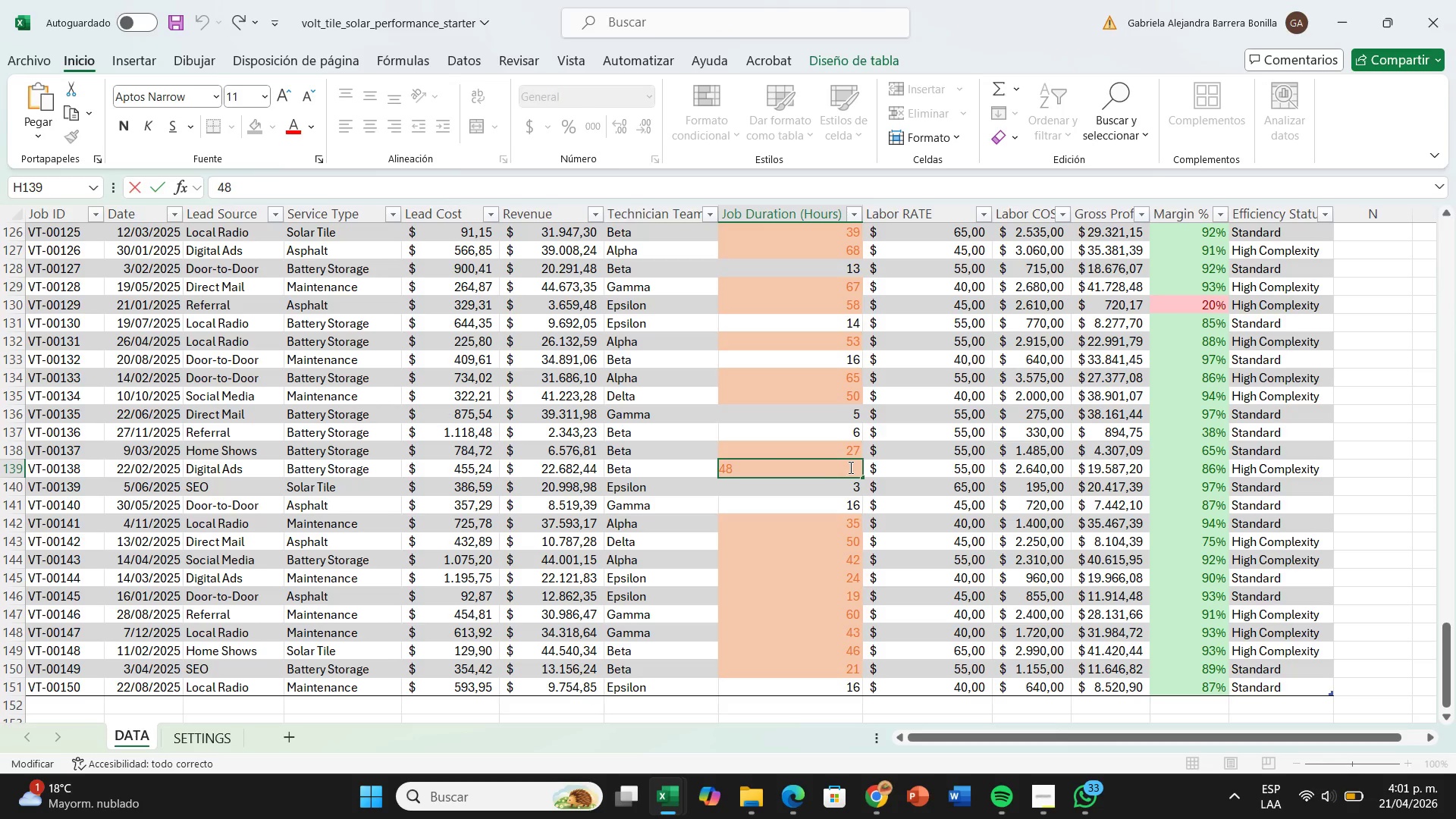 
key(Backspace)
type(16)
key(Backspace)
key(Backspace)
key(Backspace)
type(16)
 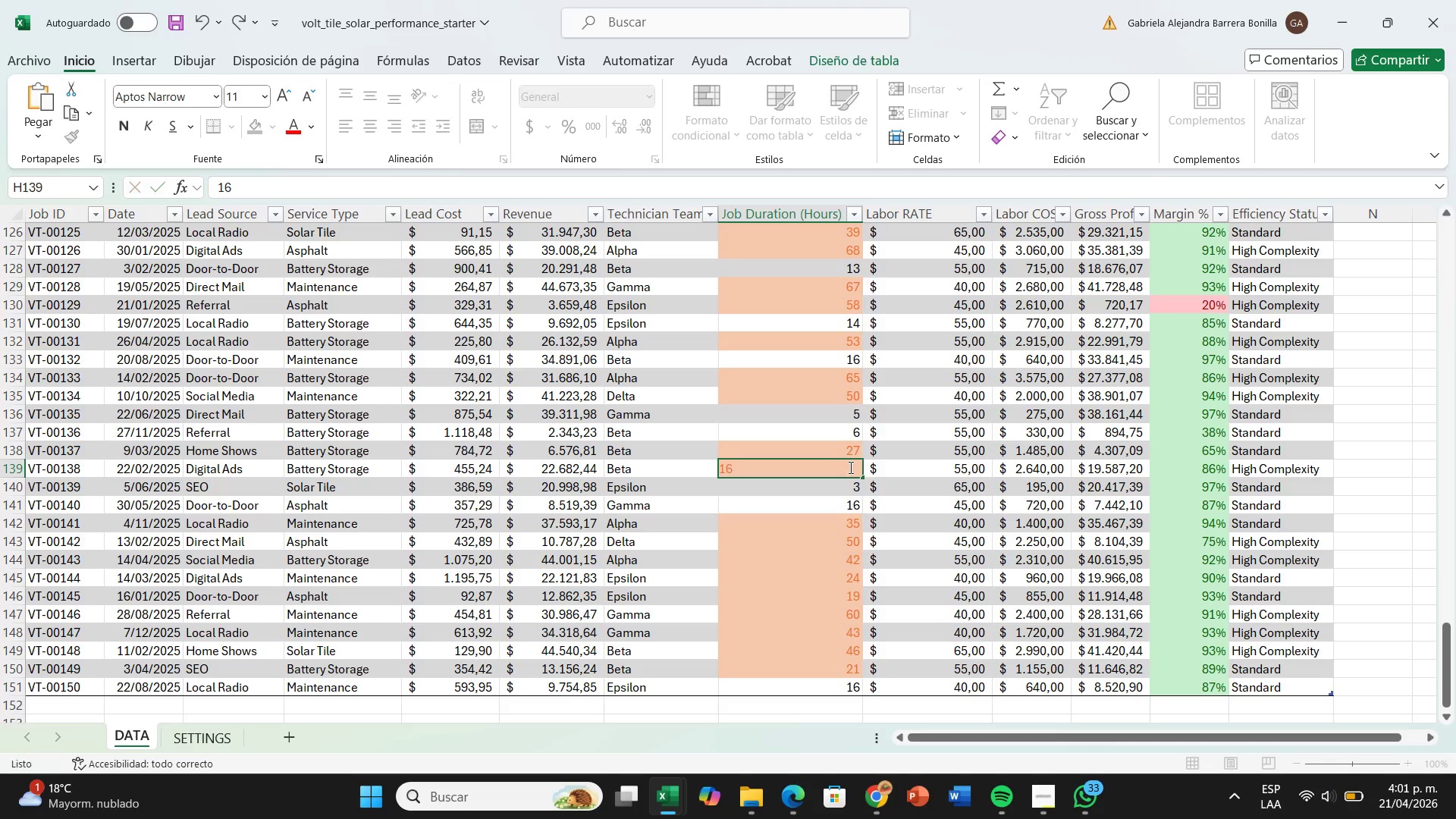 
key(Enter)
 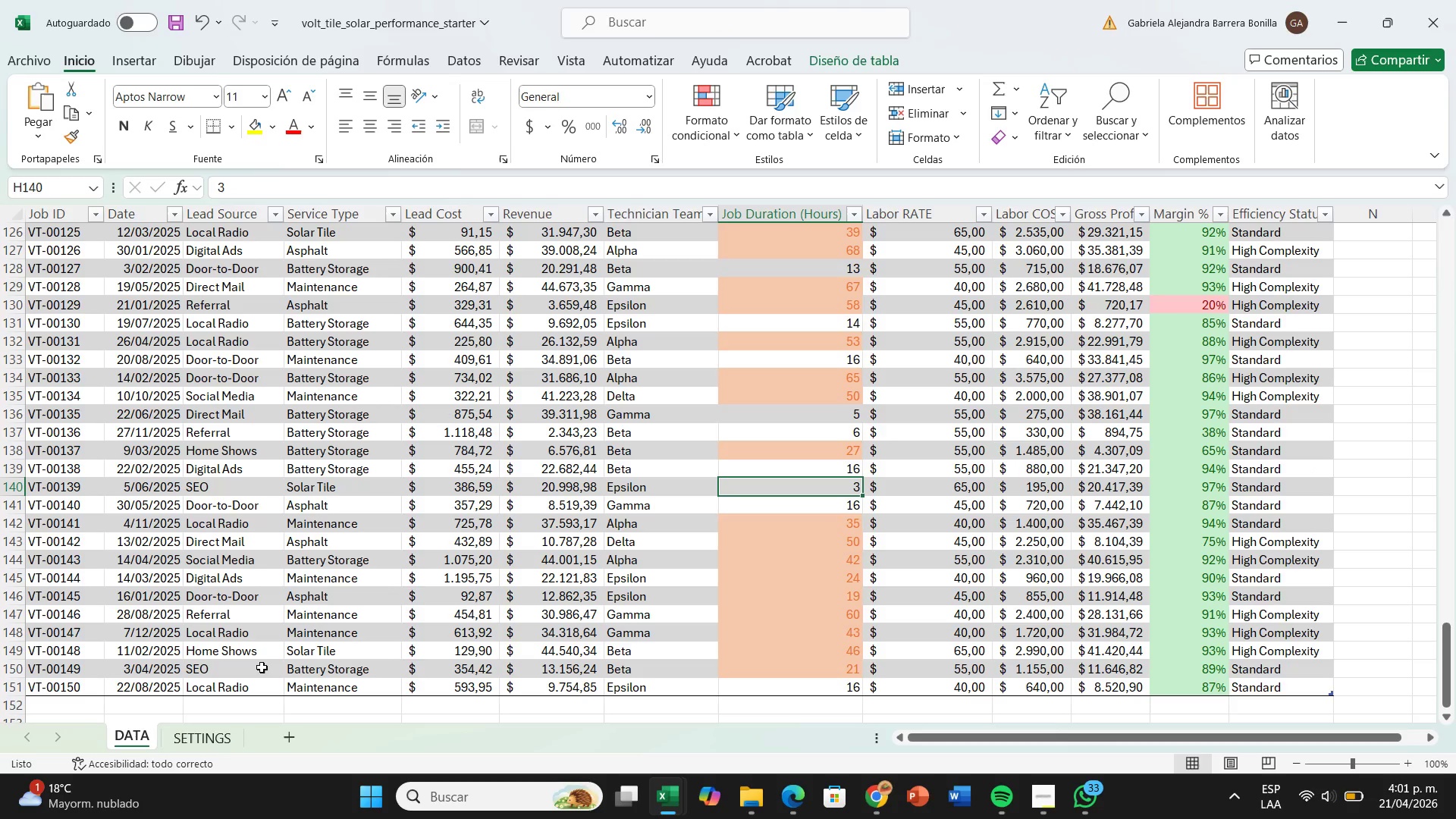 
left_click([189, 744])
 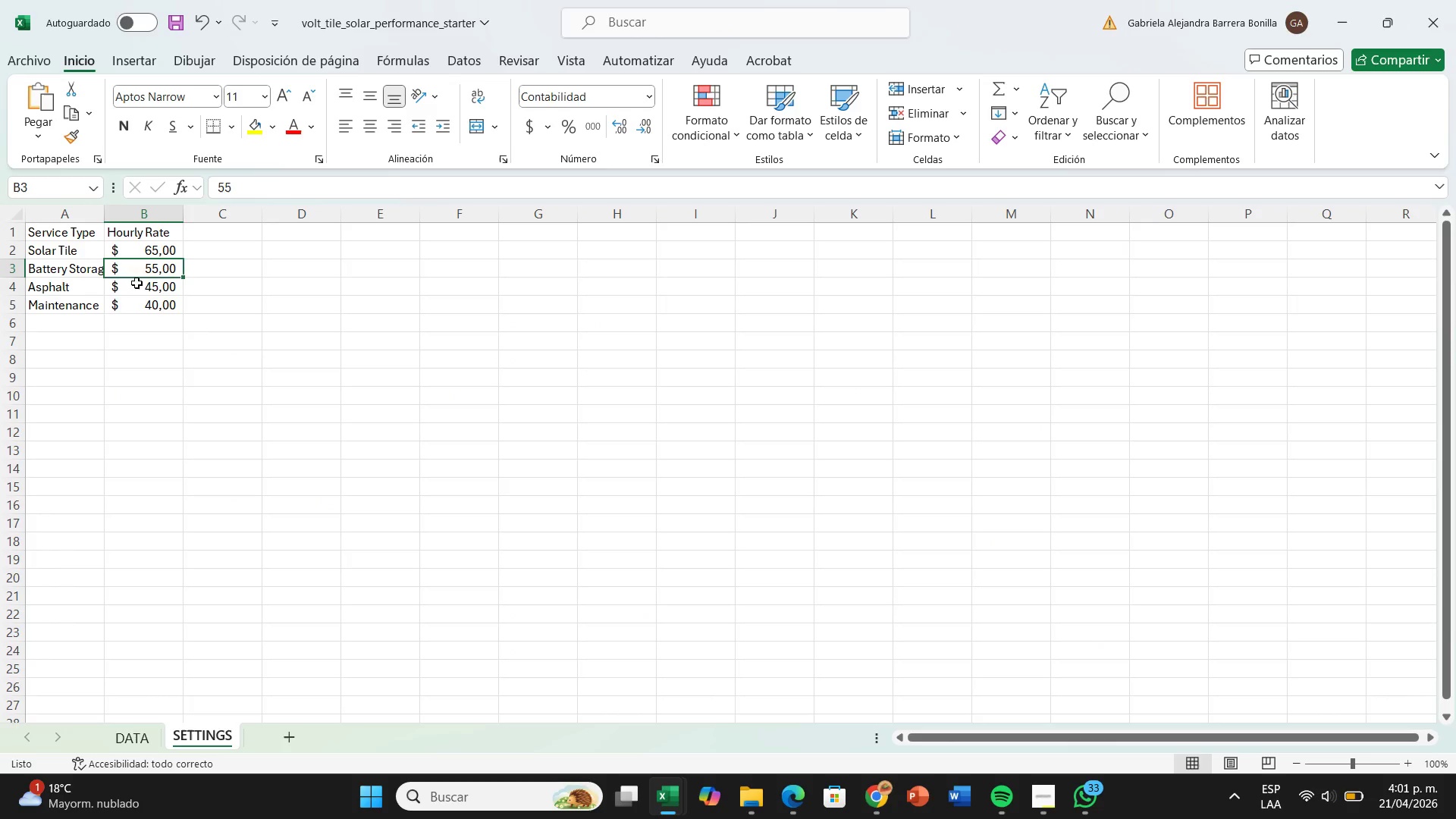 
key(Control+T)
 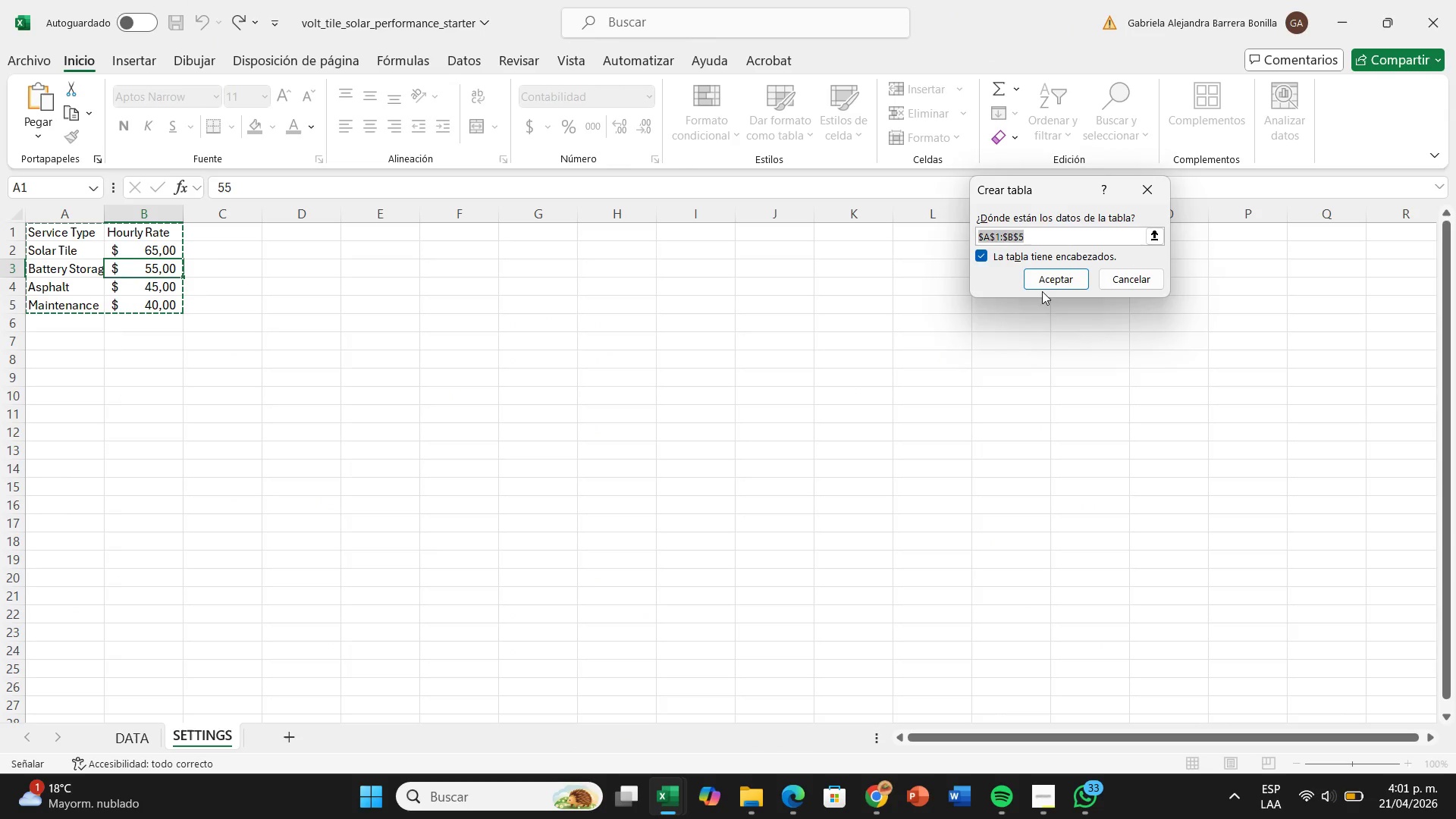 
left_click([1050, 278])
 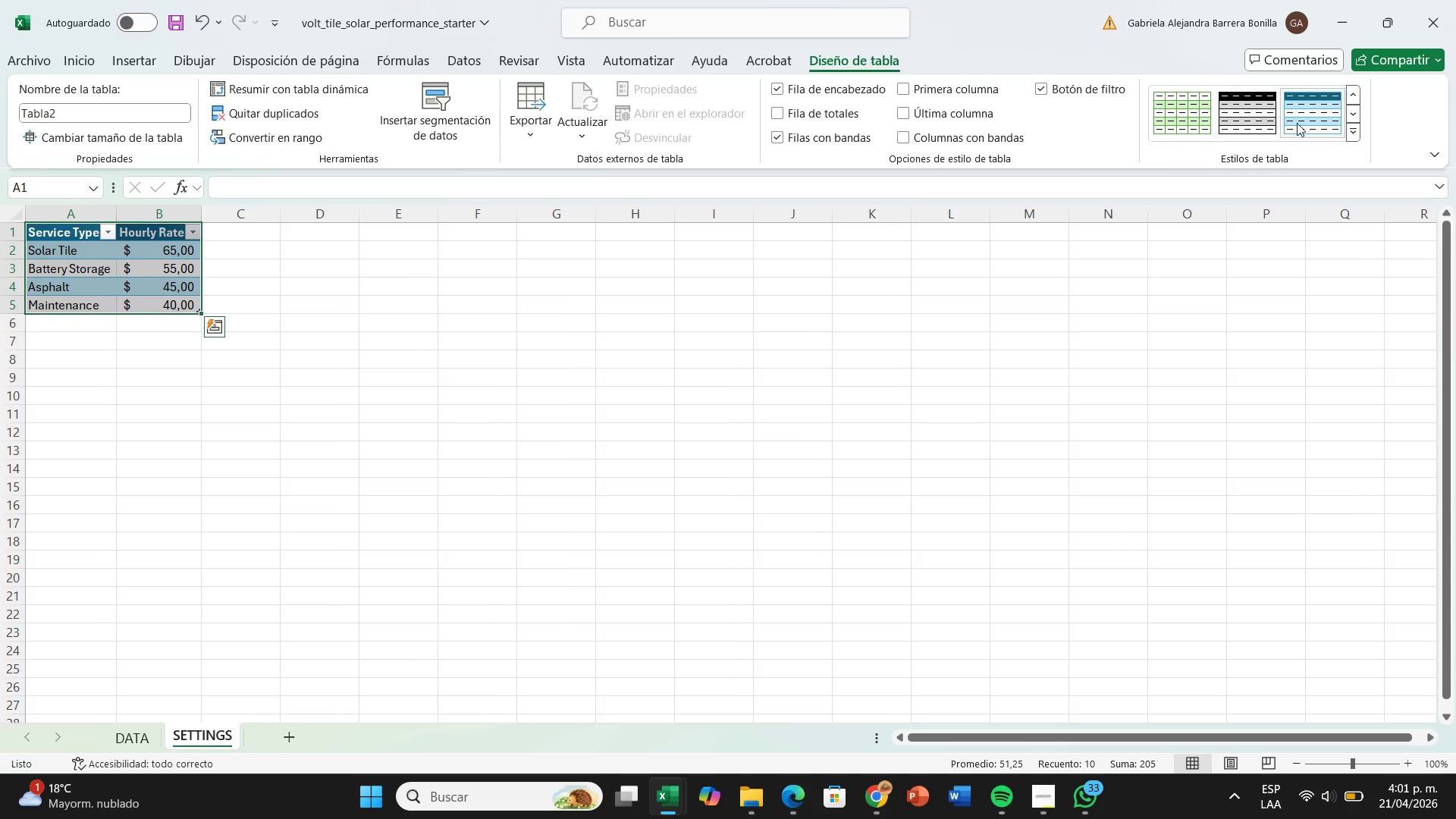 
left_click([1348, 130])
 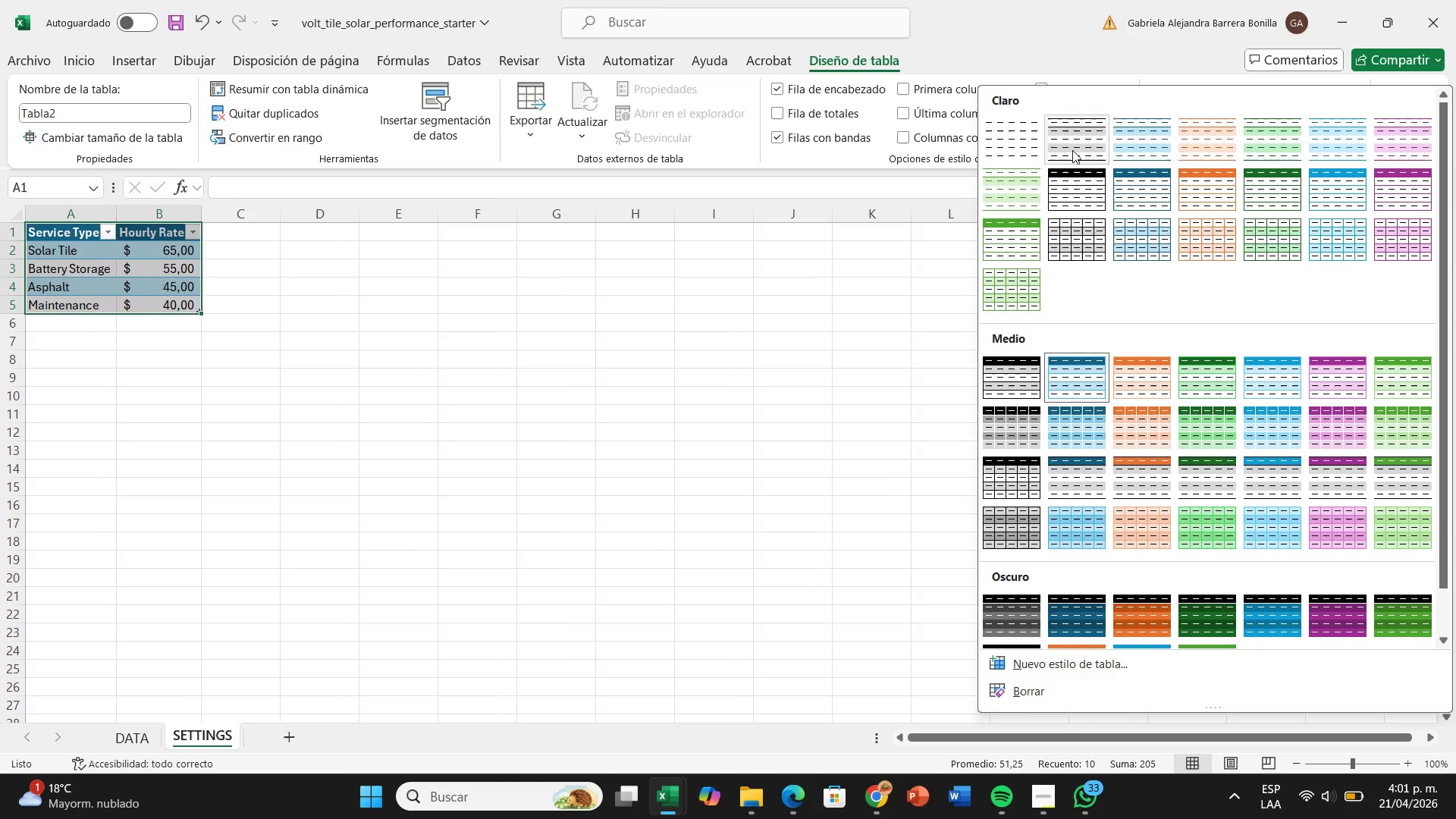 
left_click([1085, 134])
 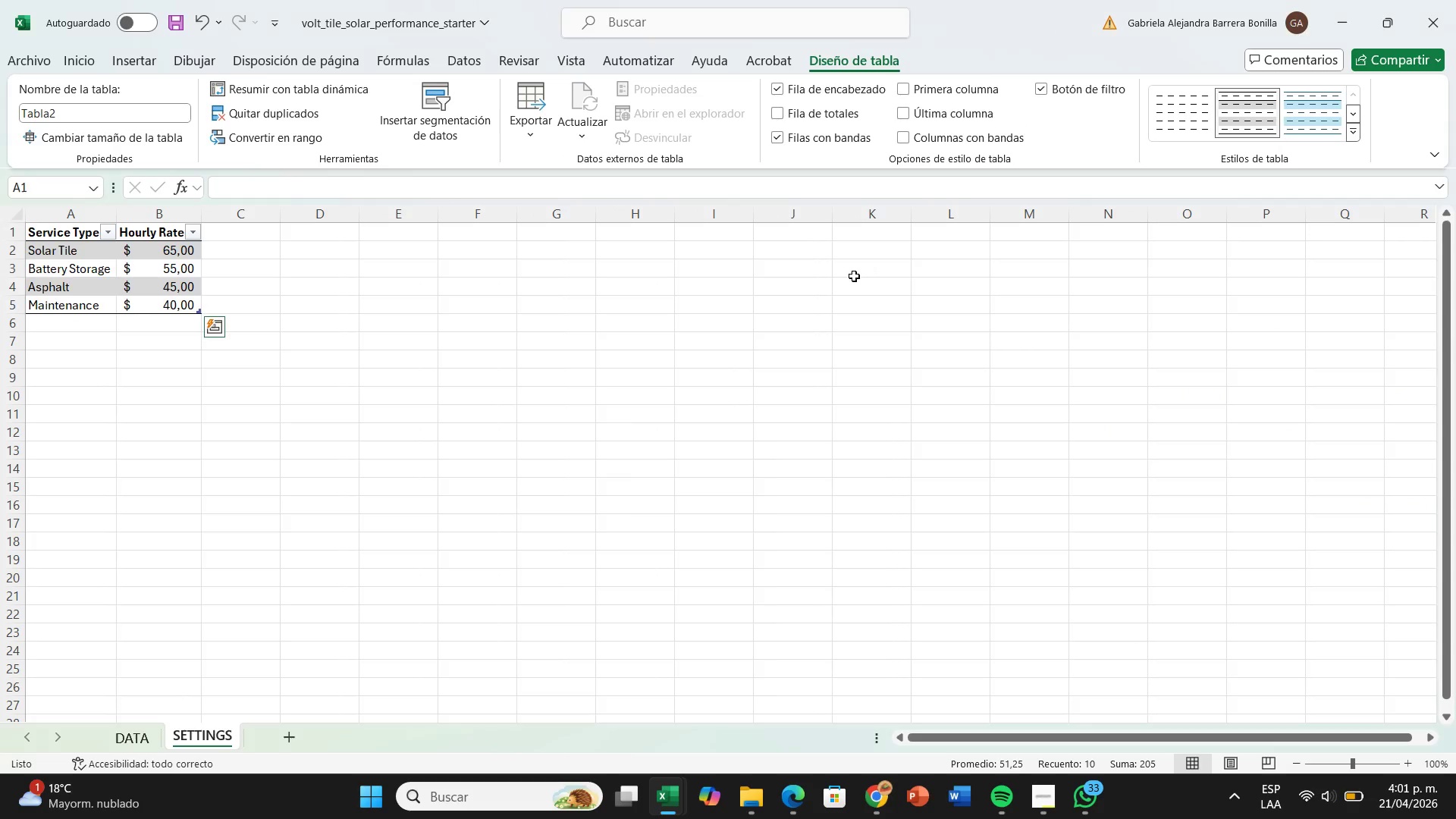 
left_click([854, 276])
 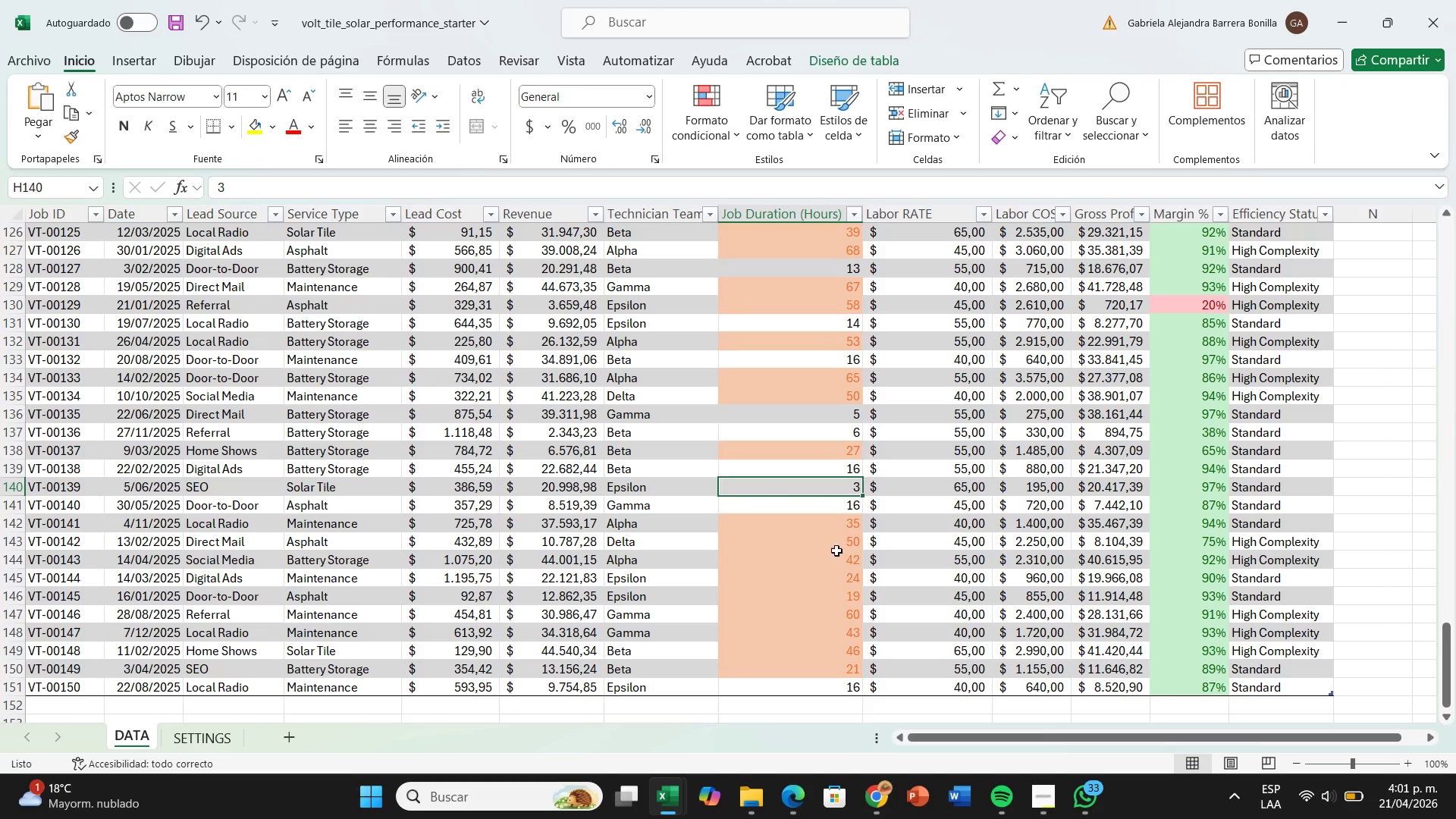 
left_click([219, 743])
 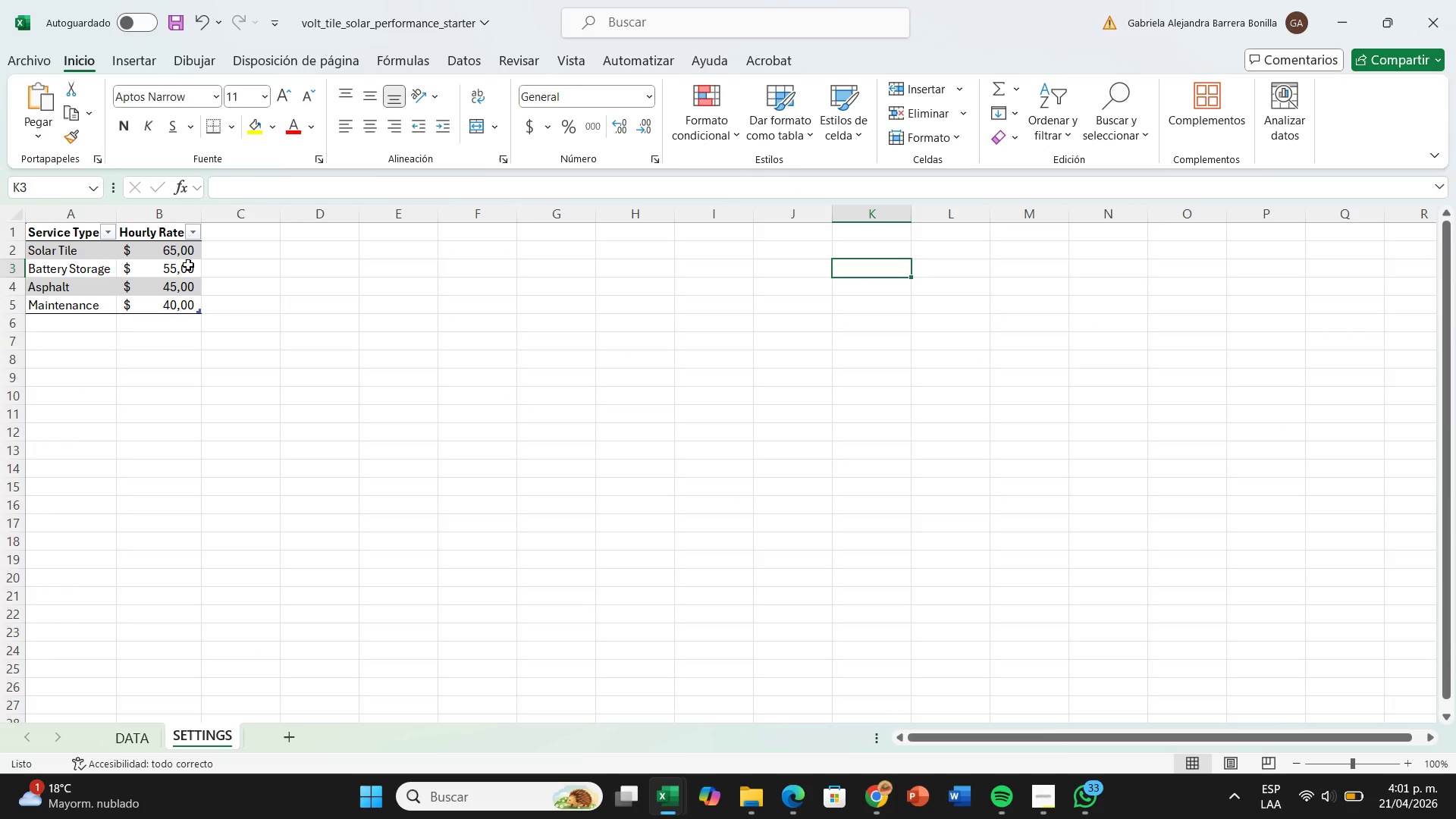 
left_click_drag(start_coordinate=[184, 265], to_coordinate=[179, 265])
 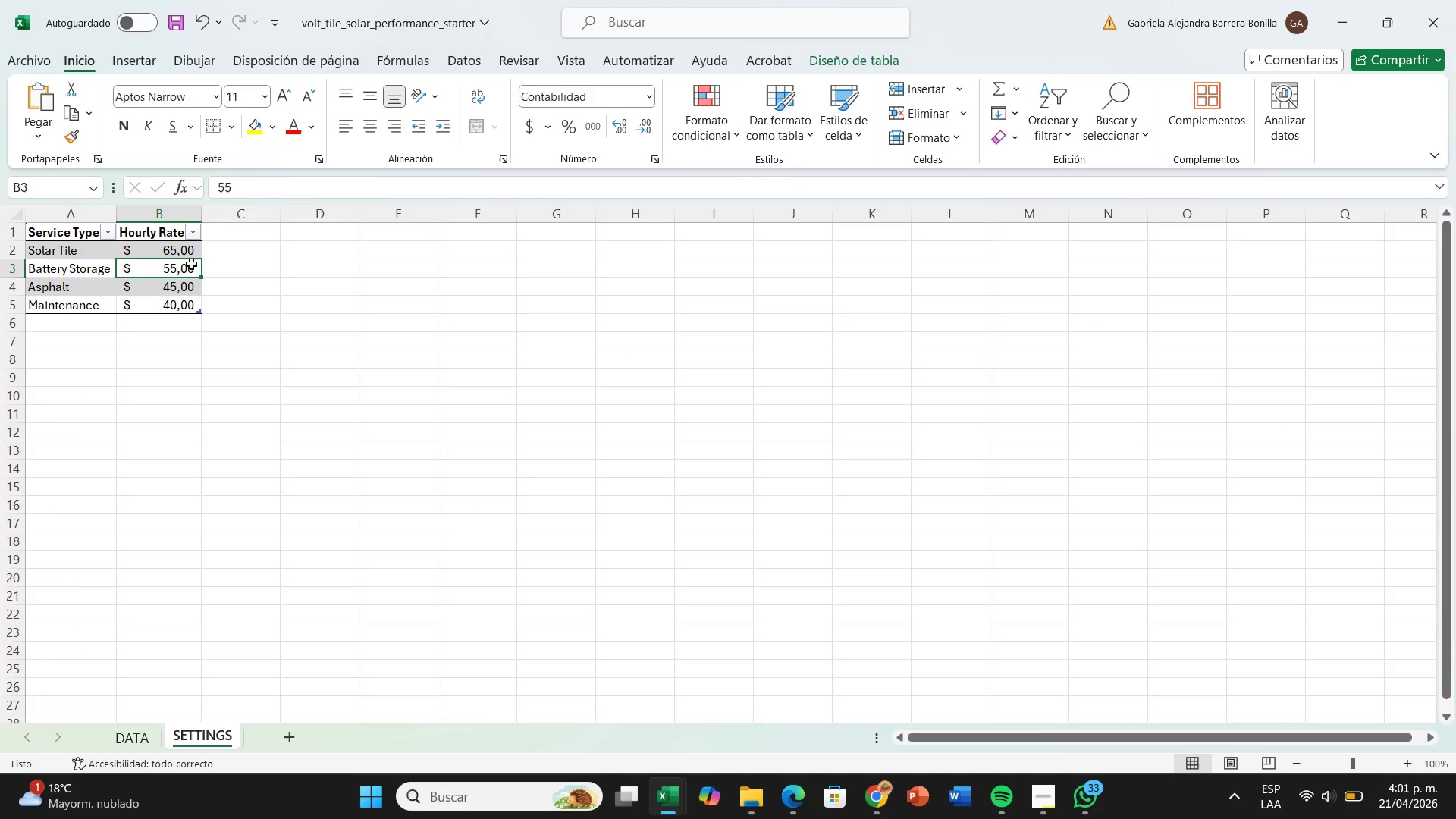 
double_click([191, 264])
 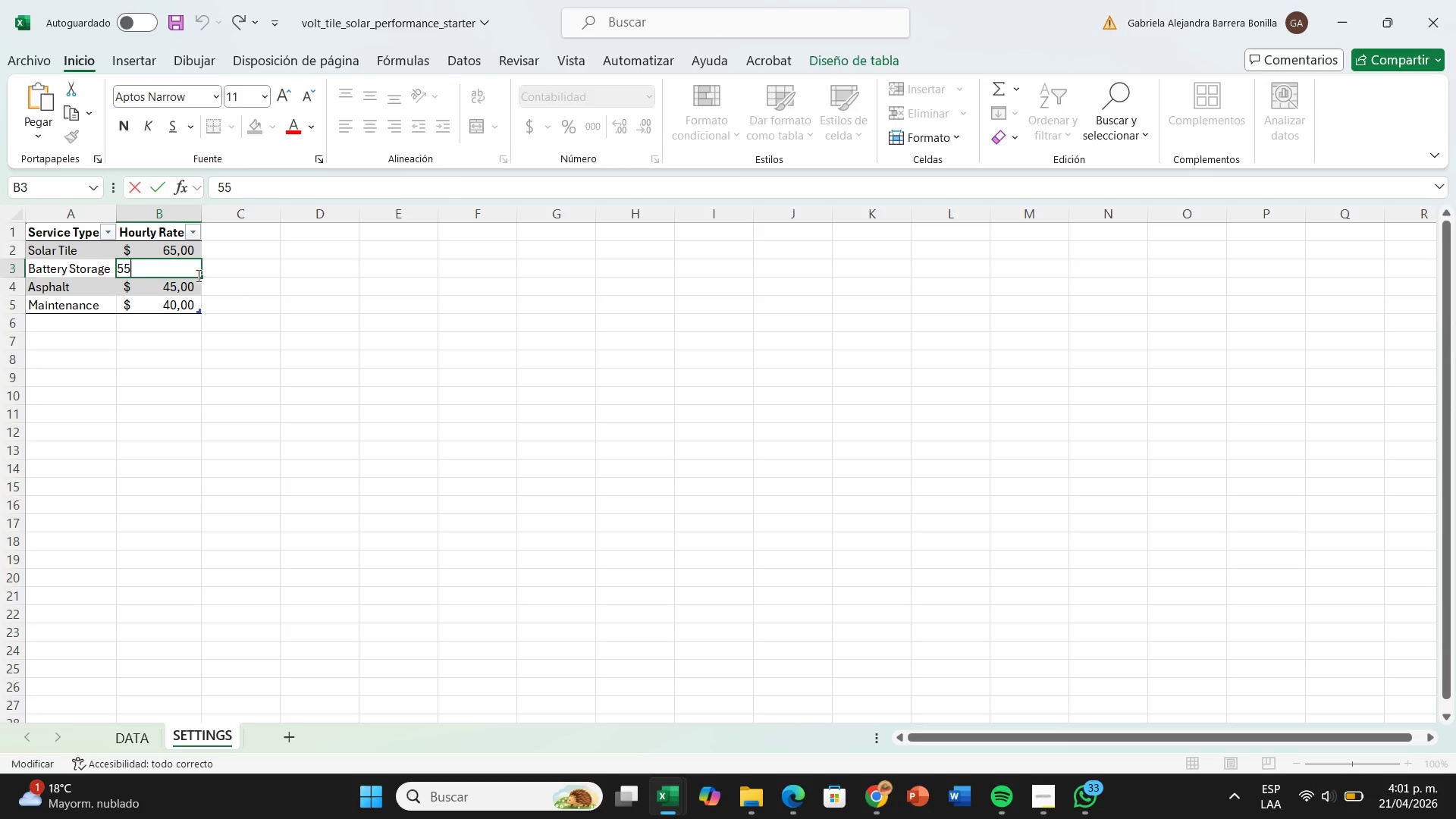 
key(Backspace)
key(Backspace)
type(43)
 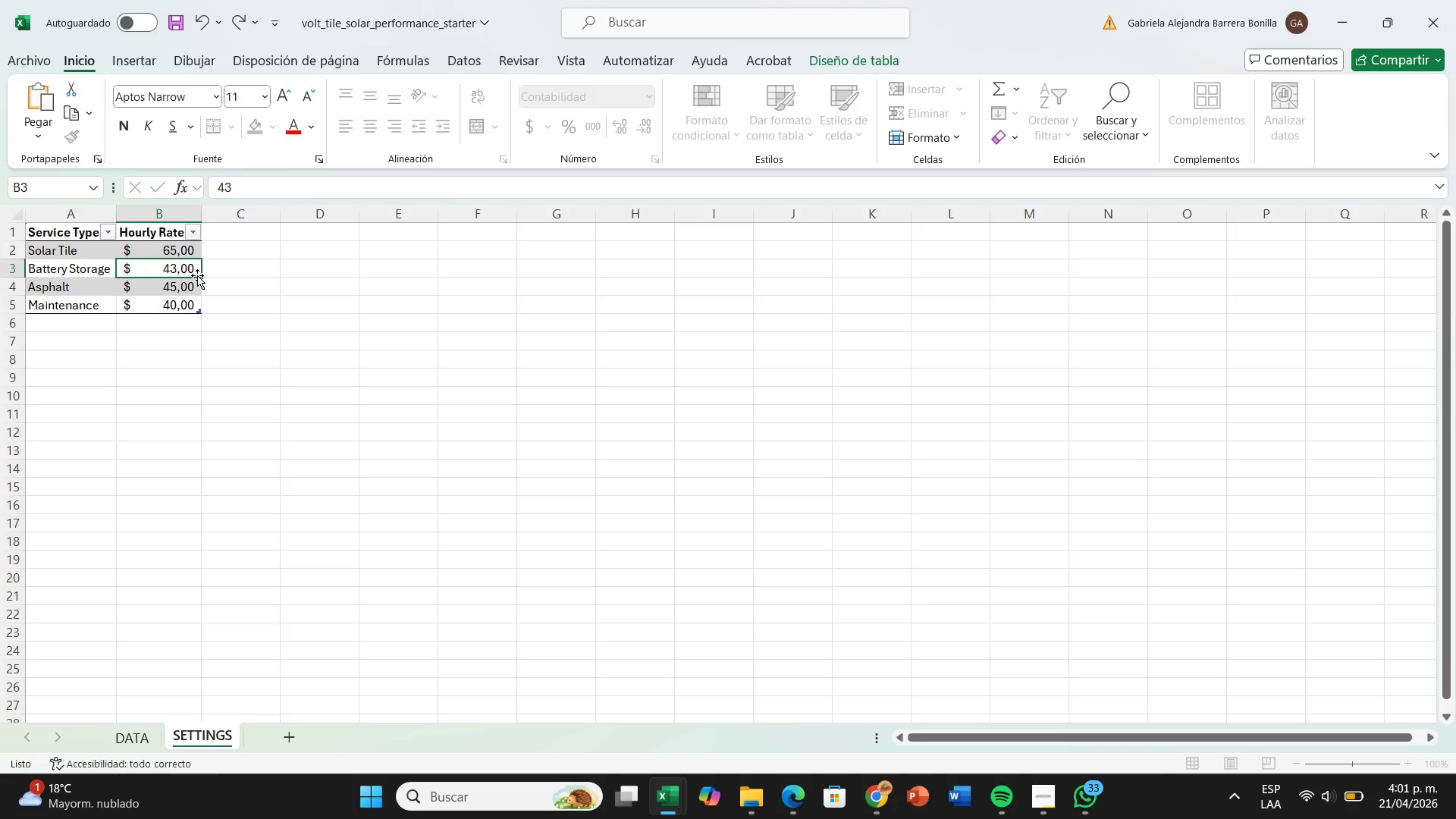 
key(Enter)
 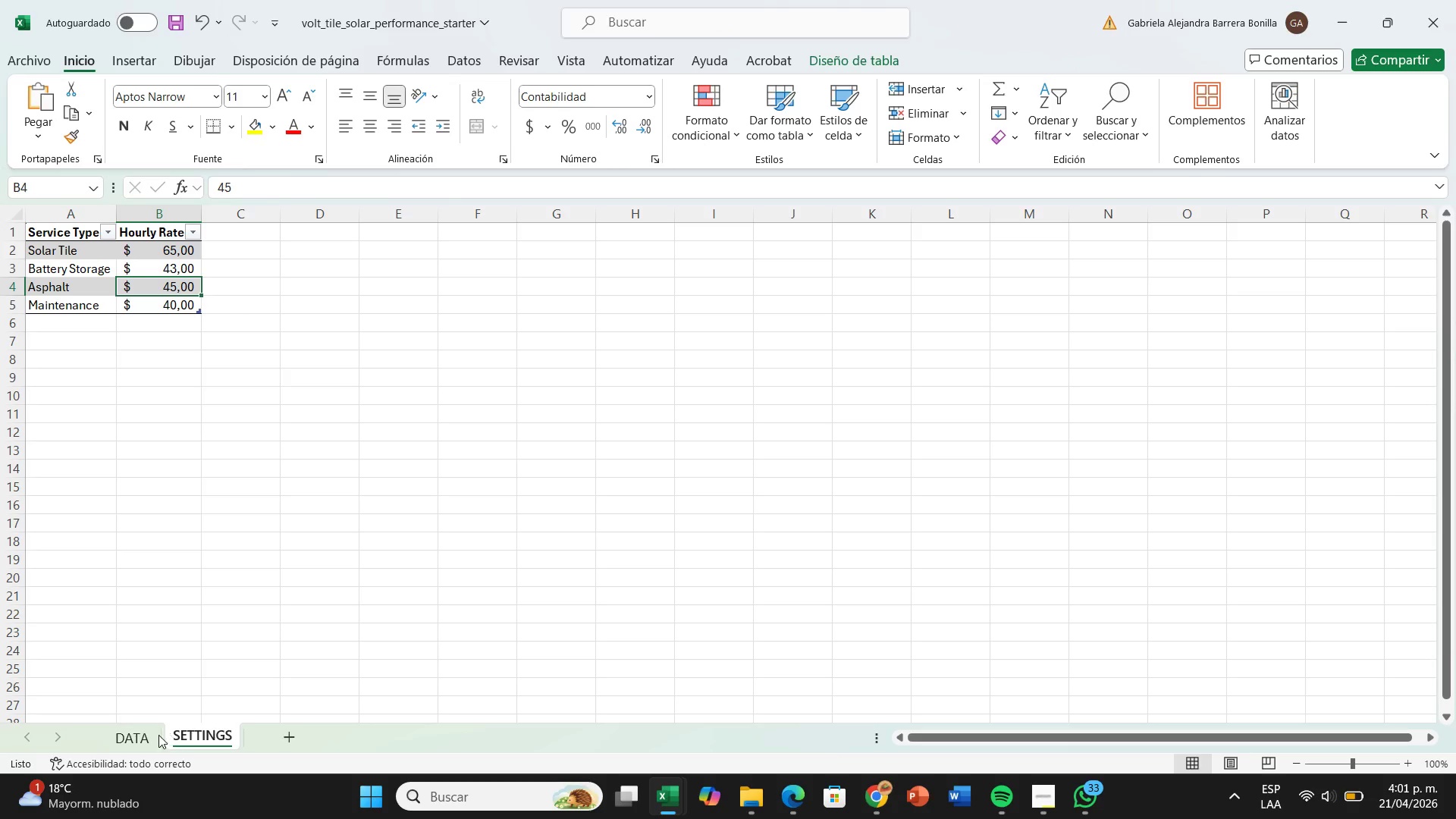 
left_click([148, 739])
 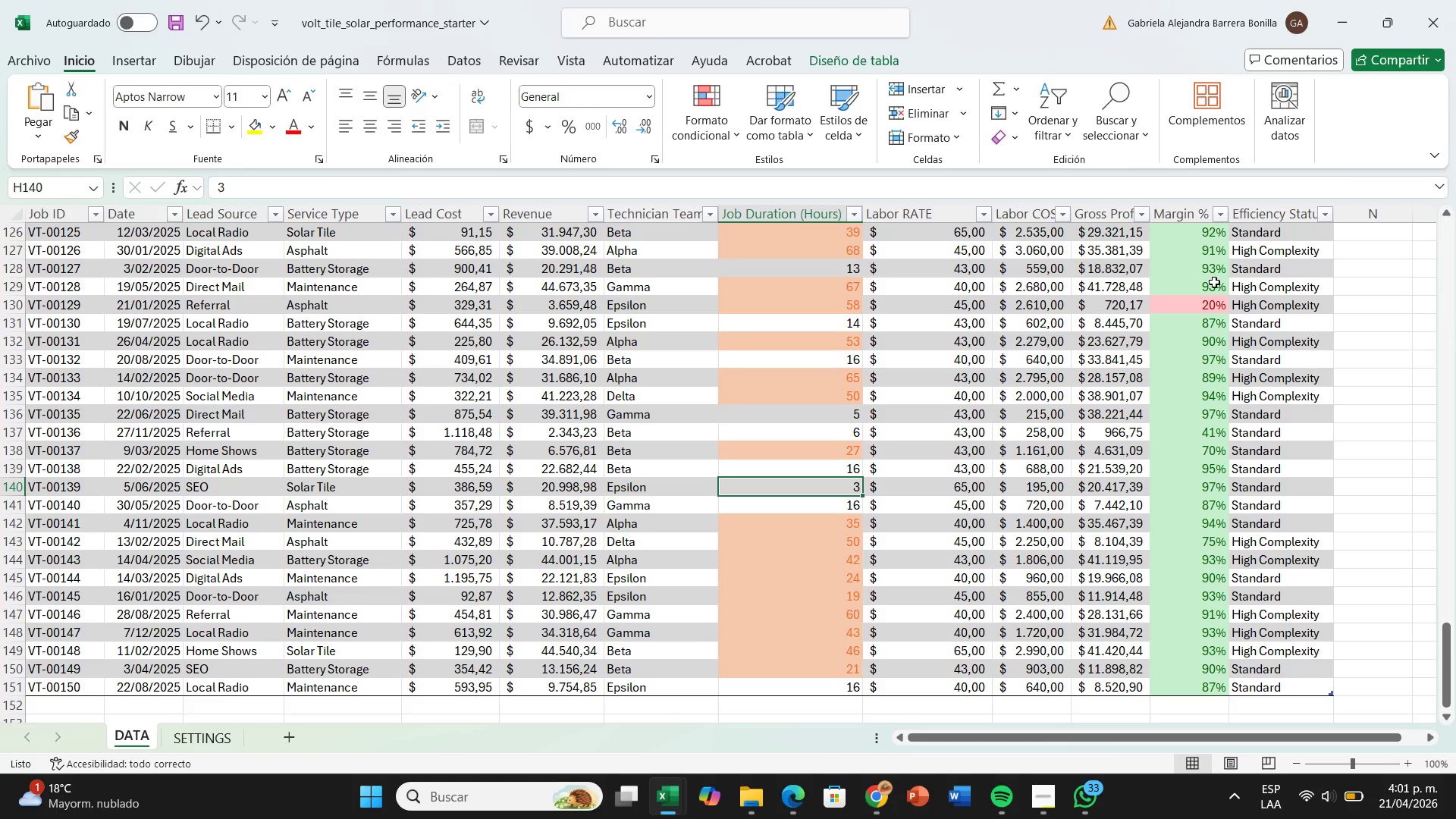 
scroll: coordinate [1168, 270], scroll_direction: up, amount: 5.0
 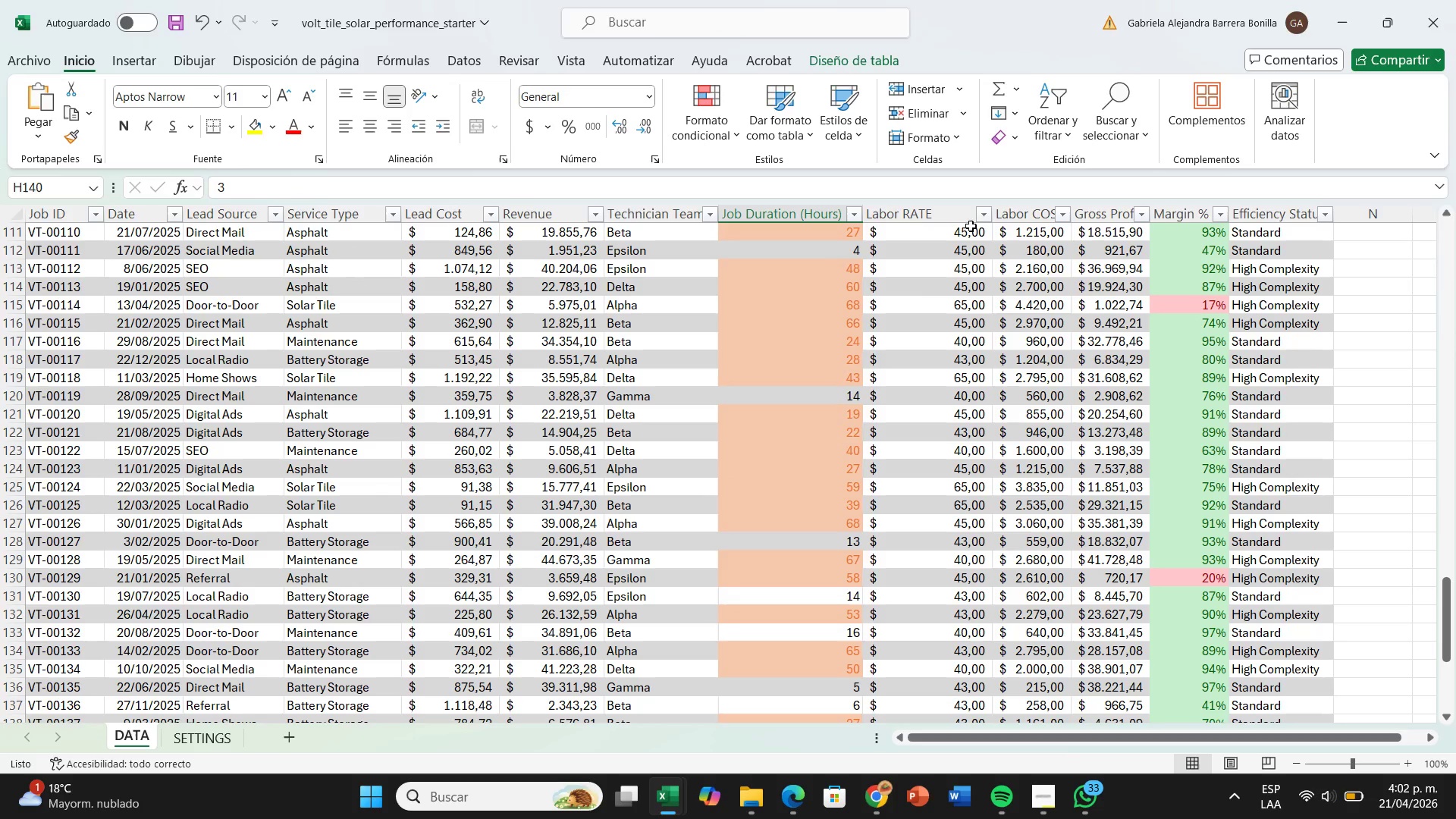 
left_click([967, 235])
 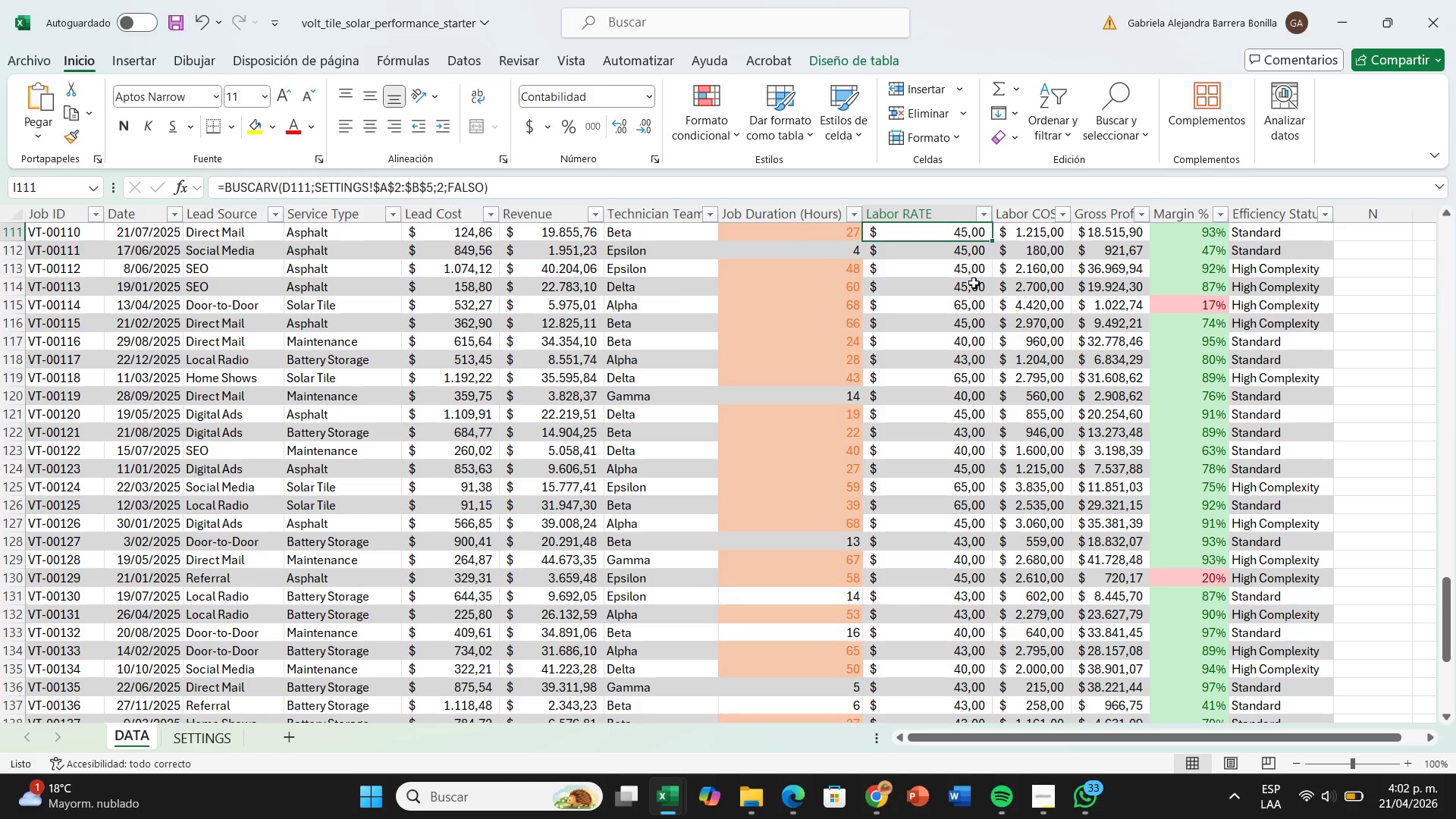 
left_click([974, 283])
 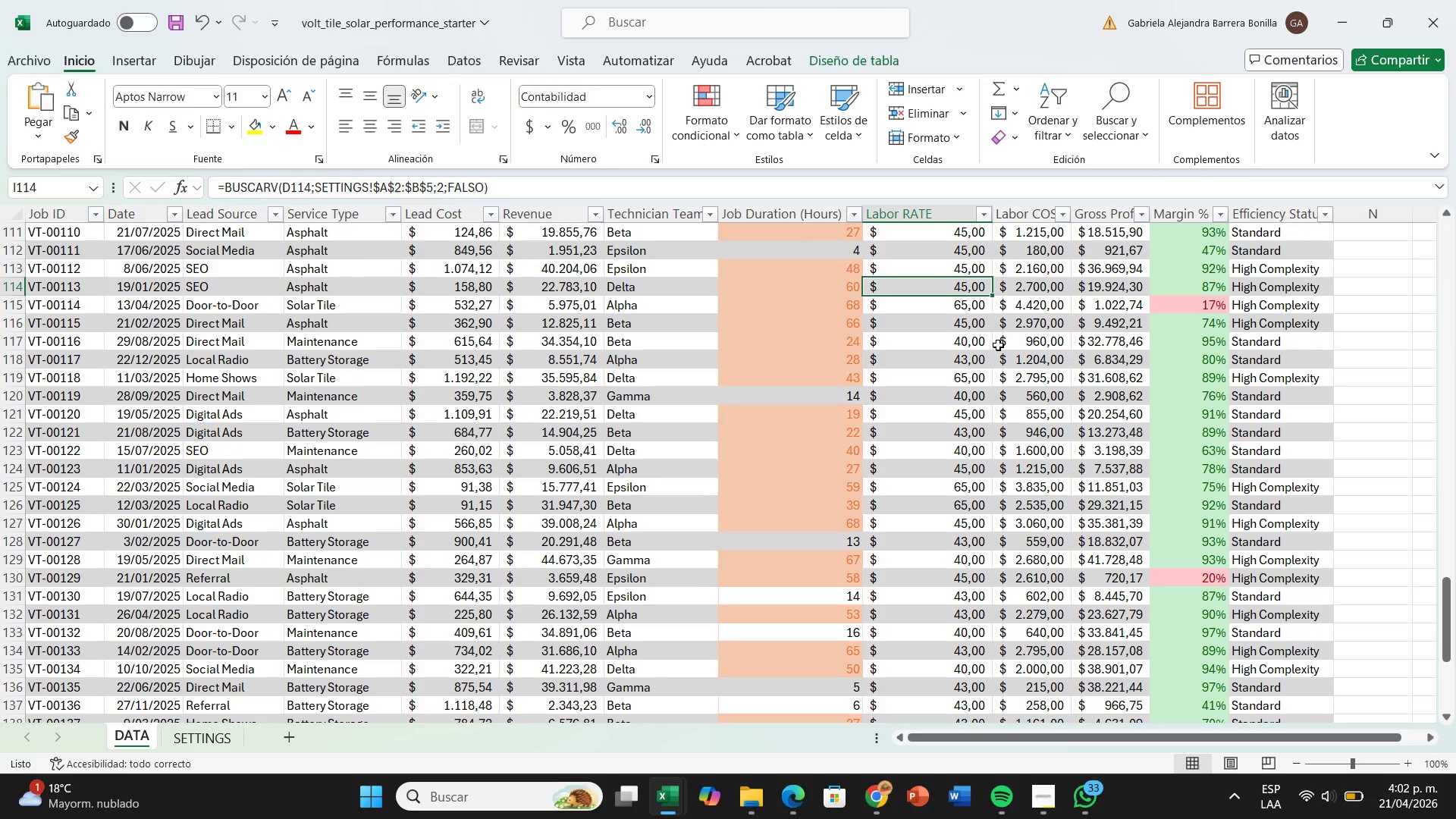 
left_click([998, 345])
 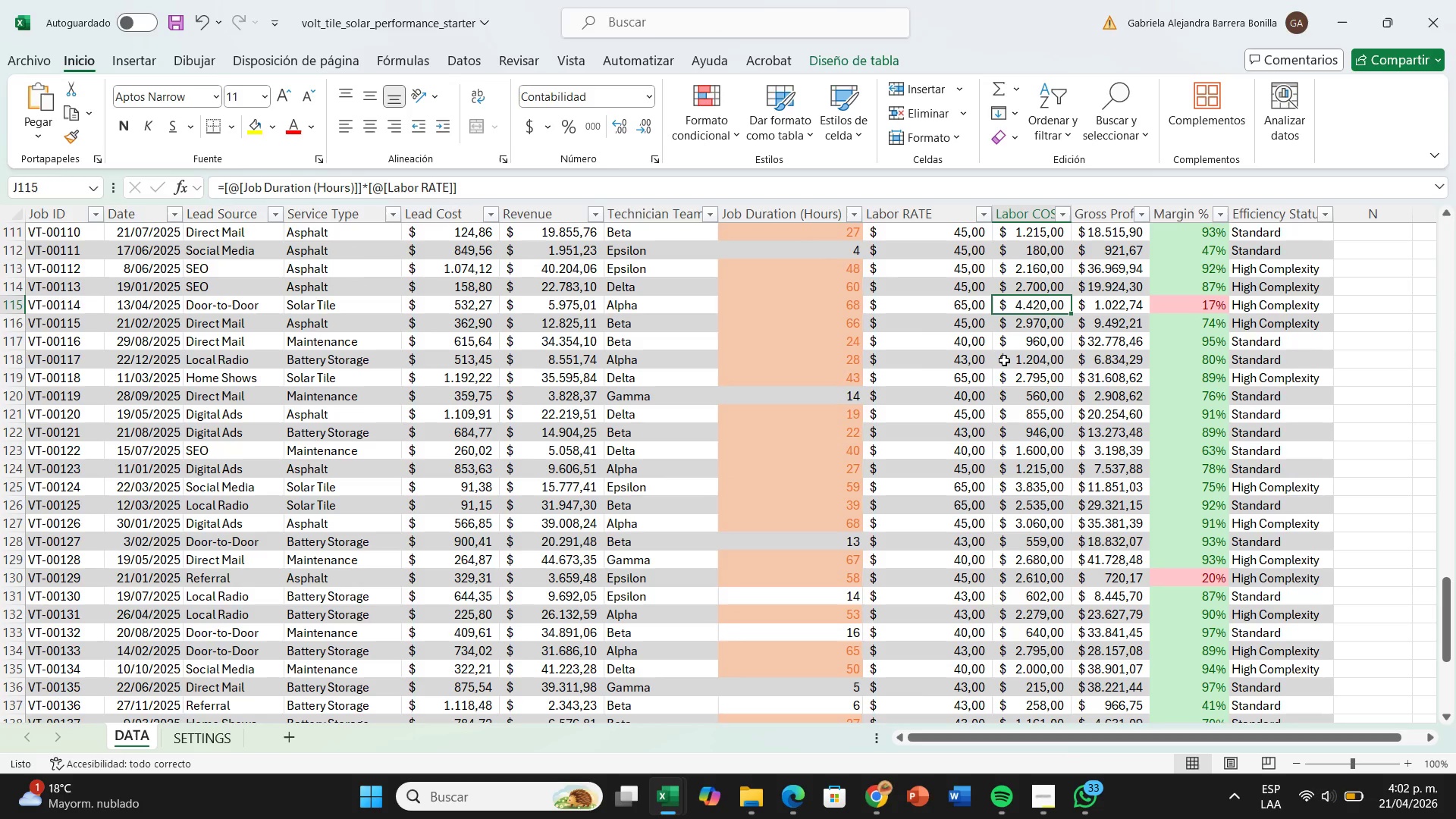 
left_click([1046, 361])
 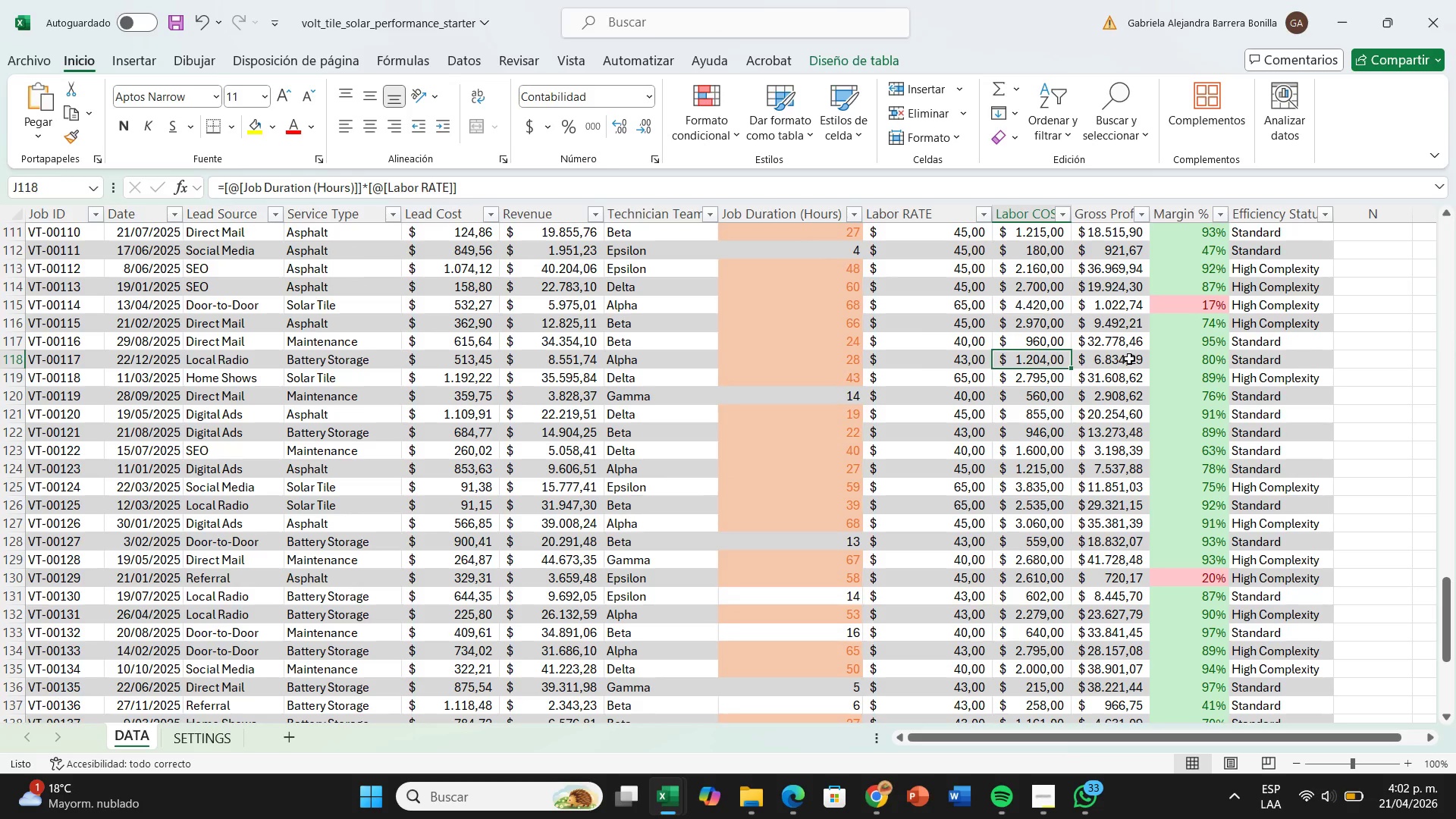 
left_click([1129, 359])
 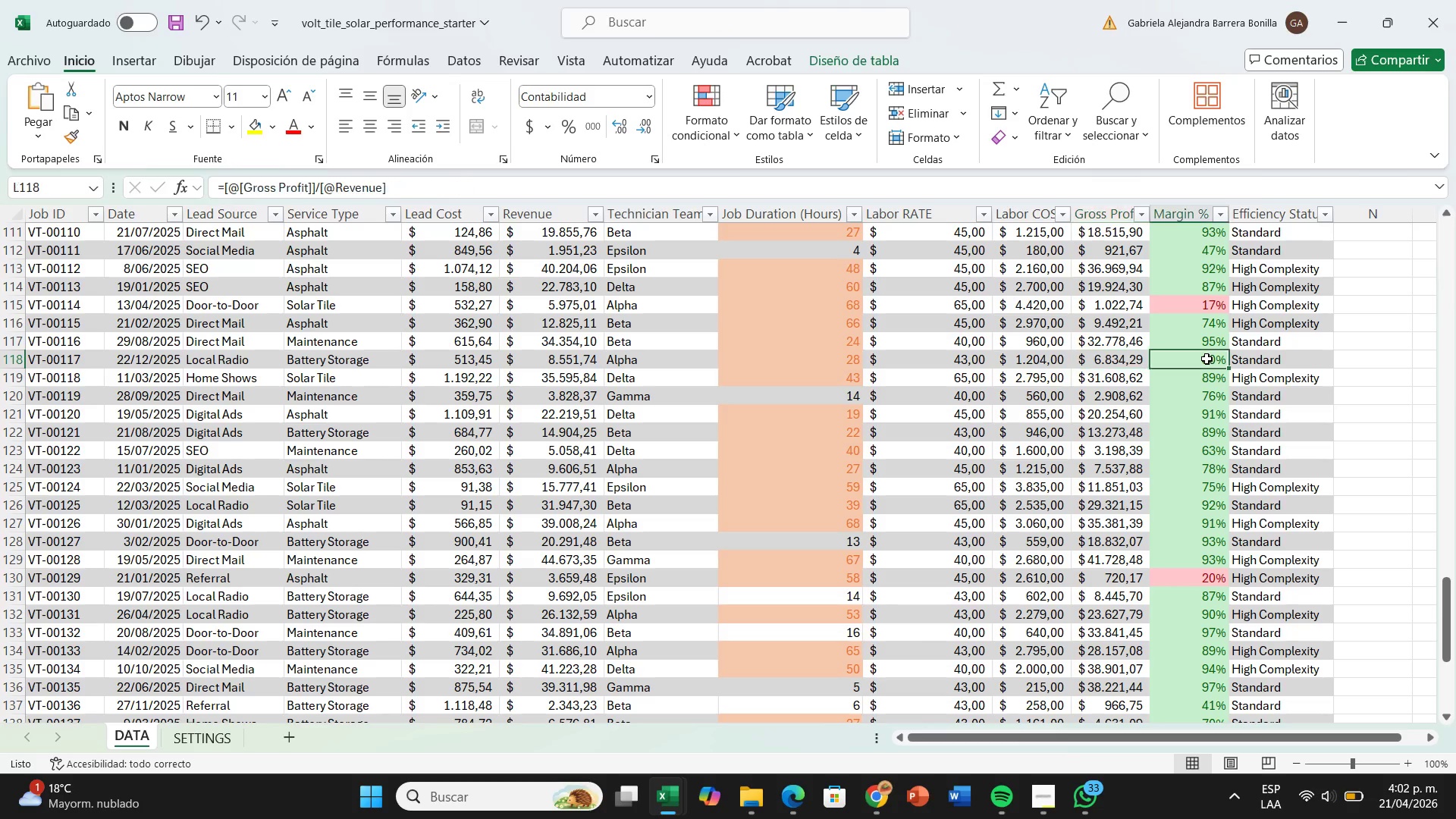 
left_click([1207, 359])
 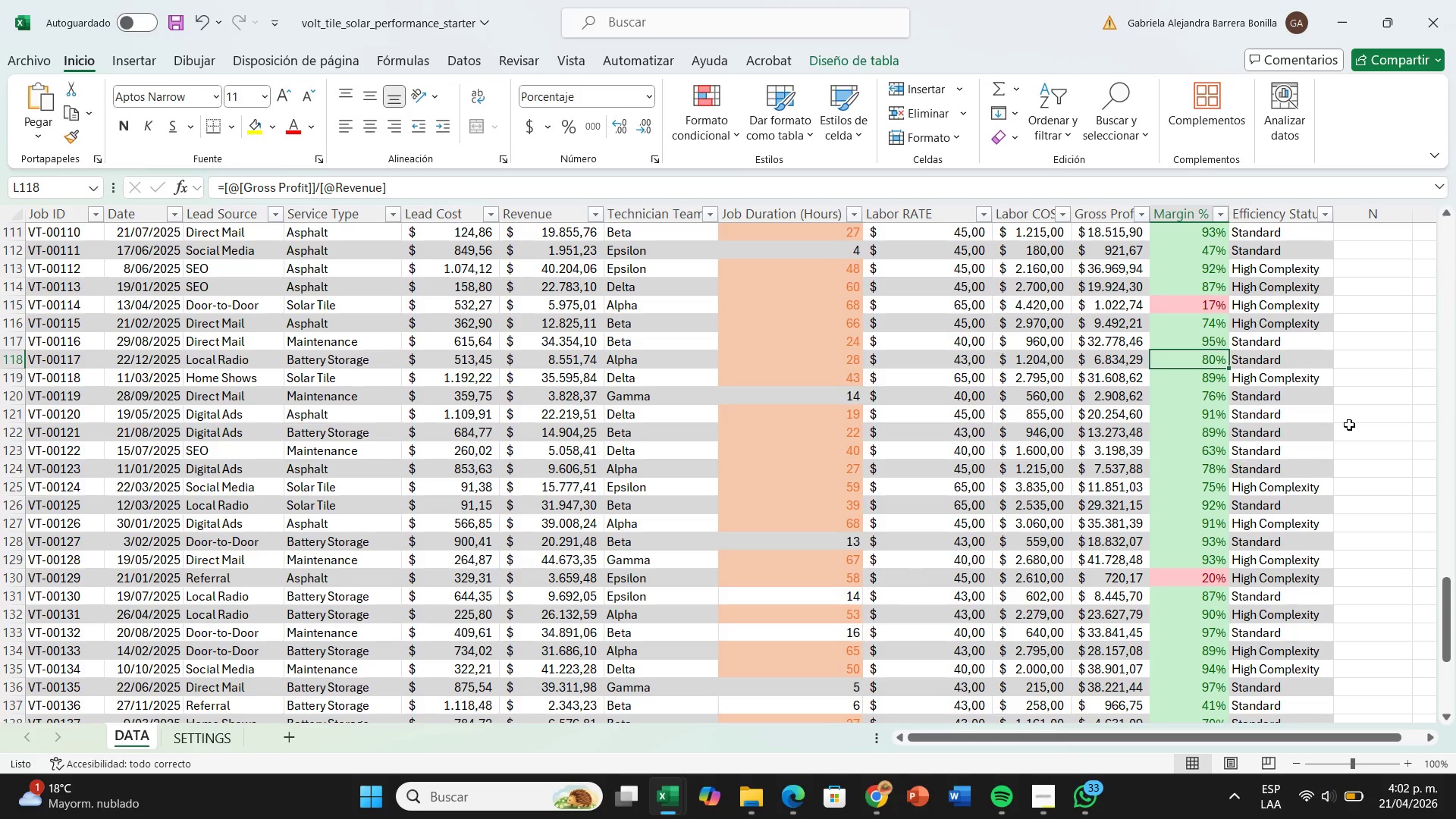 
scroll: coordinate [1349, 423], scroll_direction: up, amount: 27.0
 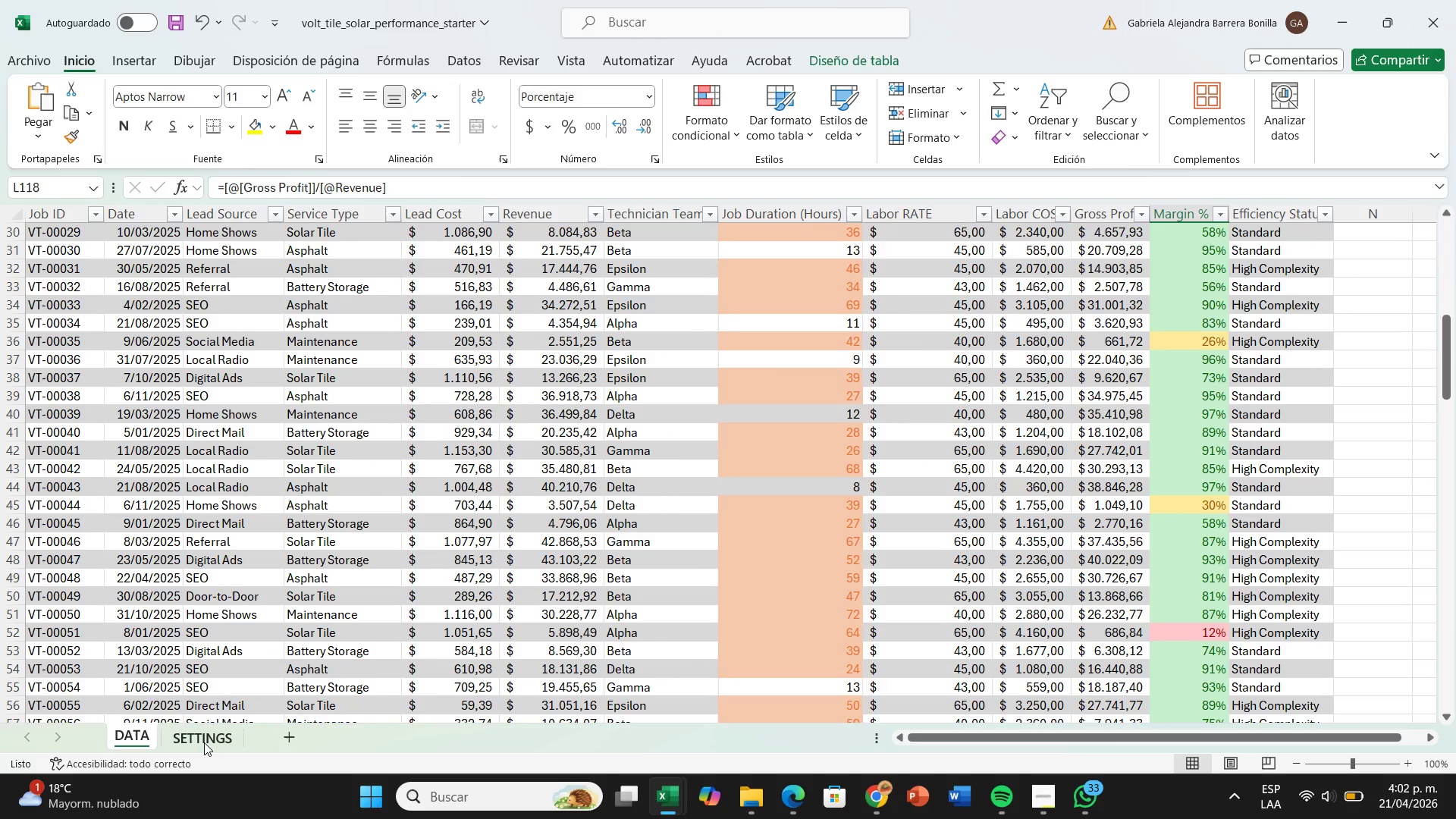 
left_click([204, 742])
 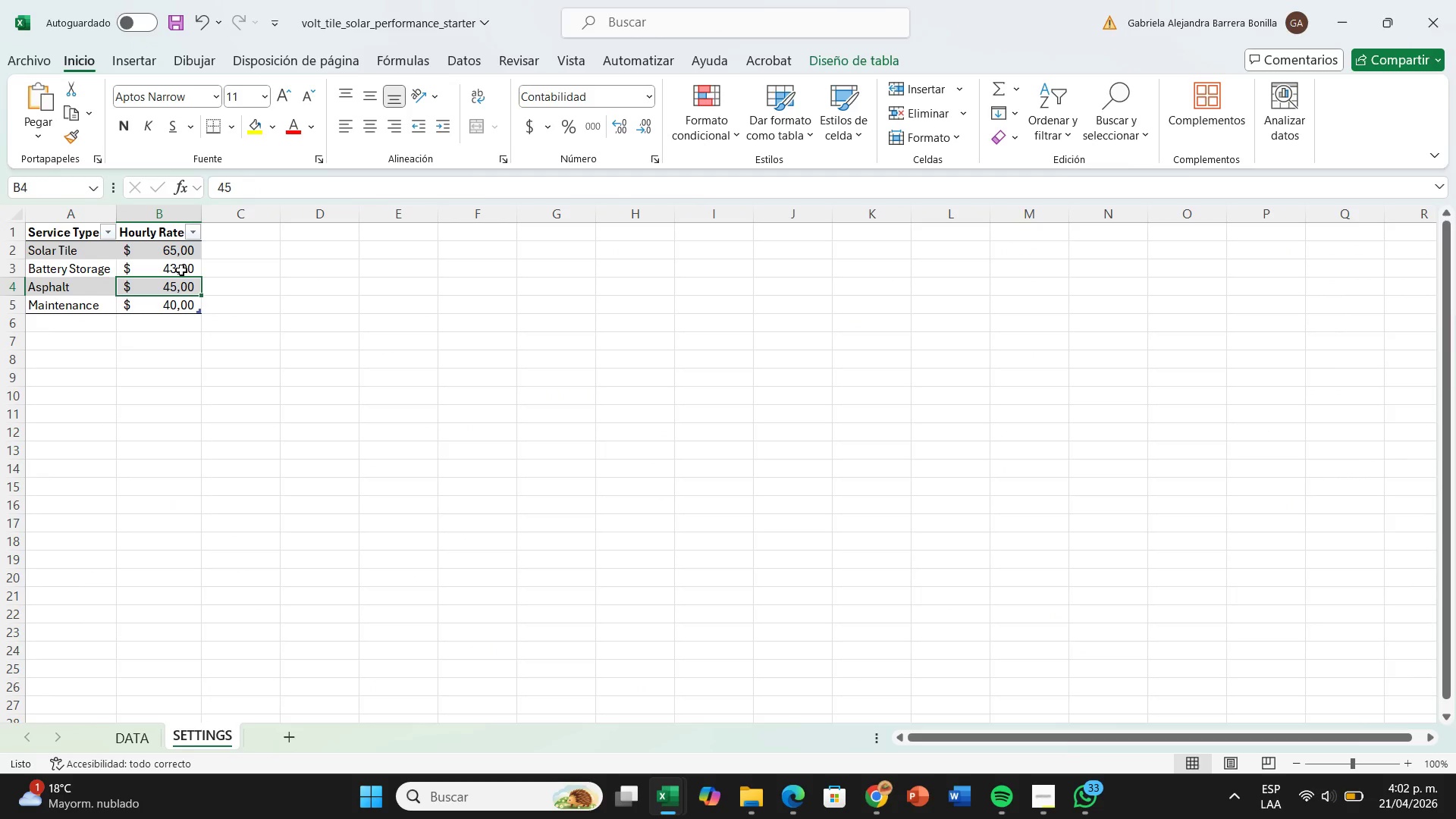 
key(Control+Z)
 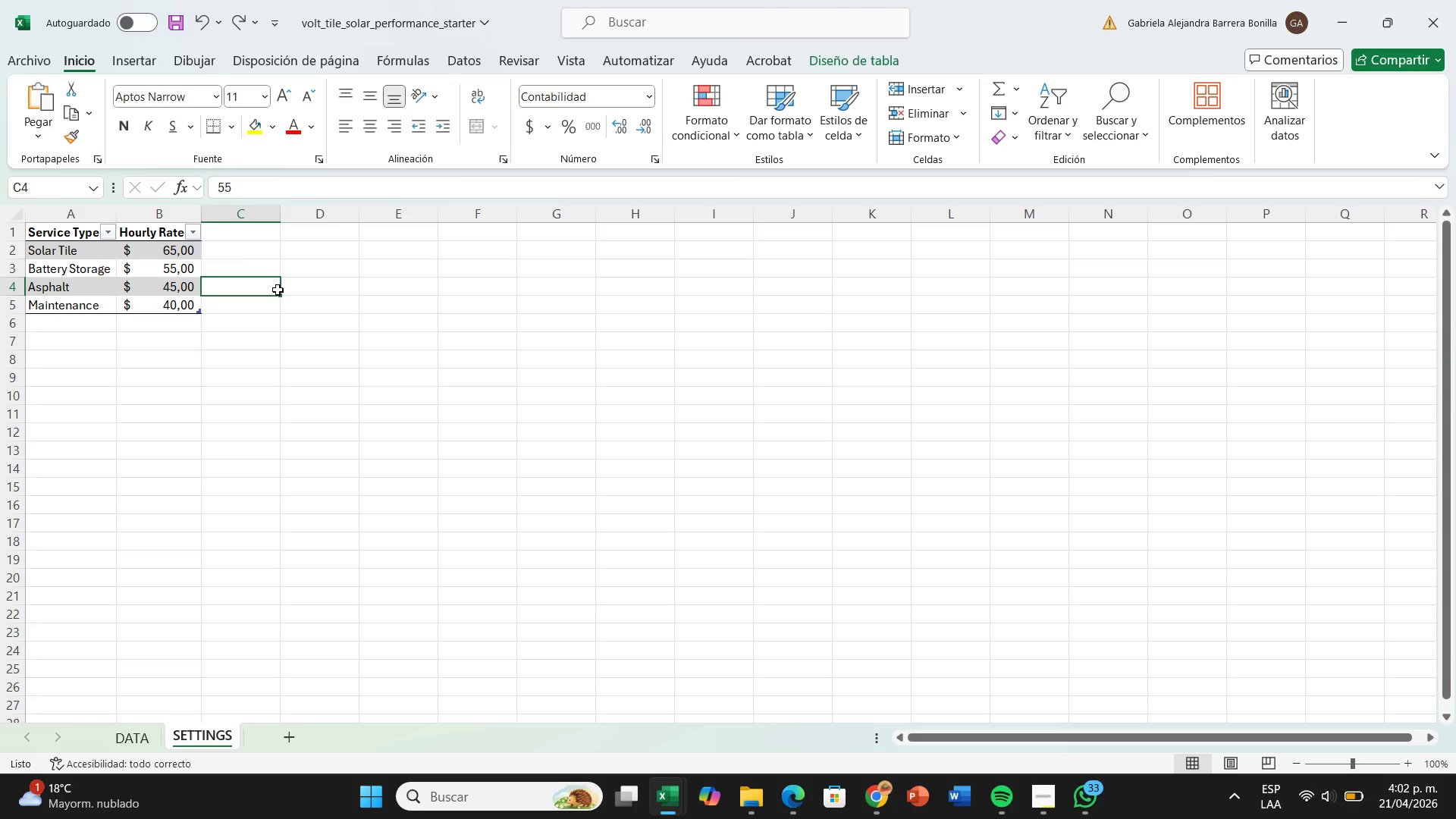 
left_click([278, 290])
 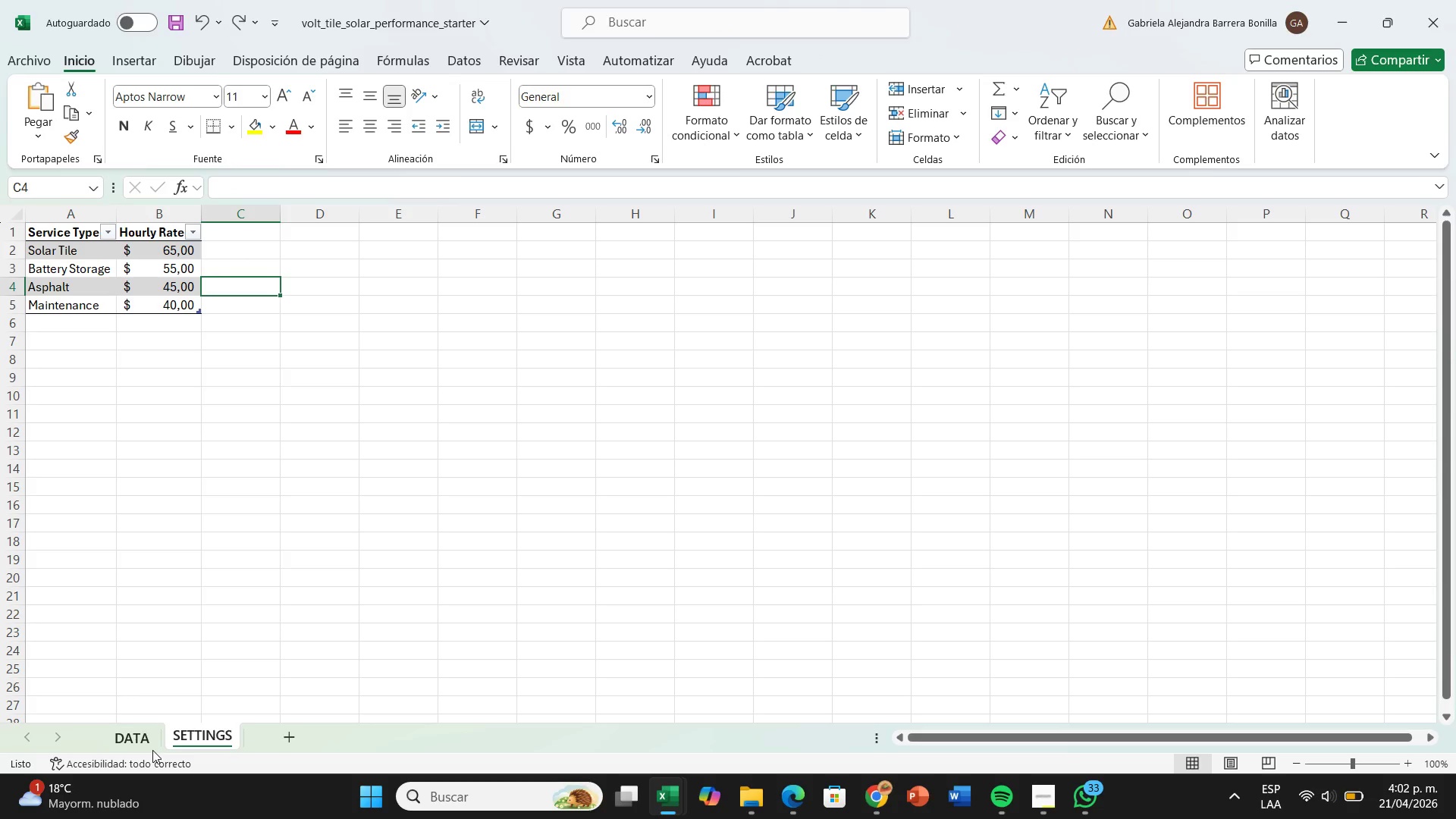 
left_click([152, 750])
 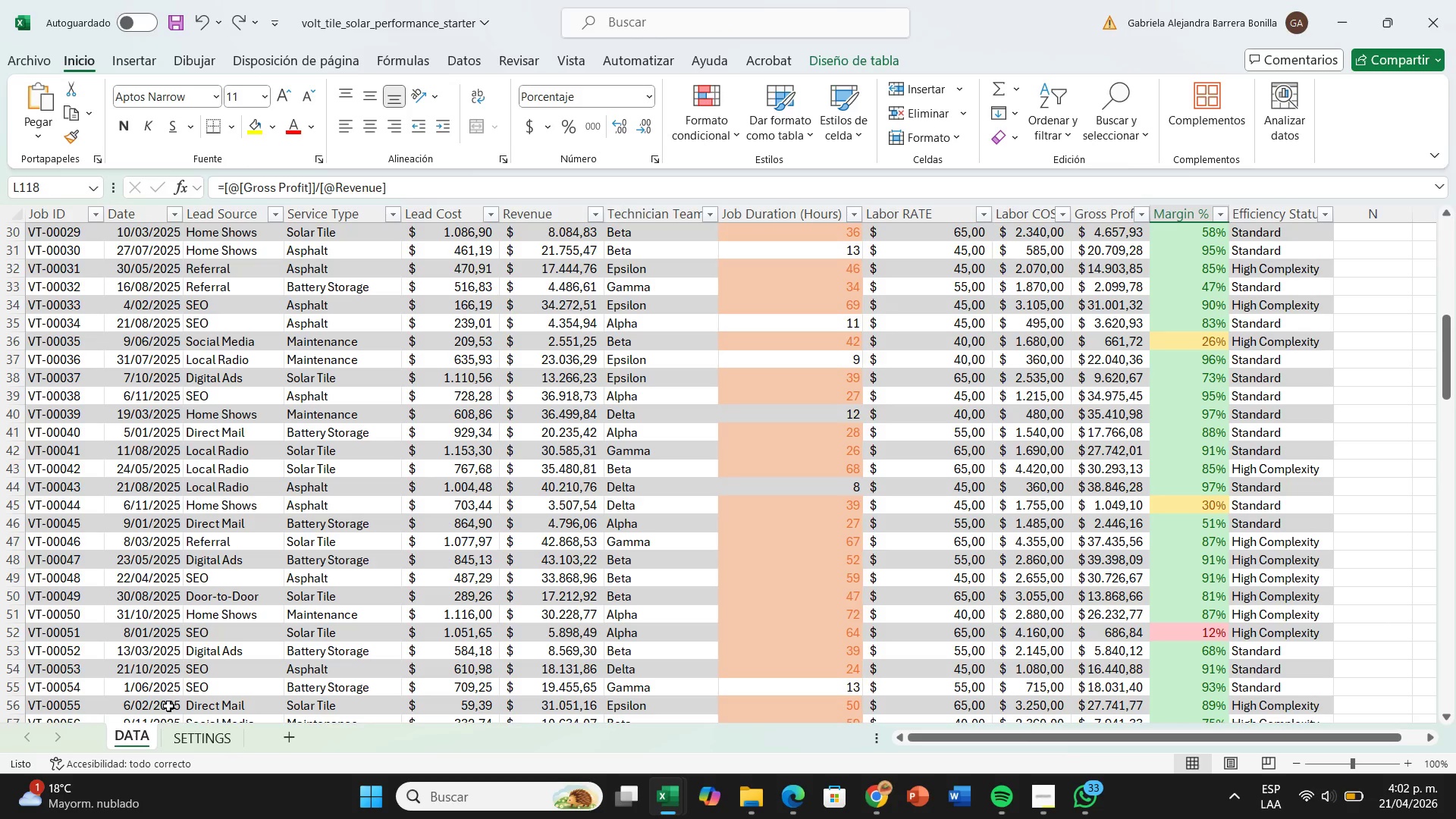 
wait(26.91)
 